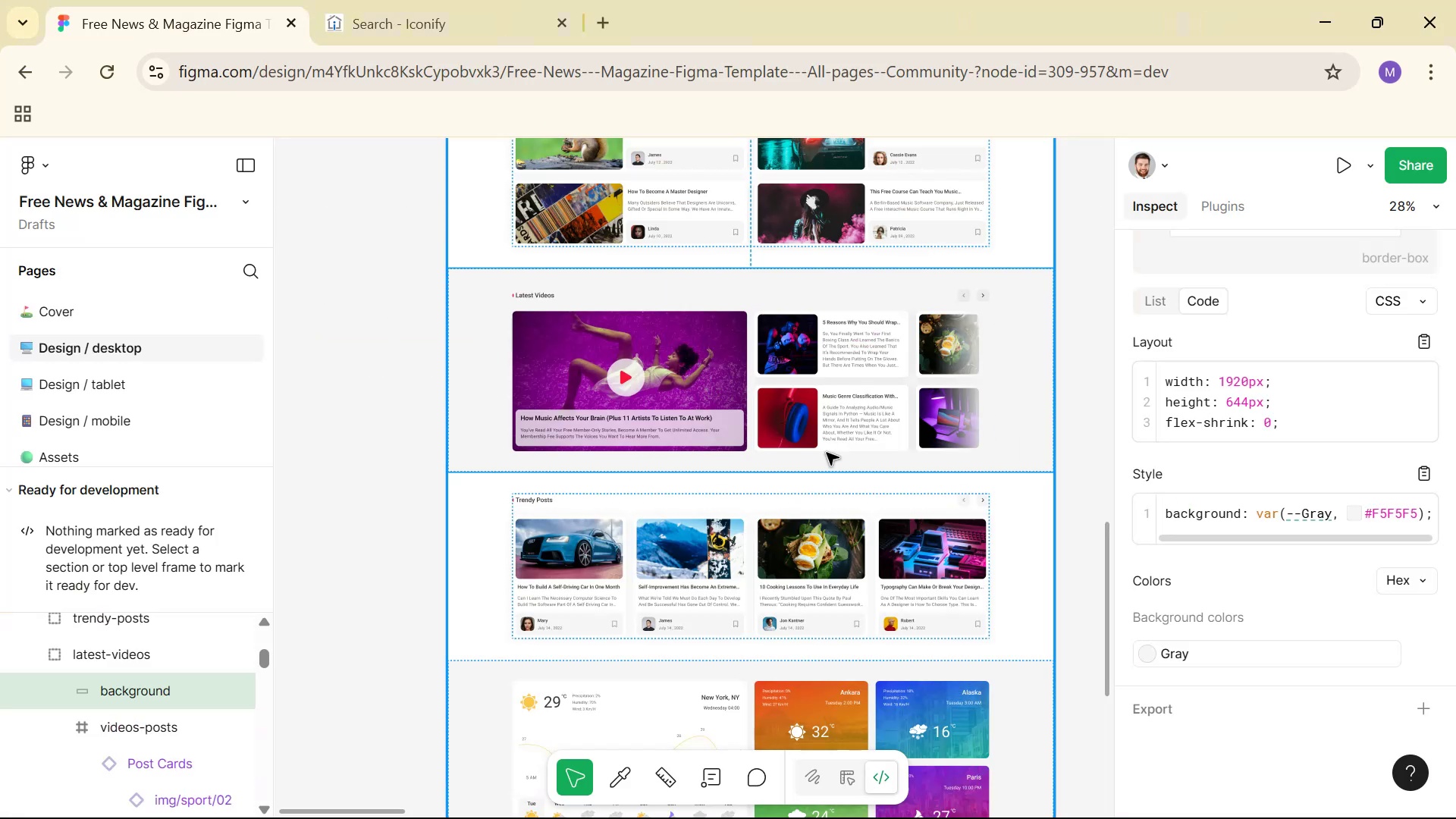 
key(Alt+Tab)
 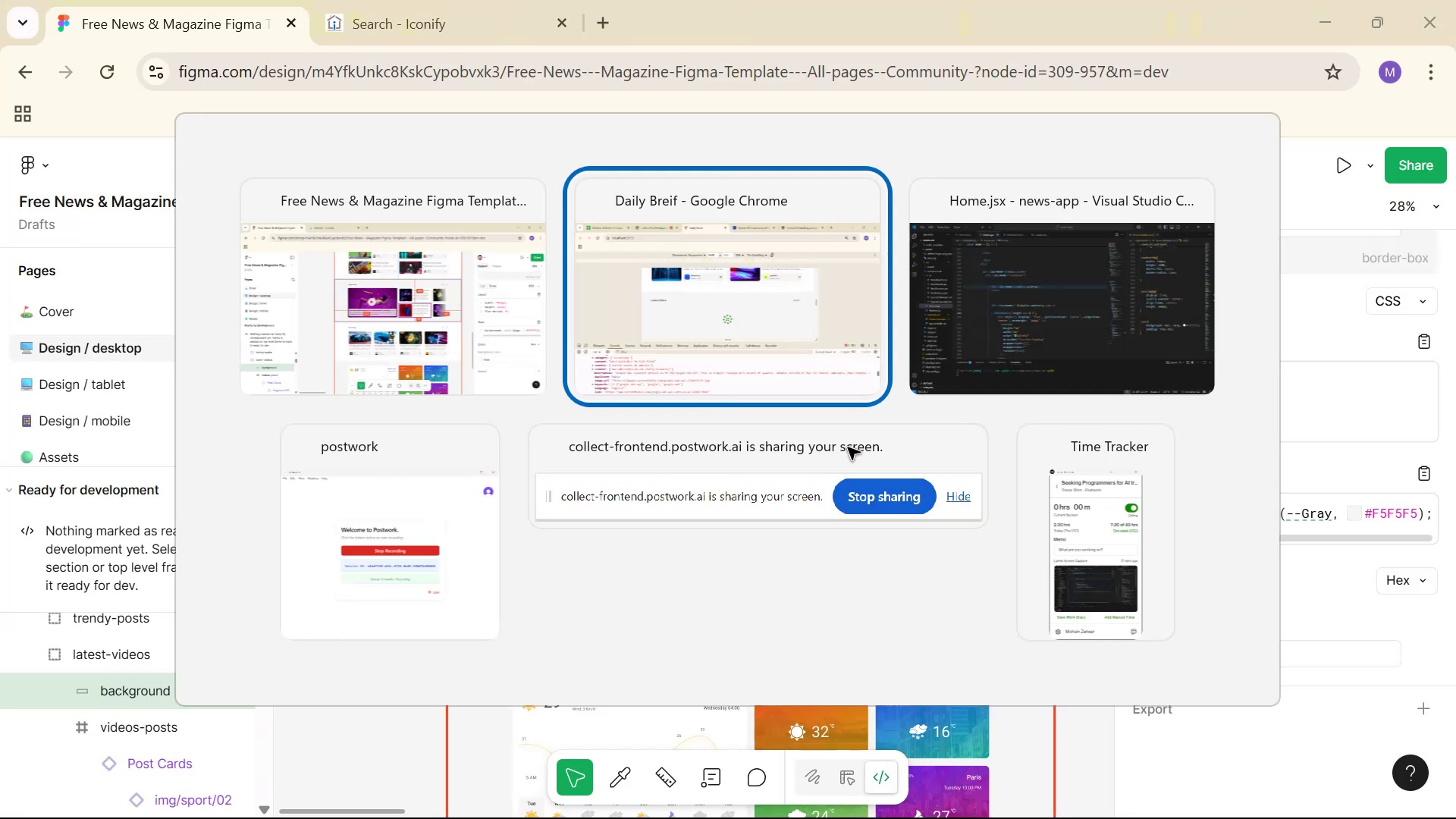 
key(Alt+Tab)
 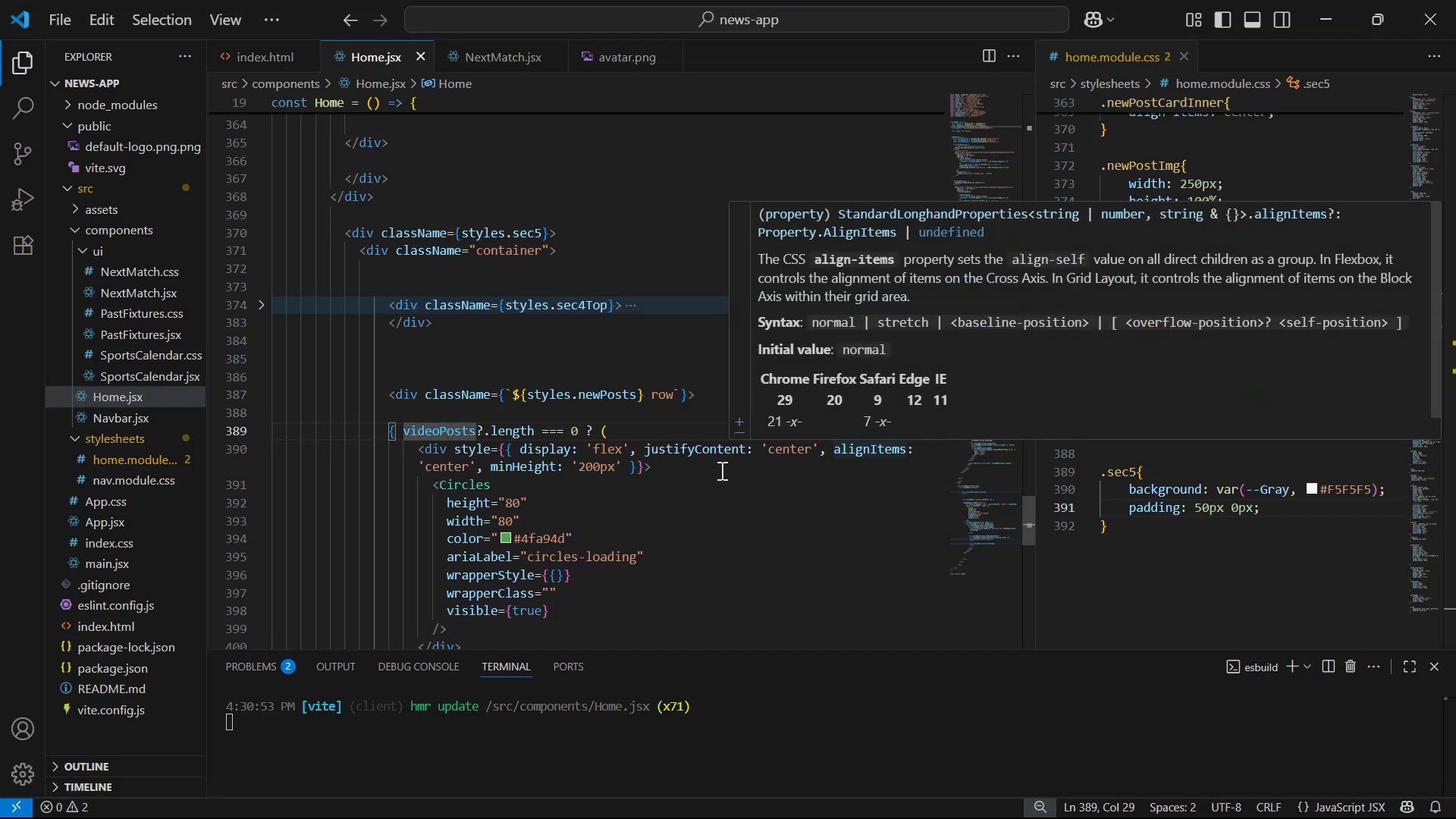 
scroll: coordinate [717, 490], scroll_direction: down, amount: 1.0
 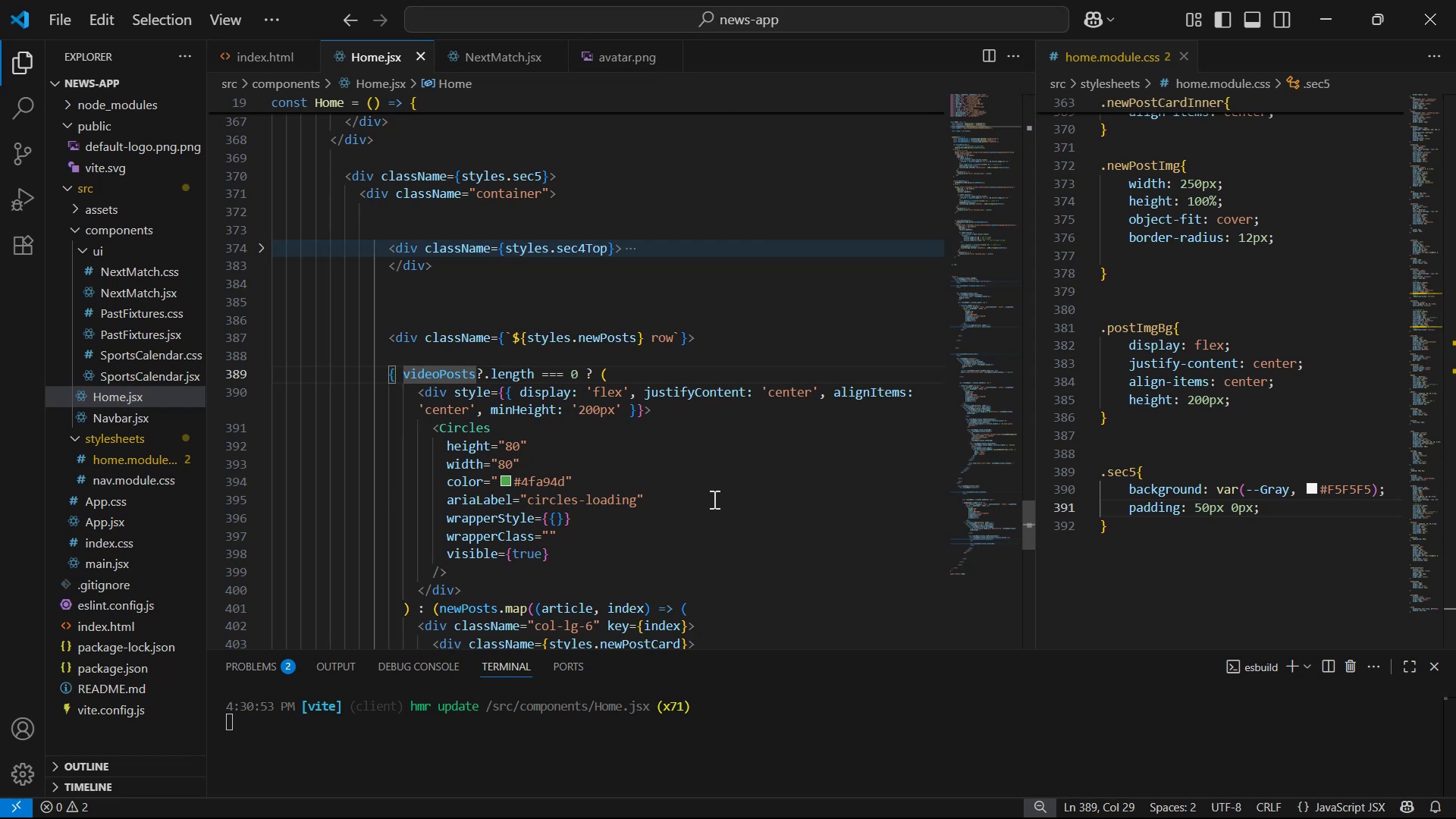 
scroll: coordinate [1046, 462], scroll_direction: up, amount: 5.0
 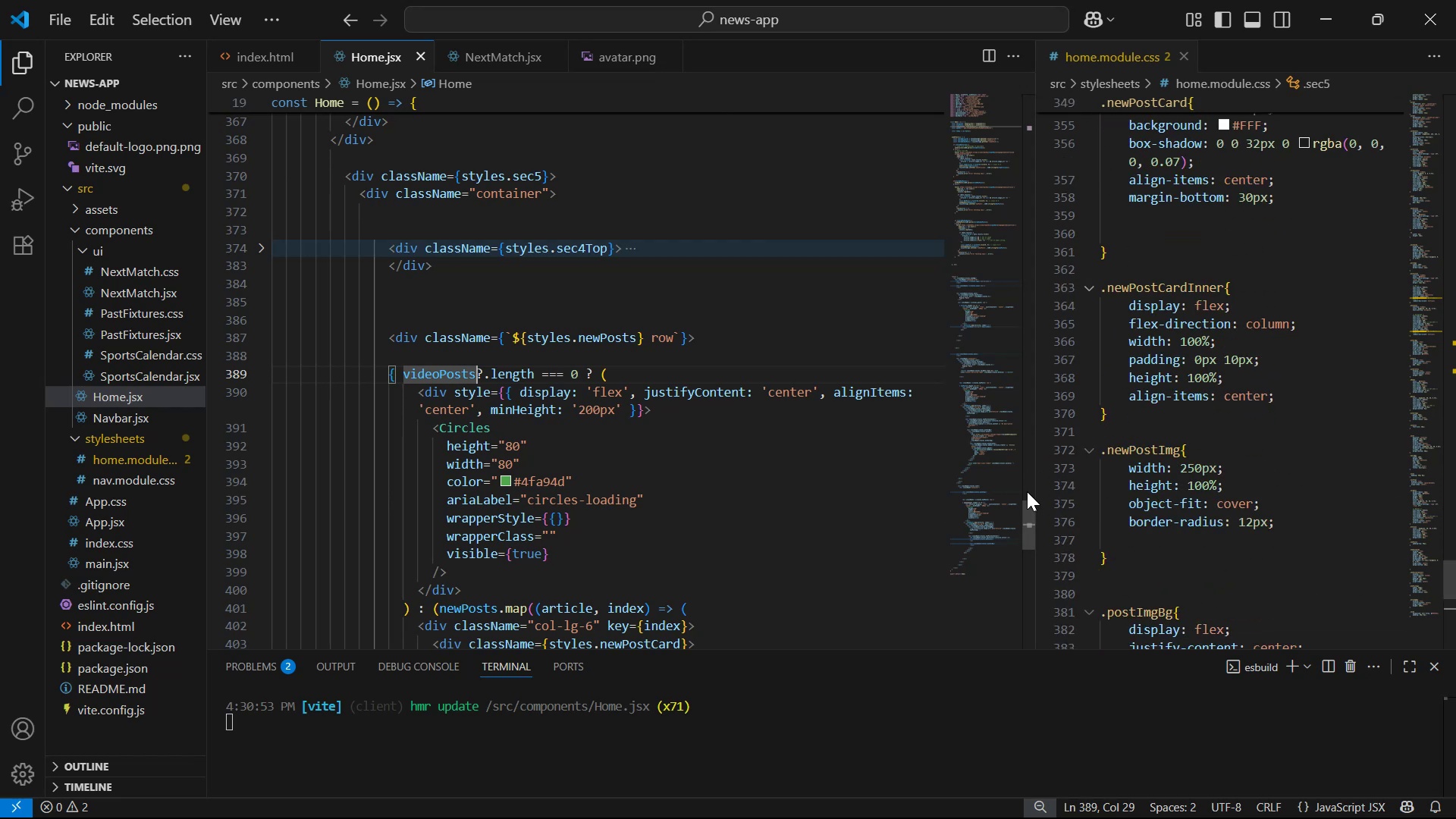 
left_click_drag(start_coordinate=[1026, 513], to_coordinate=[968, 55])
 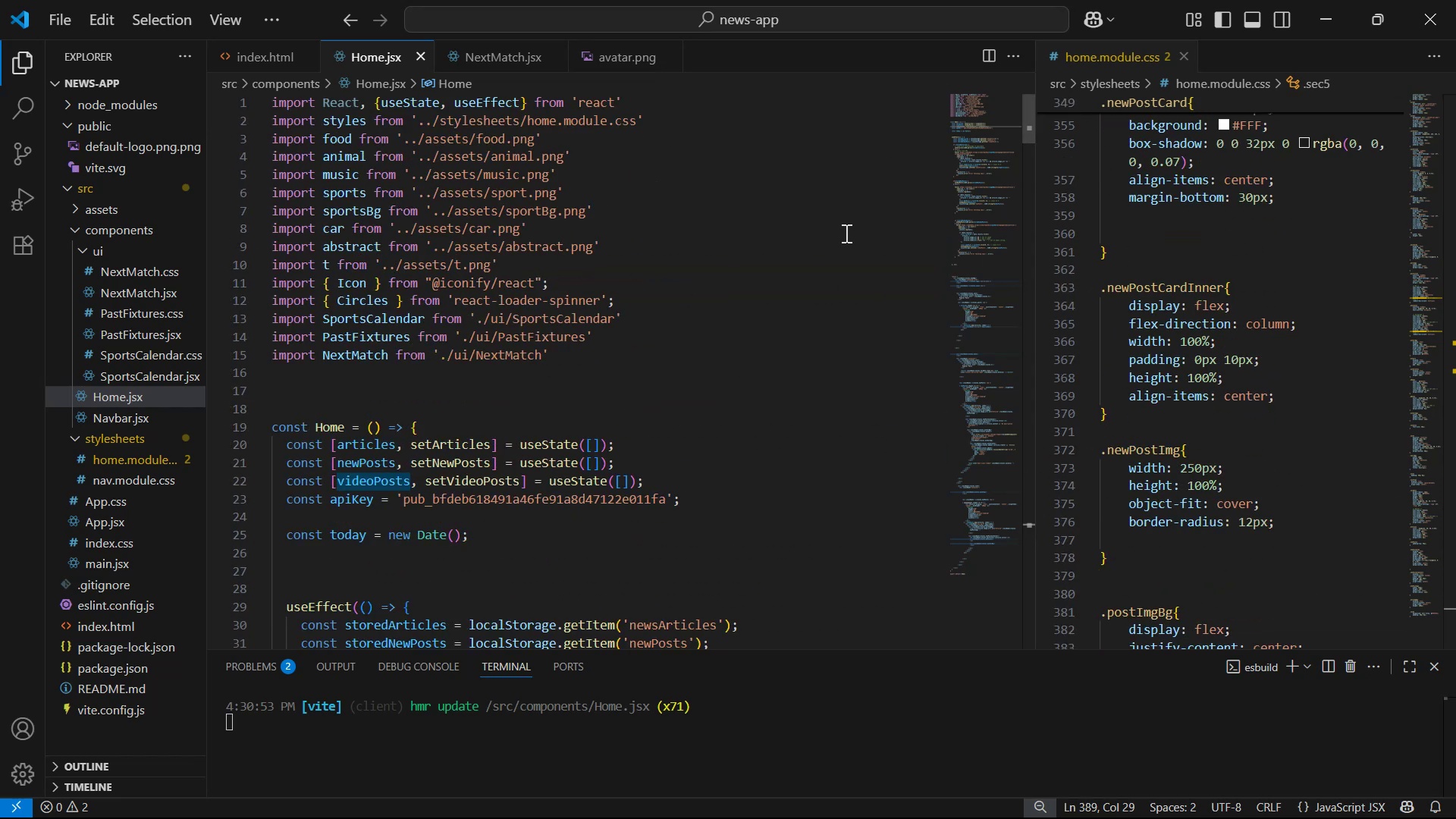 
scroll: coordinate [819, 262], scroll_direction: down, amount: 2.0
 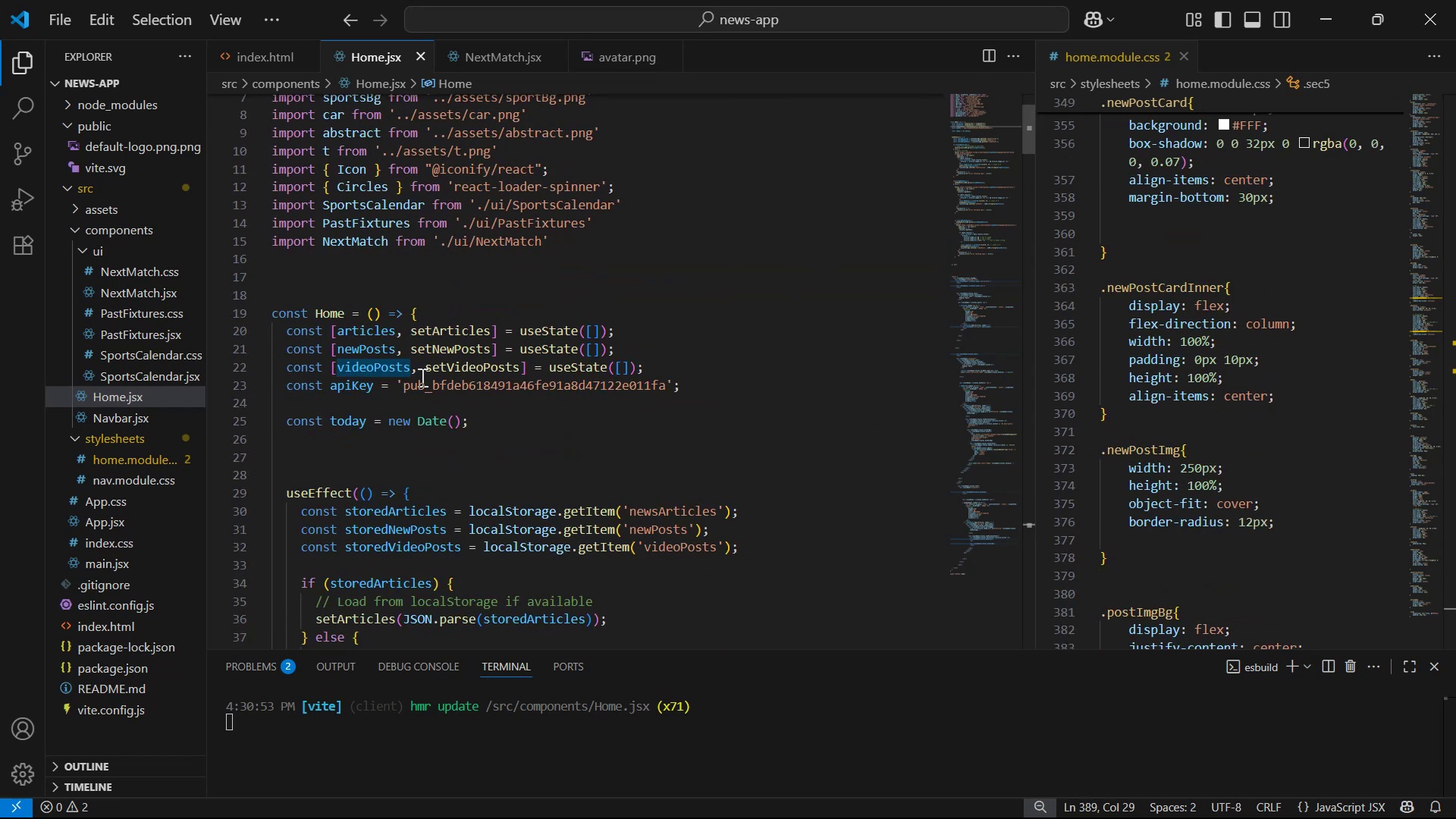 
left_click([436, 369])
 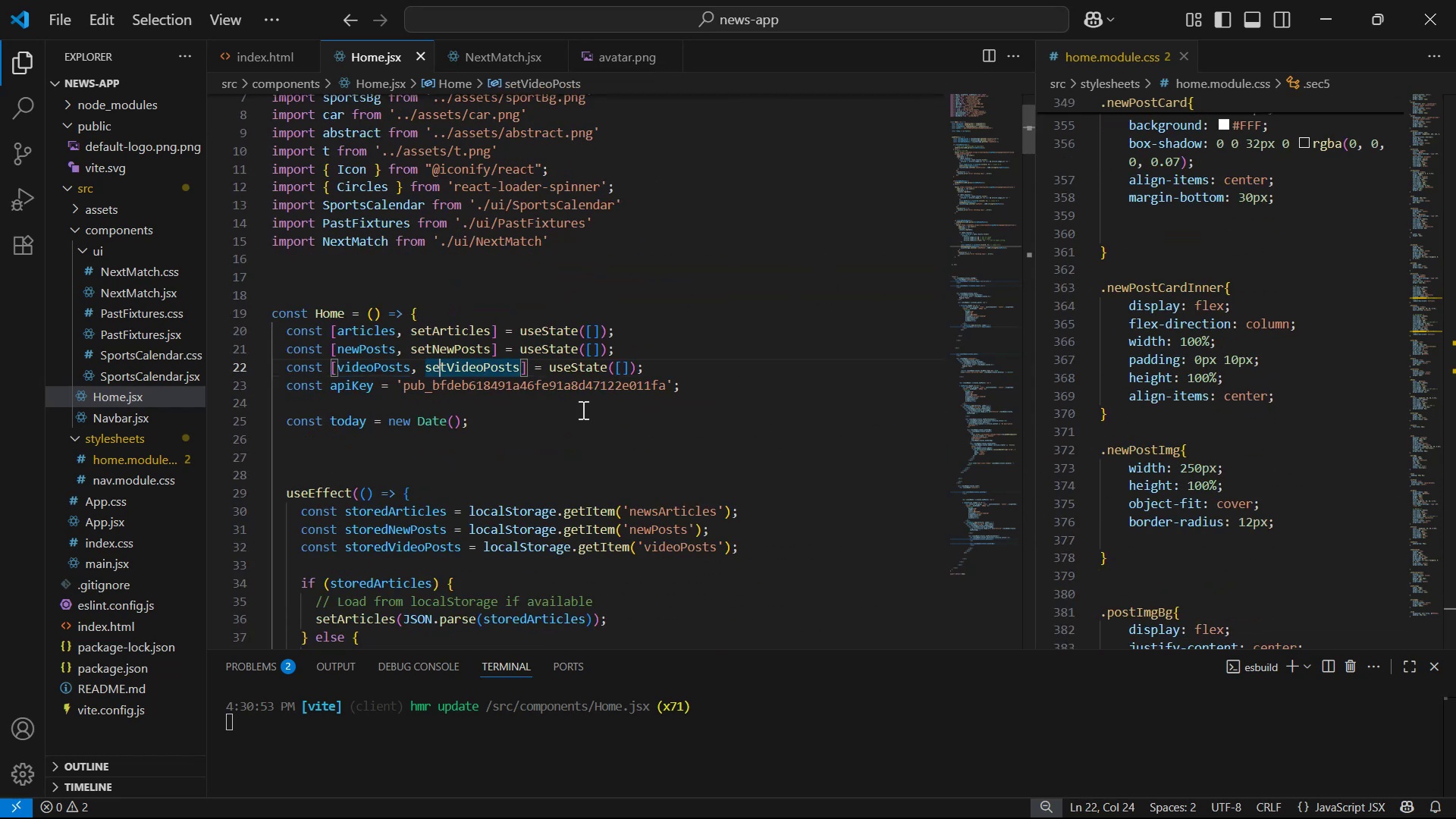 
scroll: coordinate [855, 403], scroll_direction: down, amount: 27.0
 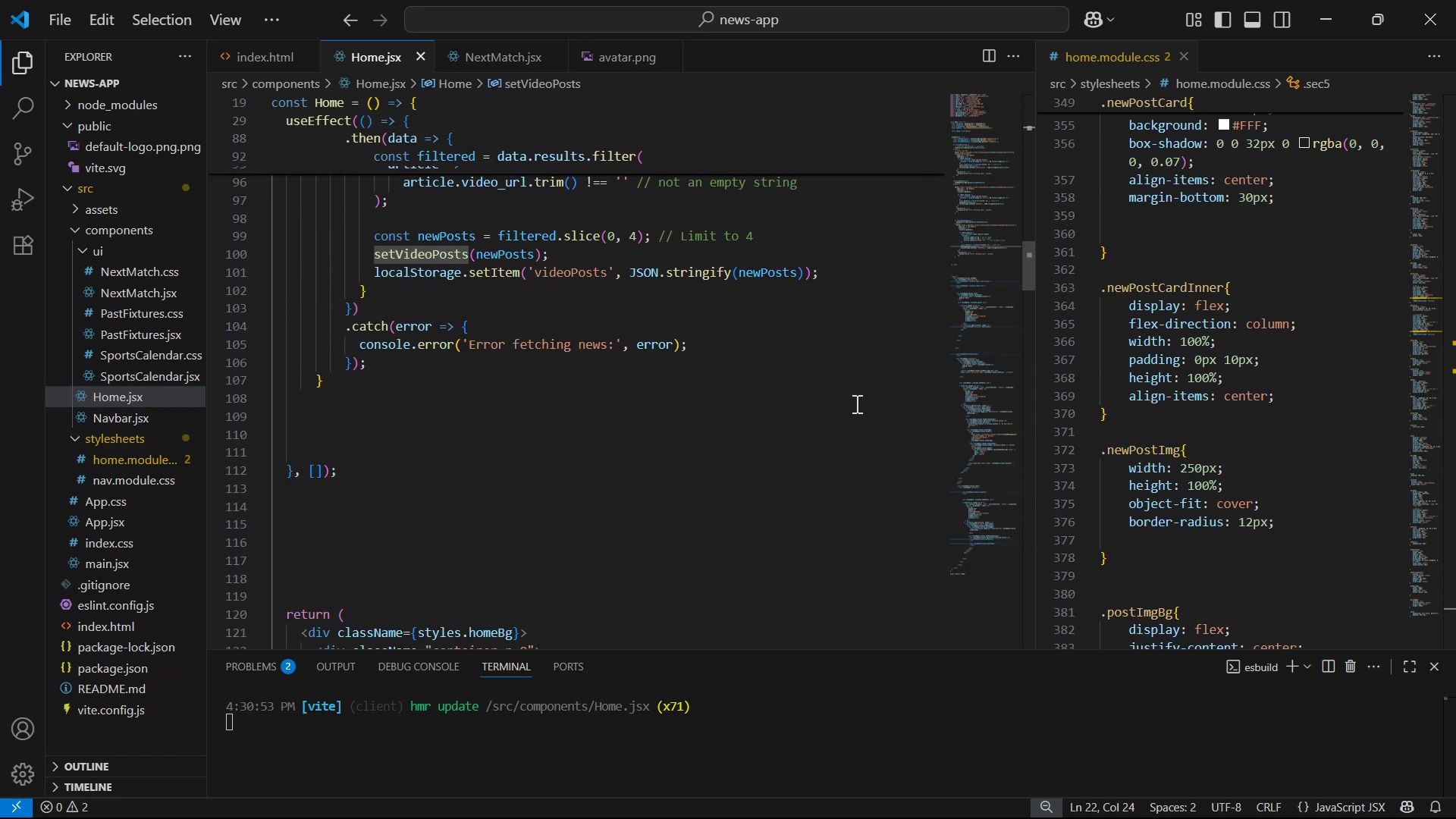 
scroll: coordinate [854, 403], scroll_direction: up, amount: 1.0
 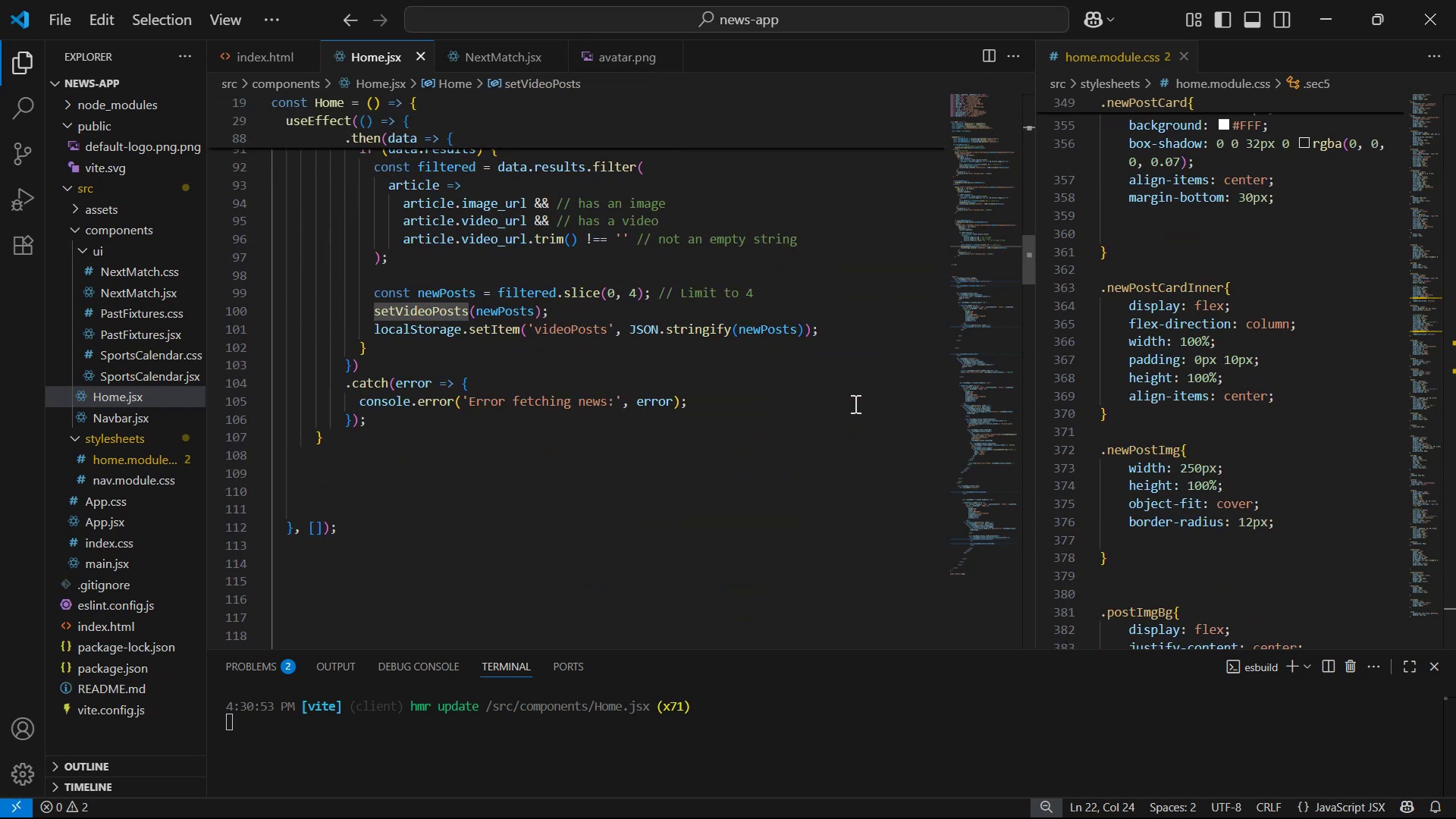 
key(Alt+AltLeft)
 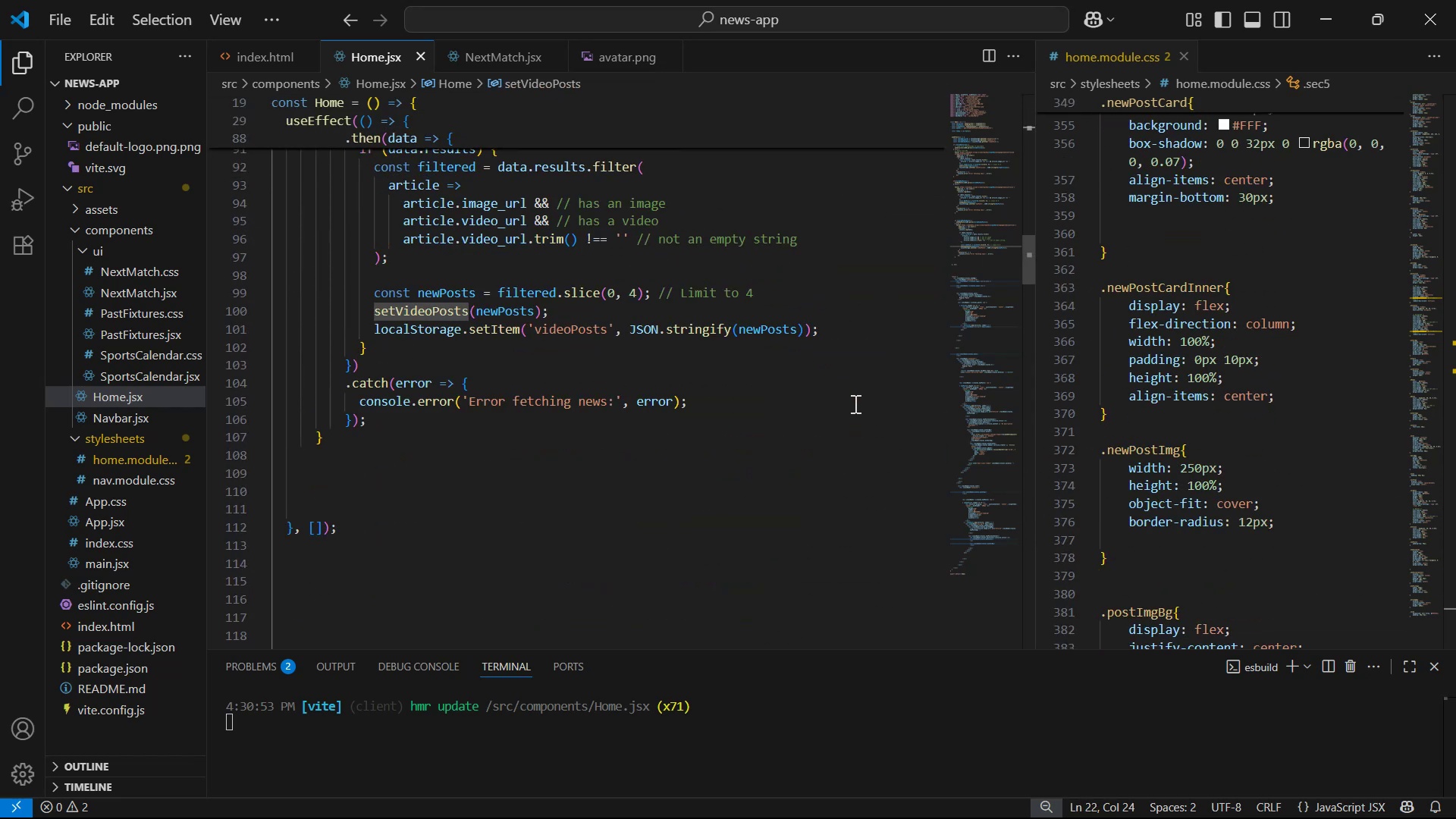 
key(Alt+Tab)
 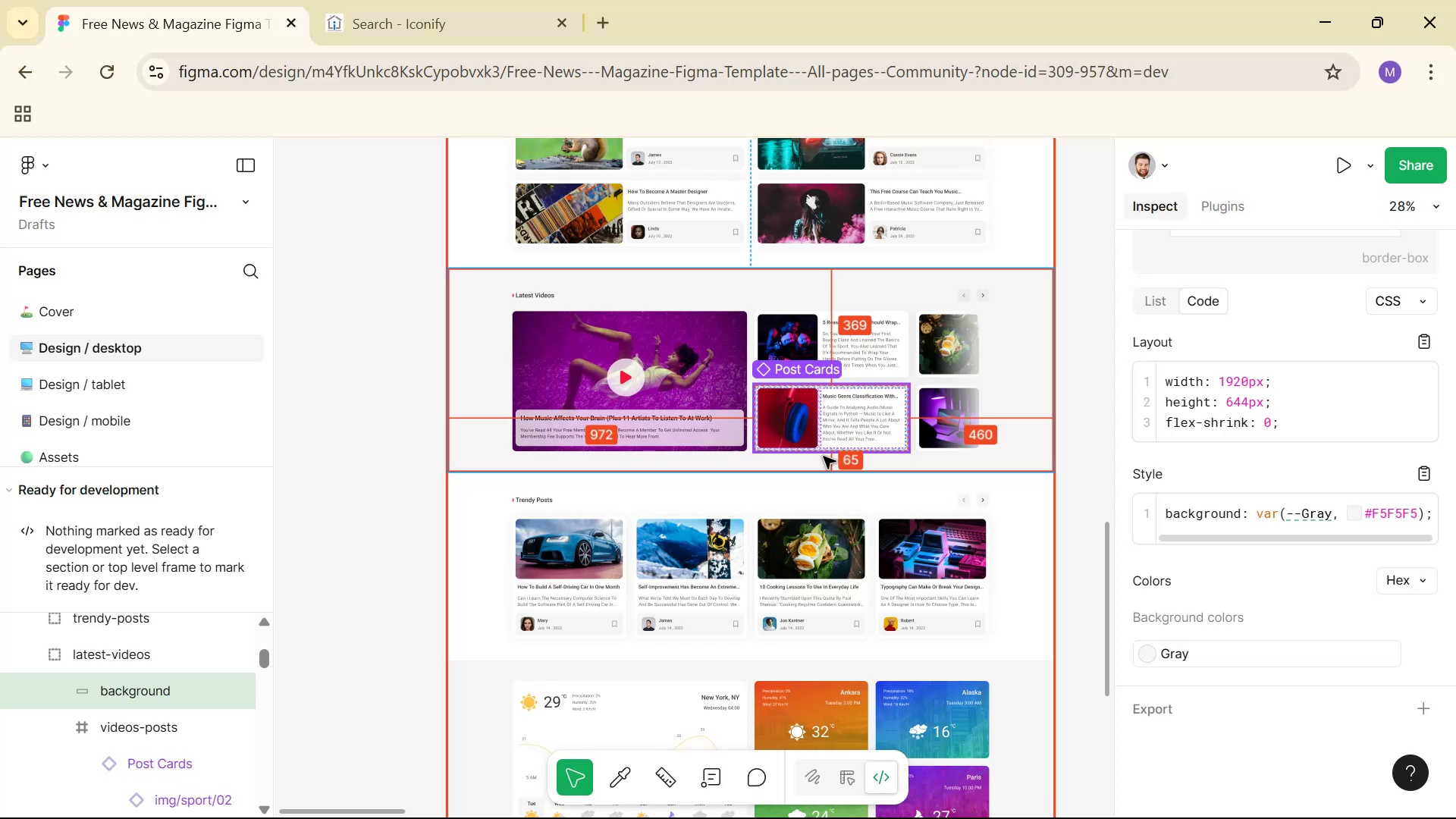 
key(Alt+Tab)
 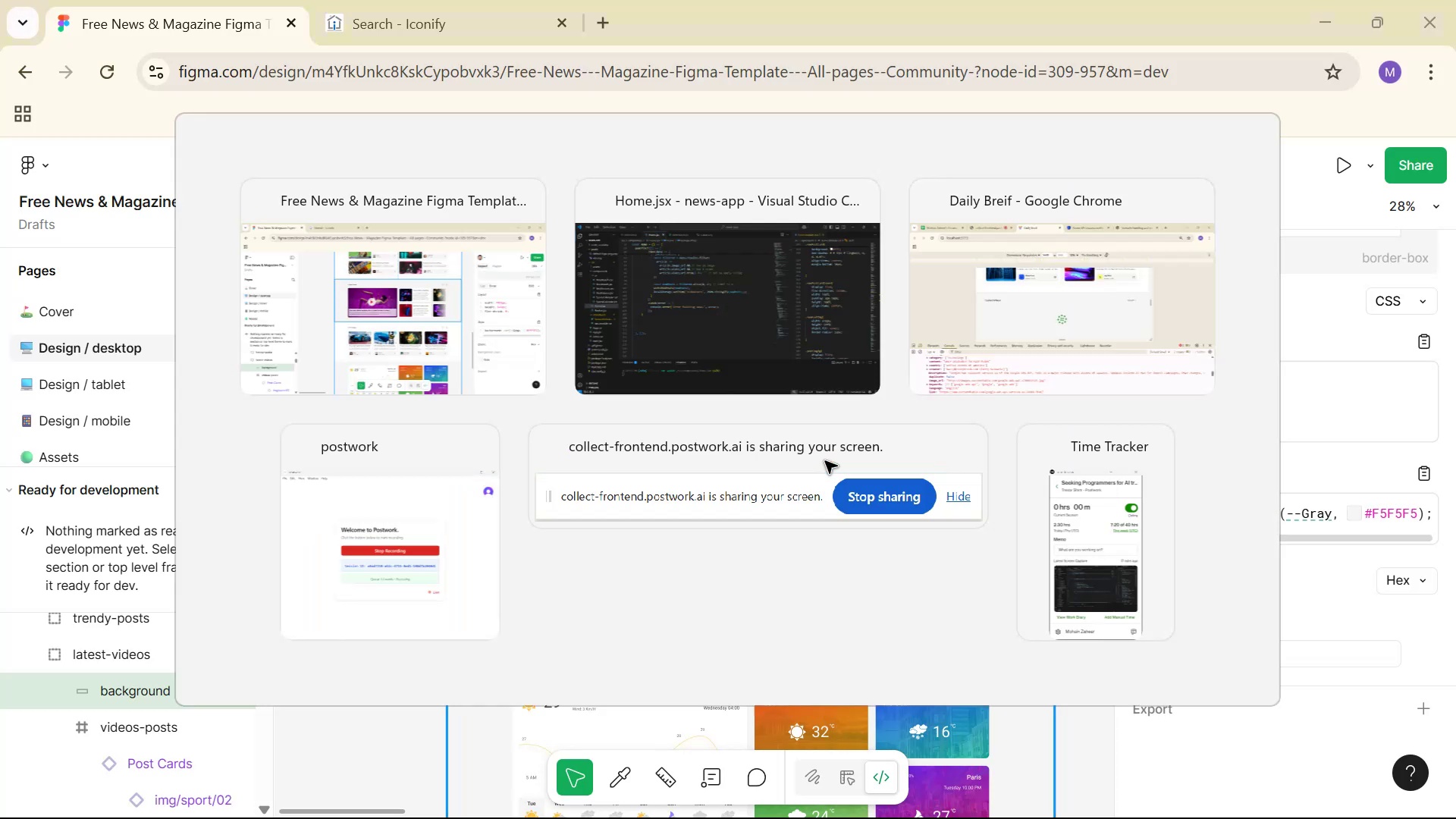 
key(Alt+Tab)
 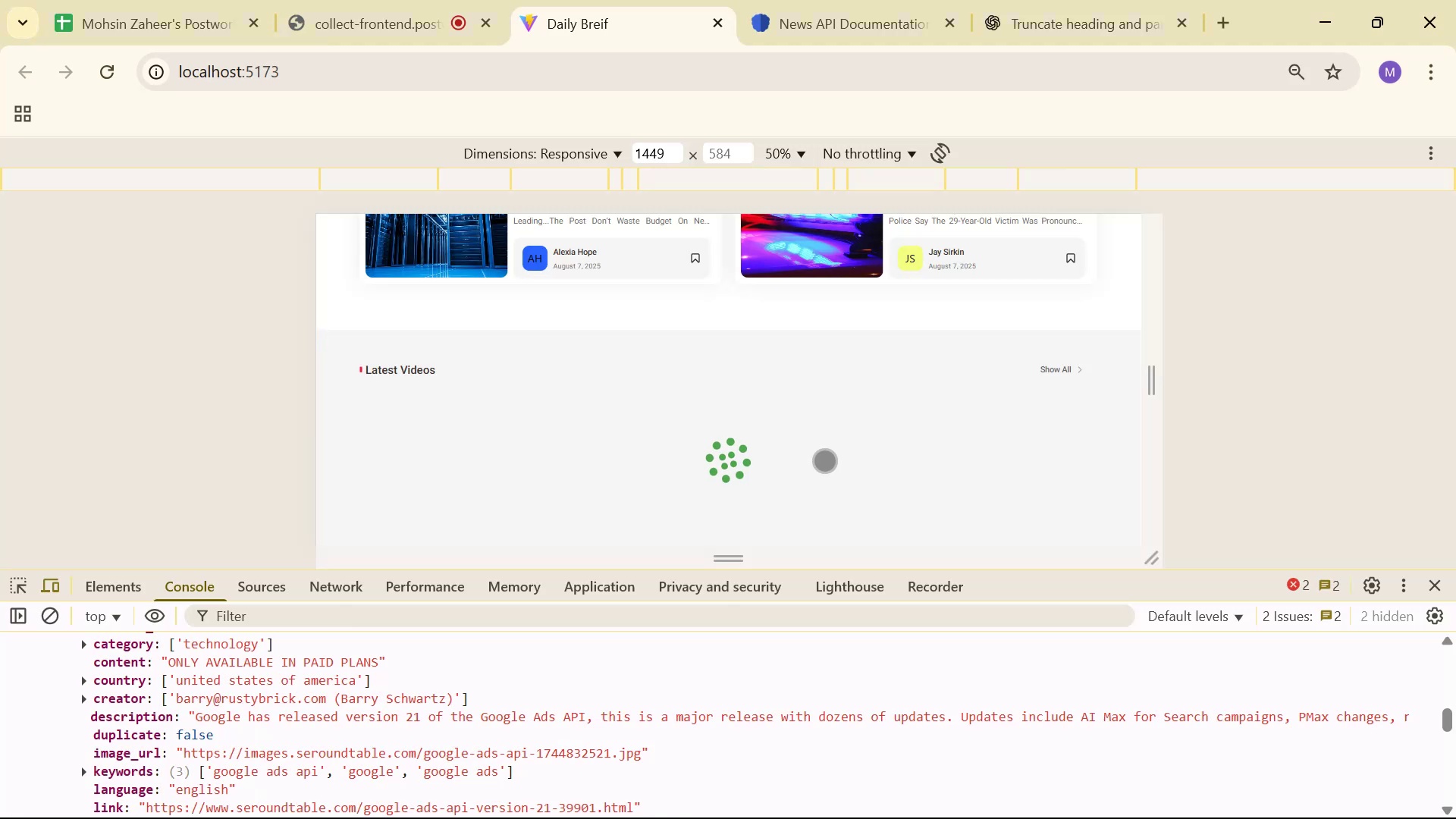 
scroll: coordinate [831, 438], scroll_direction: down, amount: 7.0
 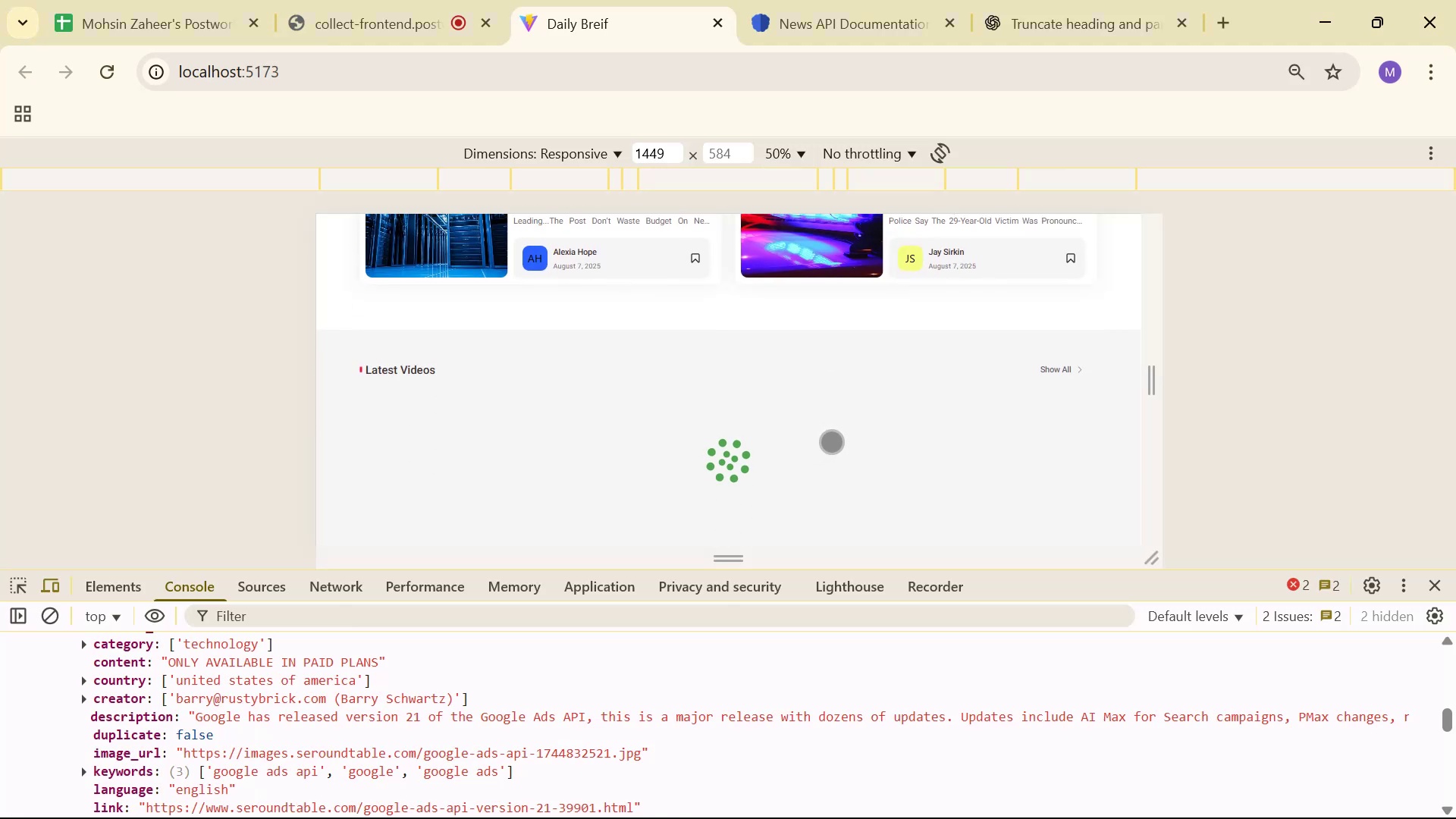 
key(Alt+Tab)
 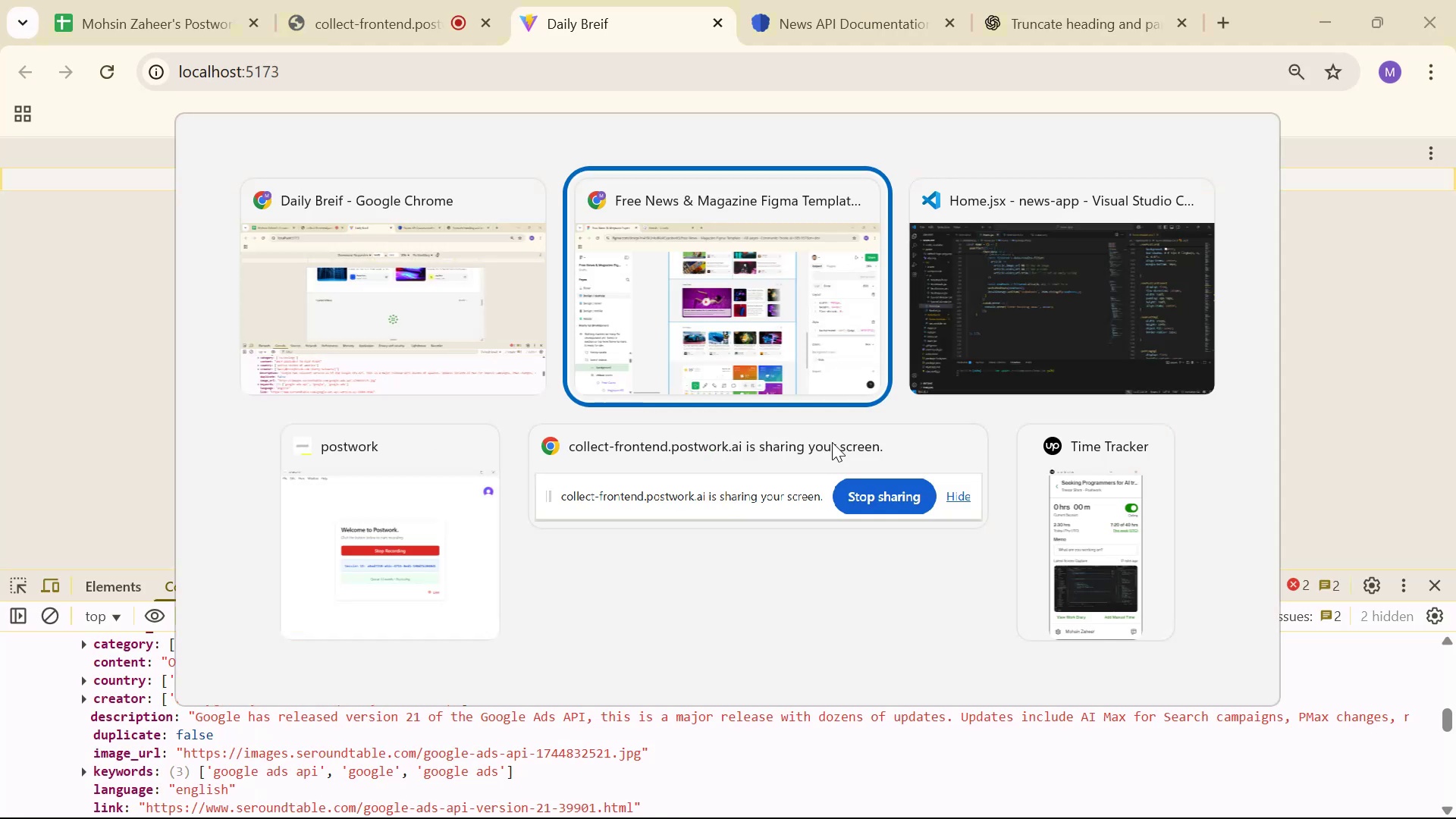 
key(Alt+Tab)
 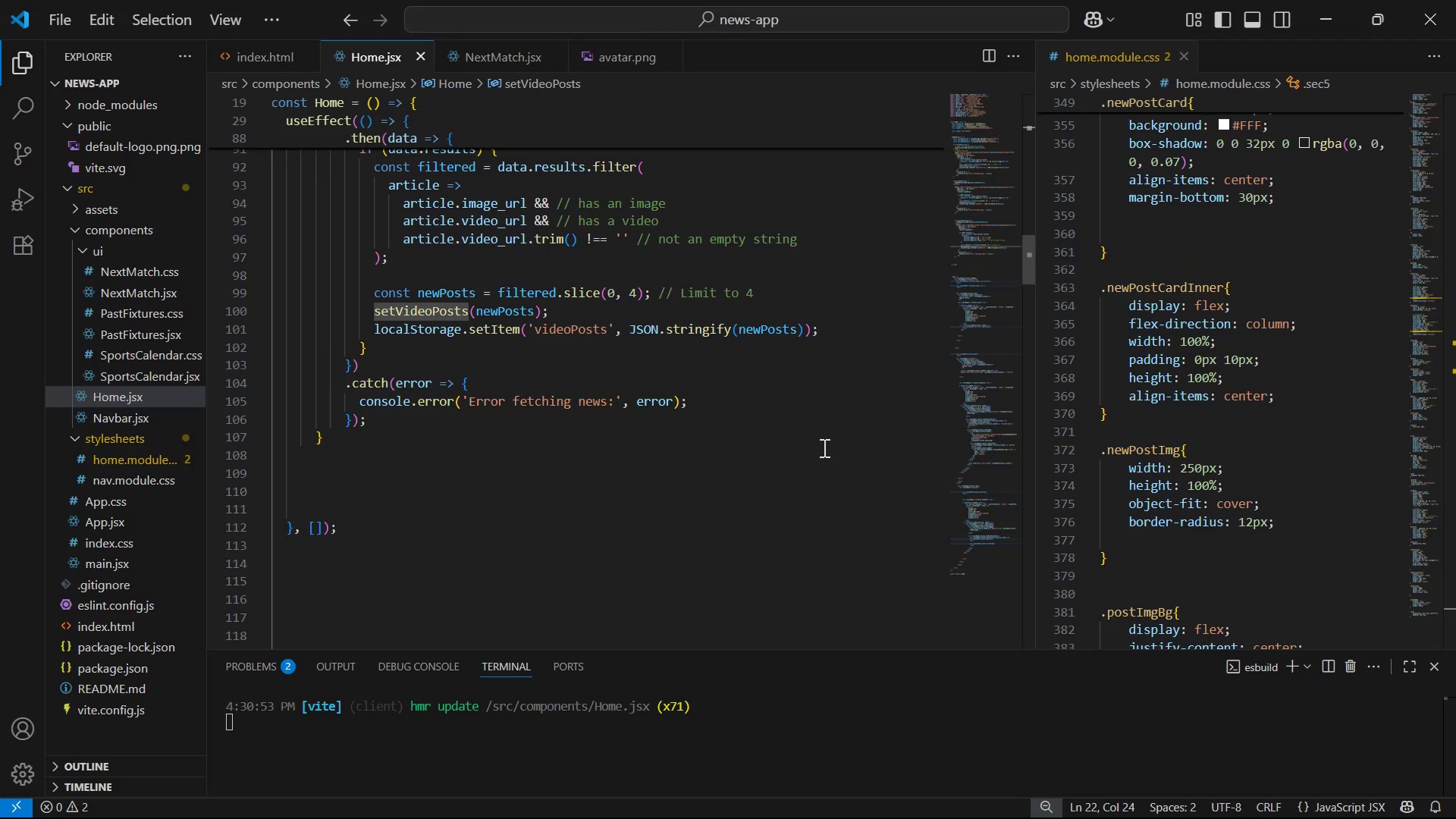 
scroll: coordinate [821, 447], scroll_direction: up, amount: 6.0
 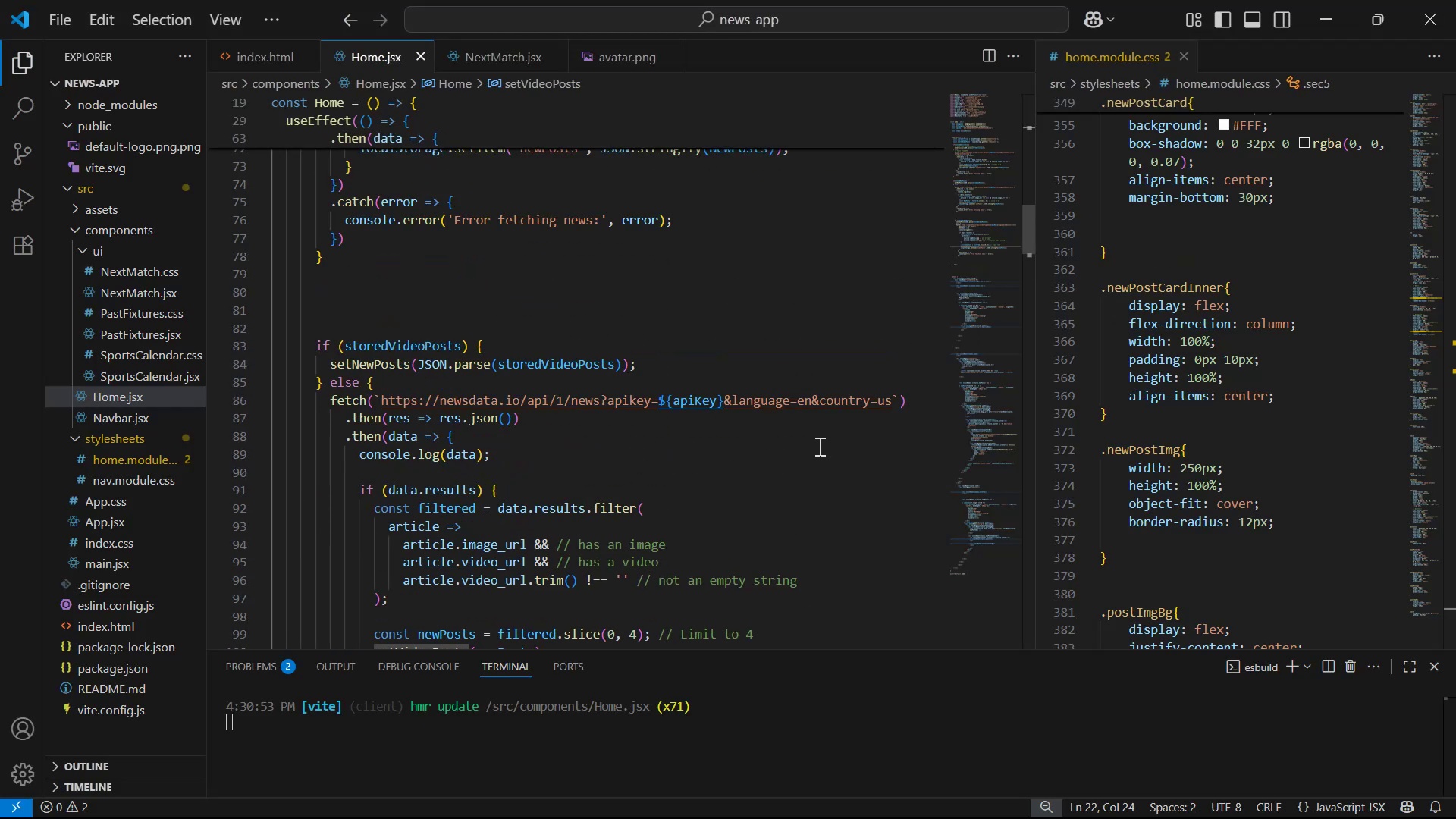 
key(Alt+Tab)
 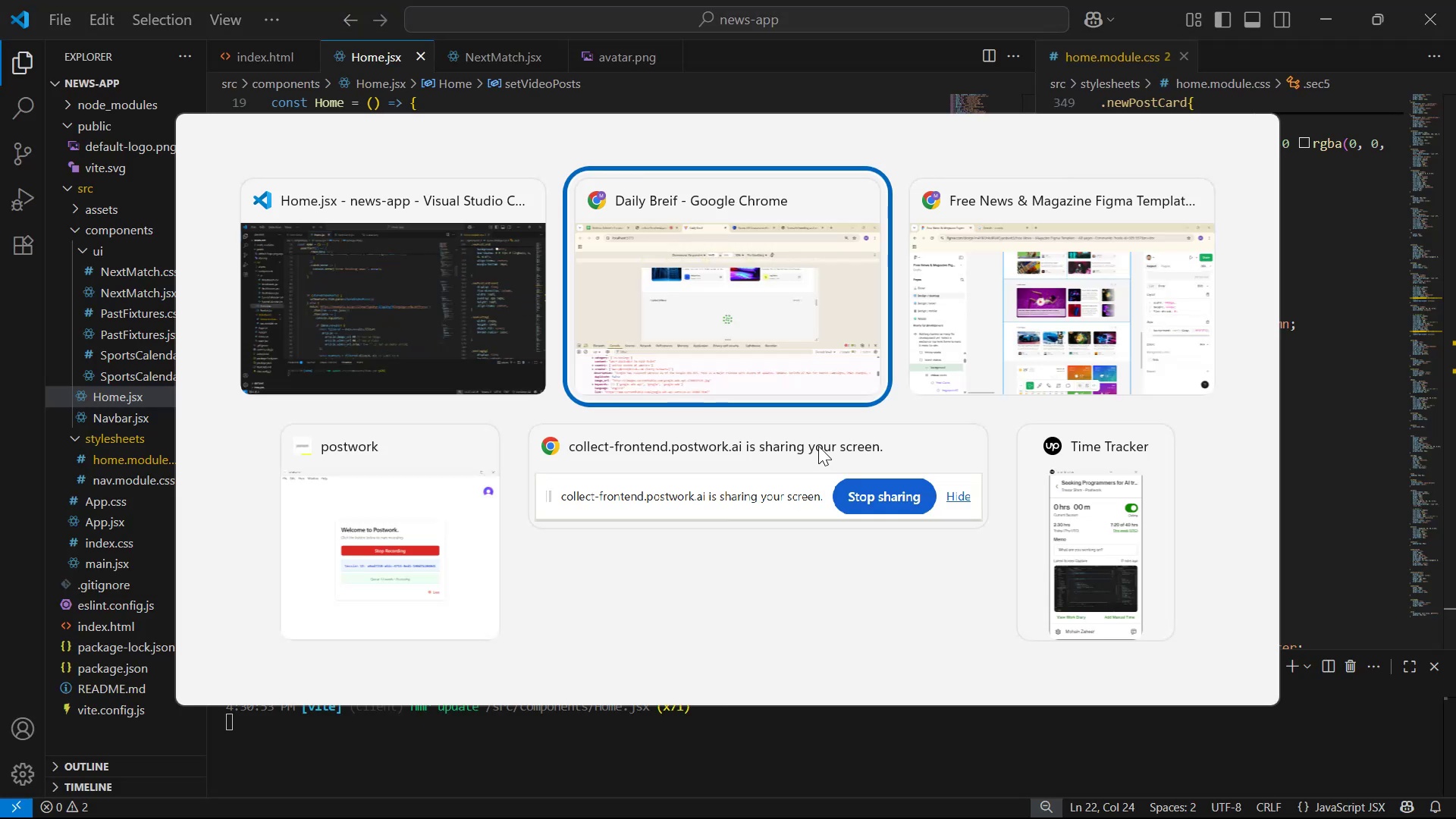 
key(Alt+AltLeft)
 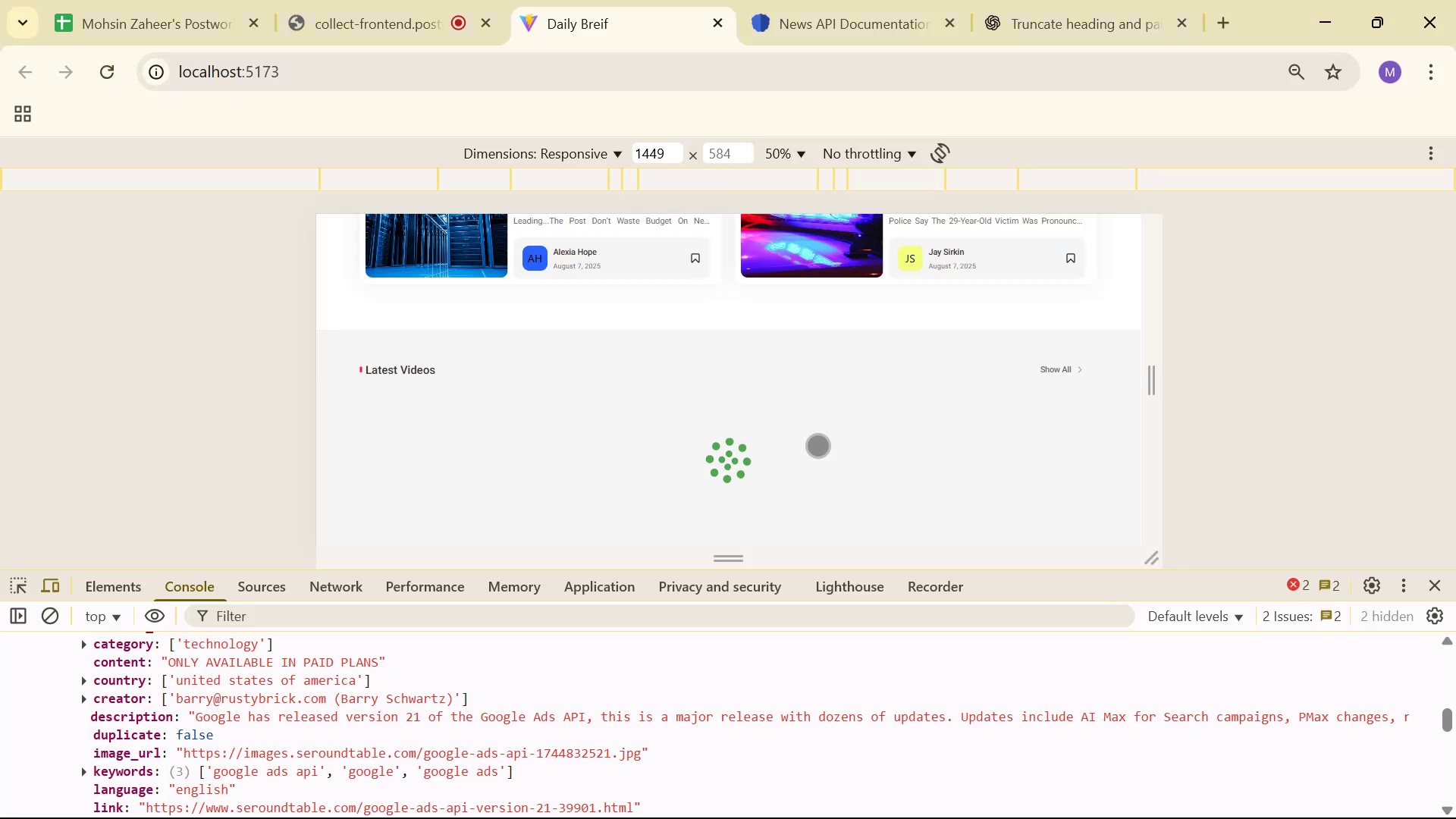 
key(Alt+Tab)
 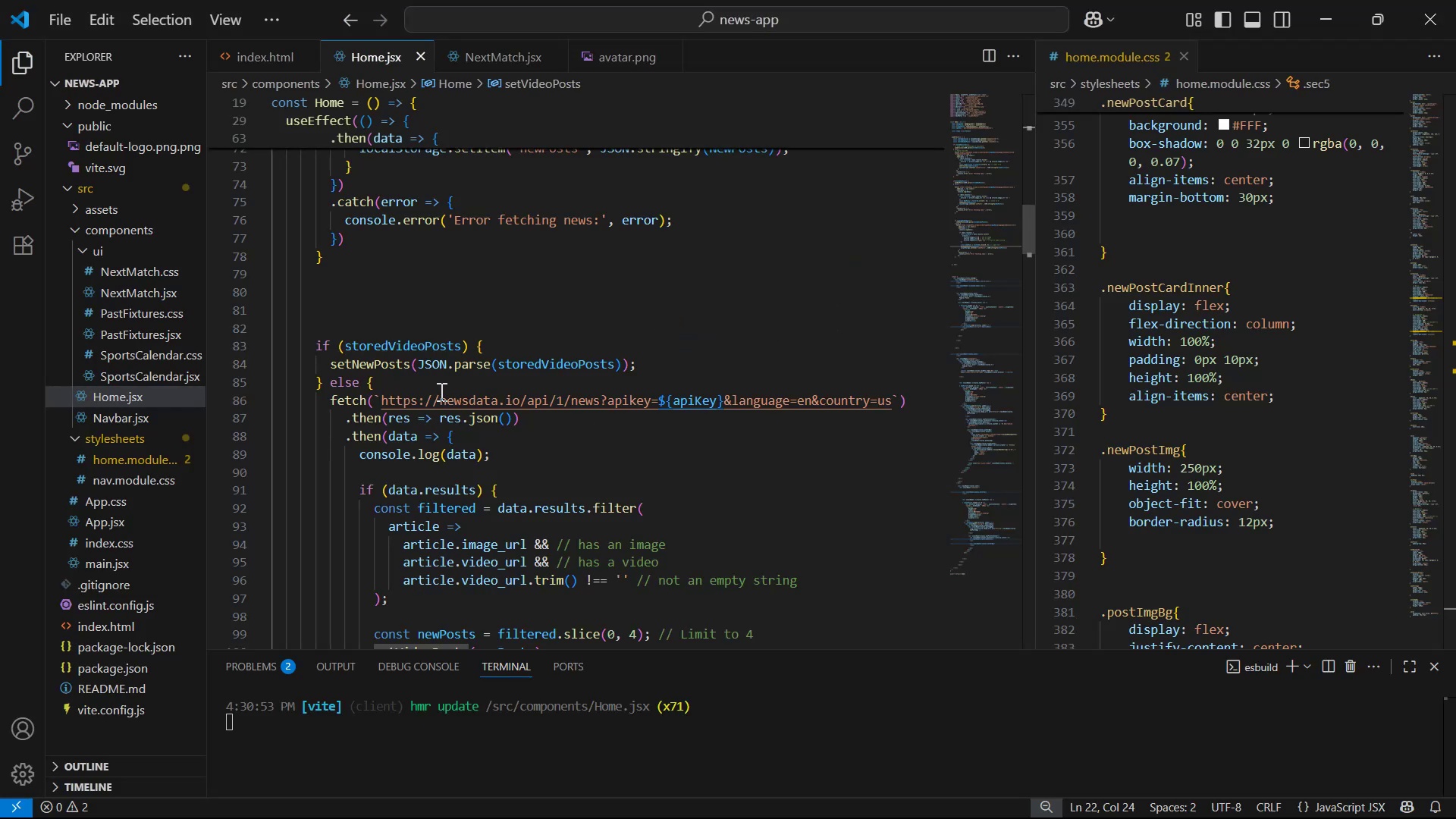 
left_click([405, 369])
 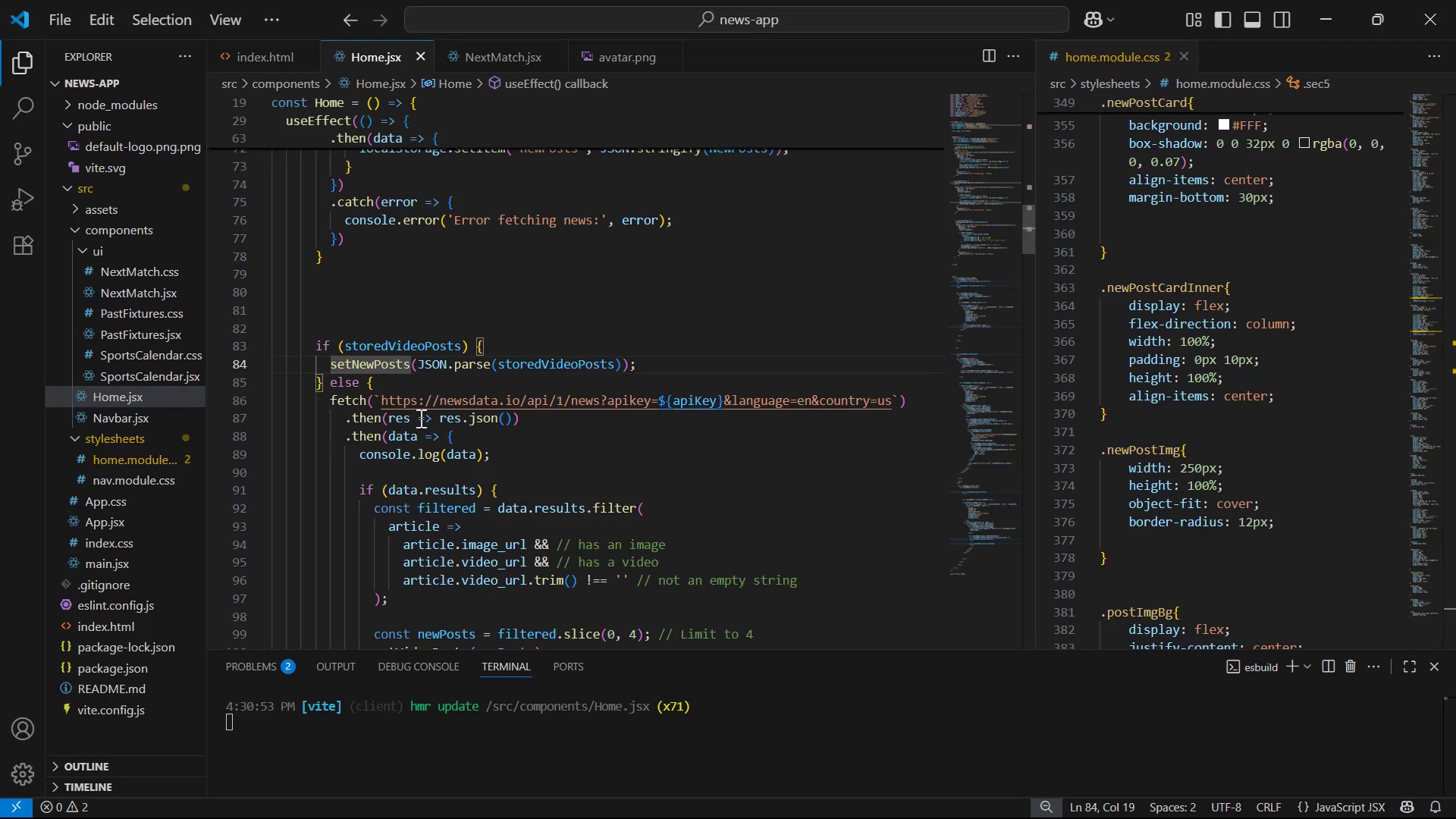 
key(ArrowRight)
 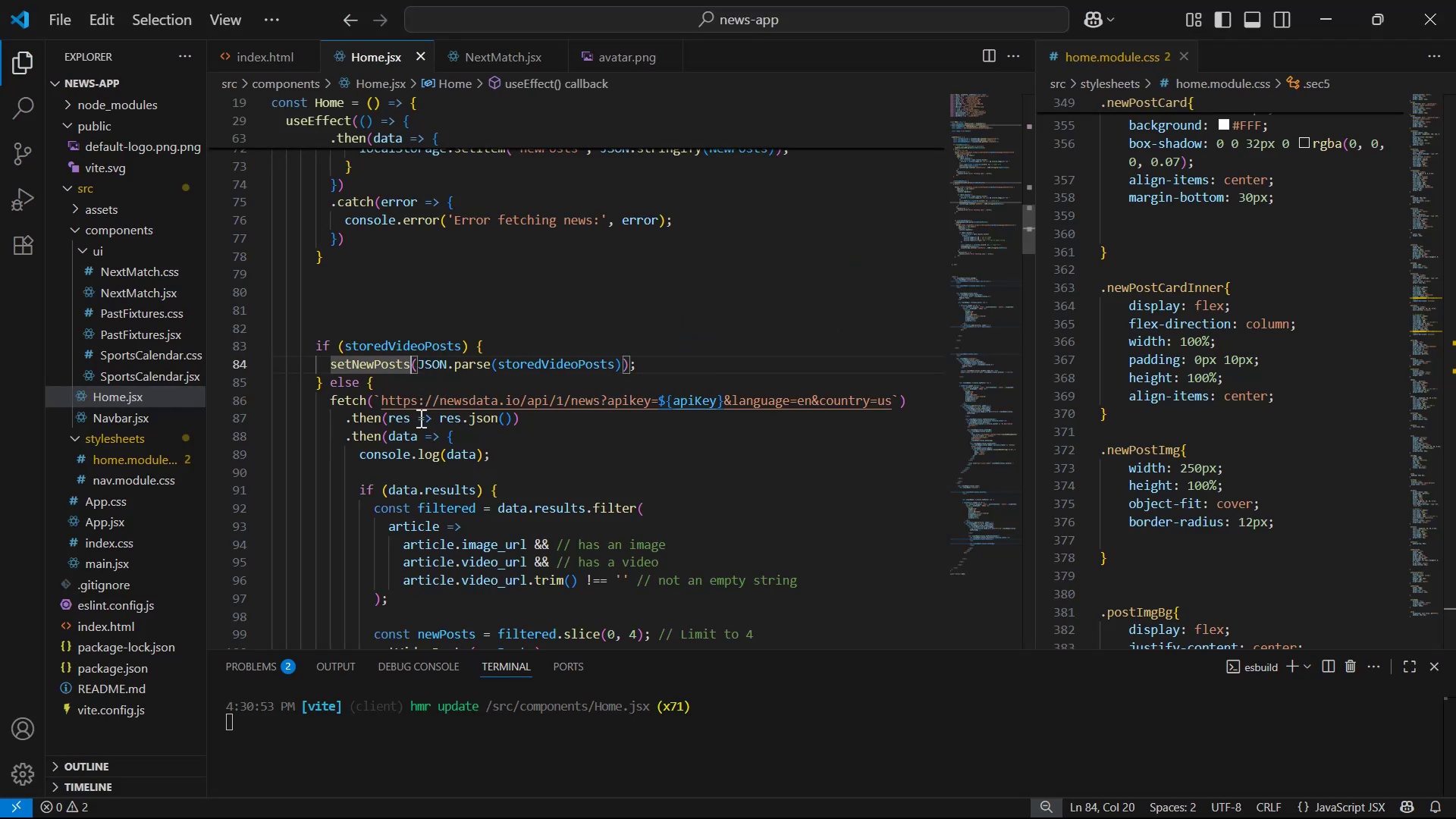 
key(Backspace)
 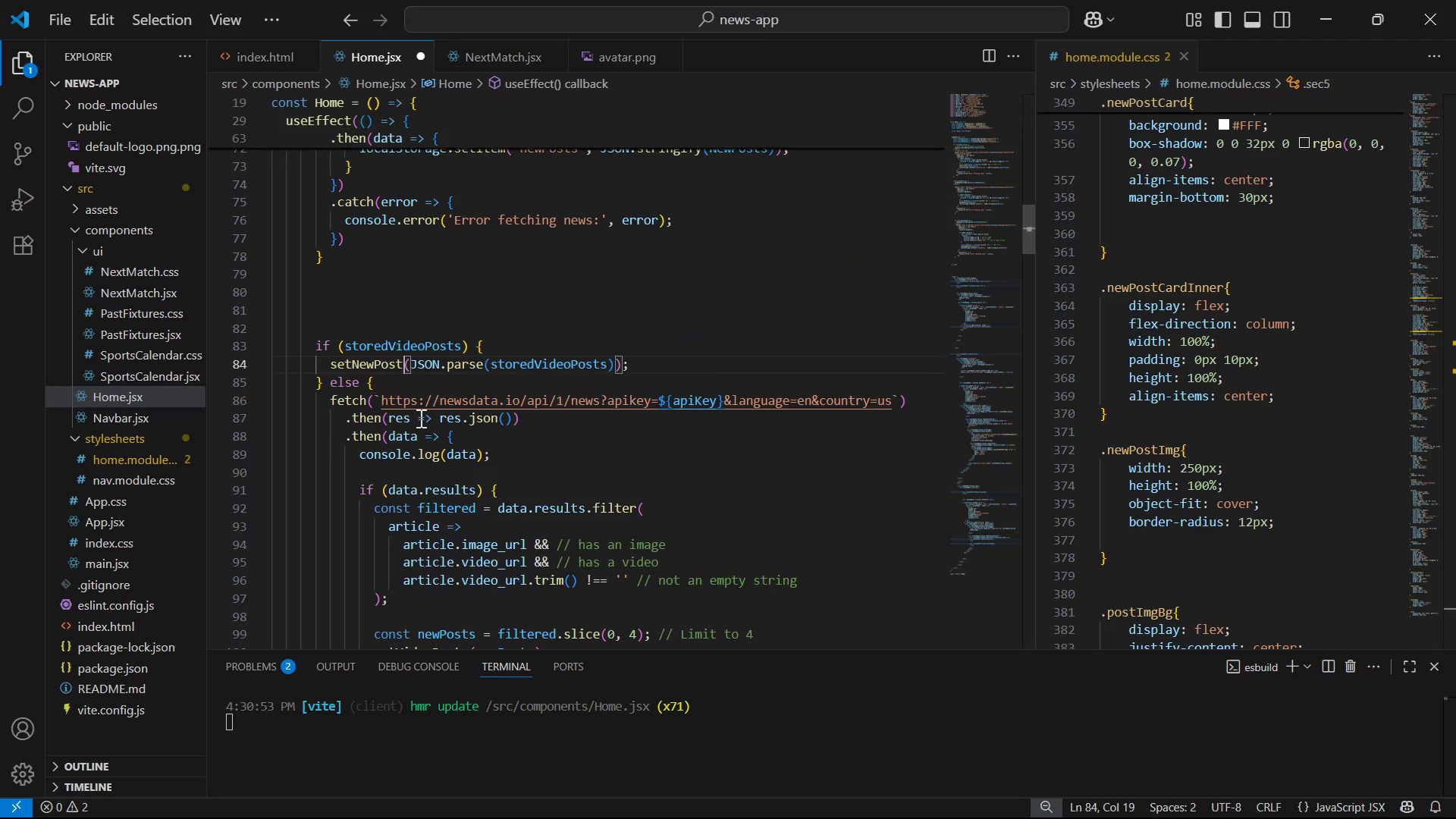 
key(Backspace)
 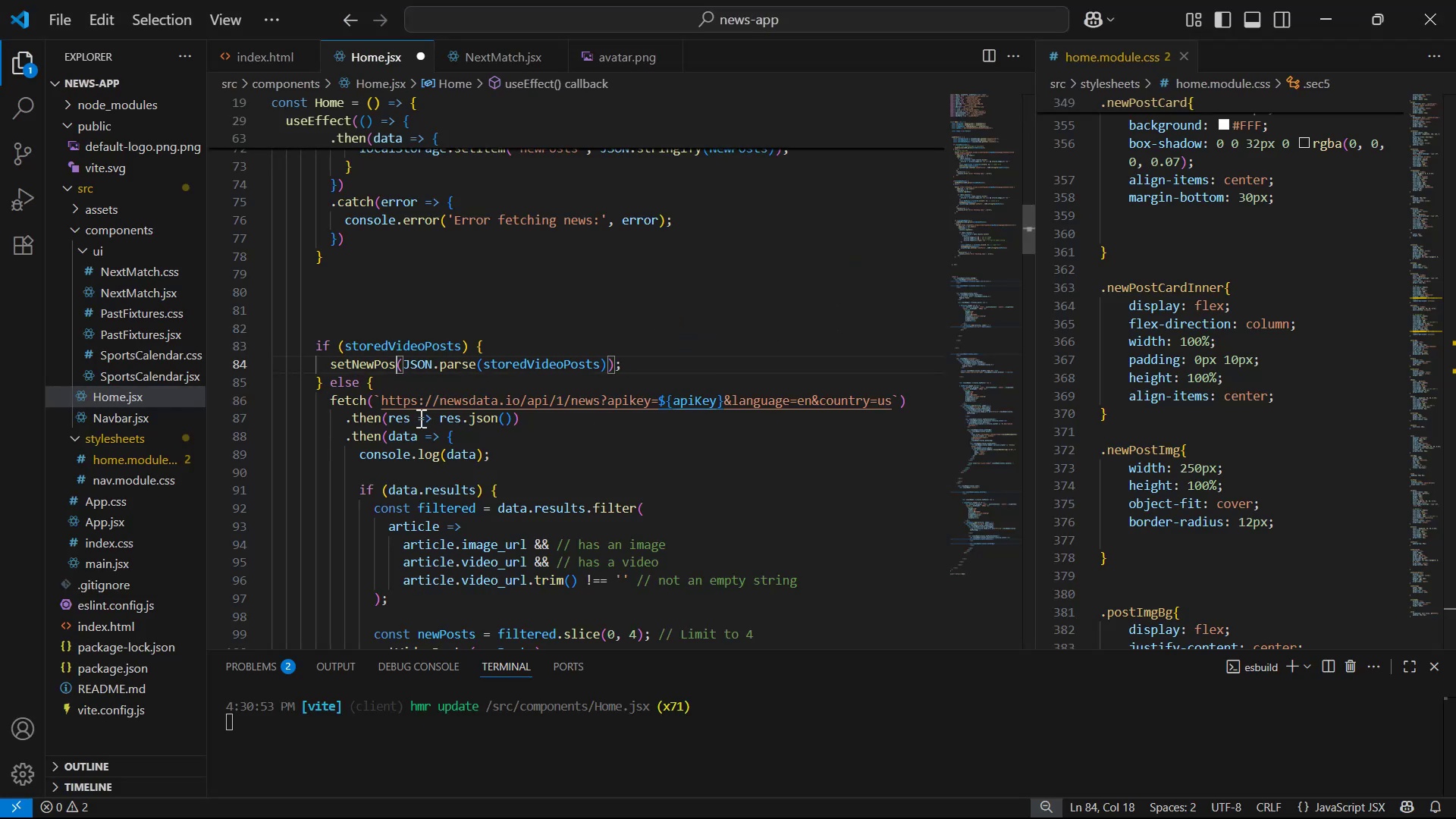 
key(Backspace)
 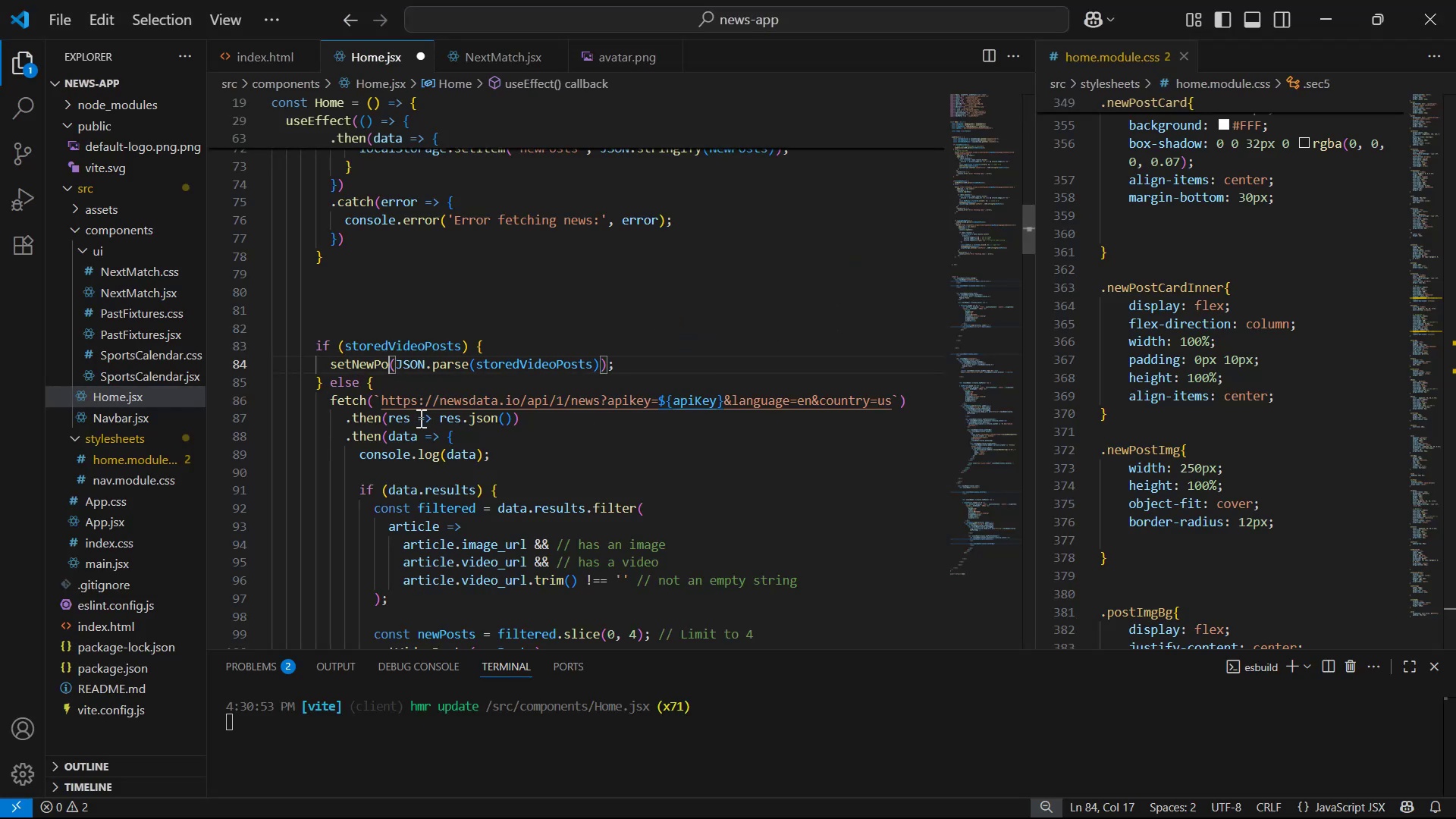 
key(Backspace)
 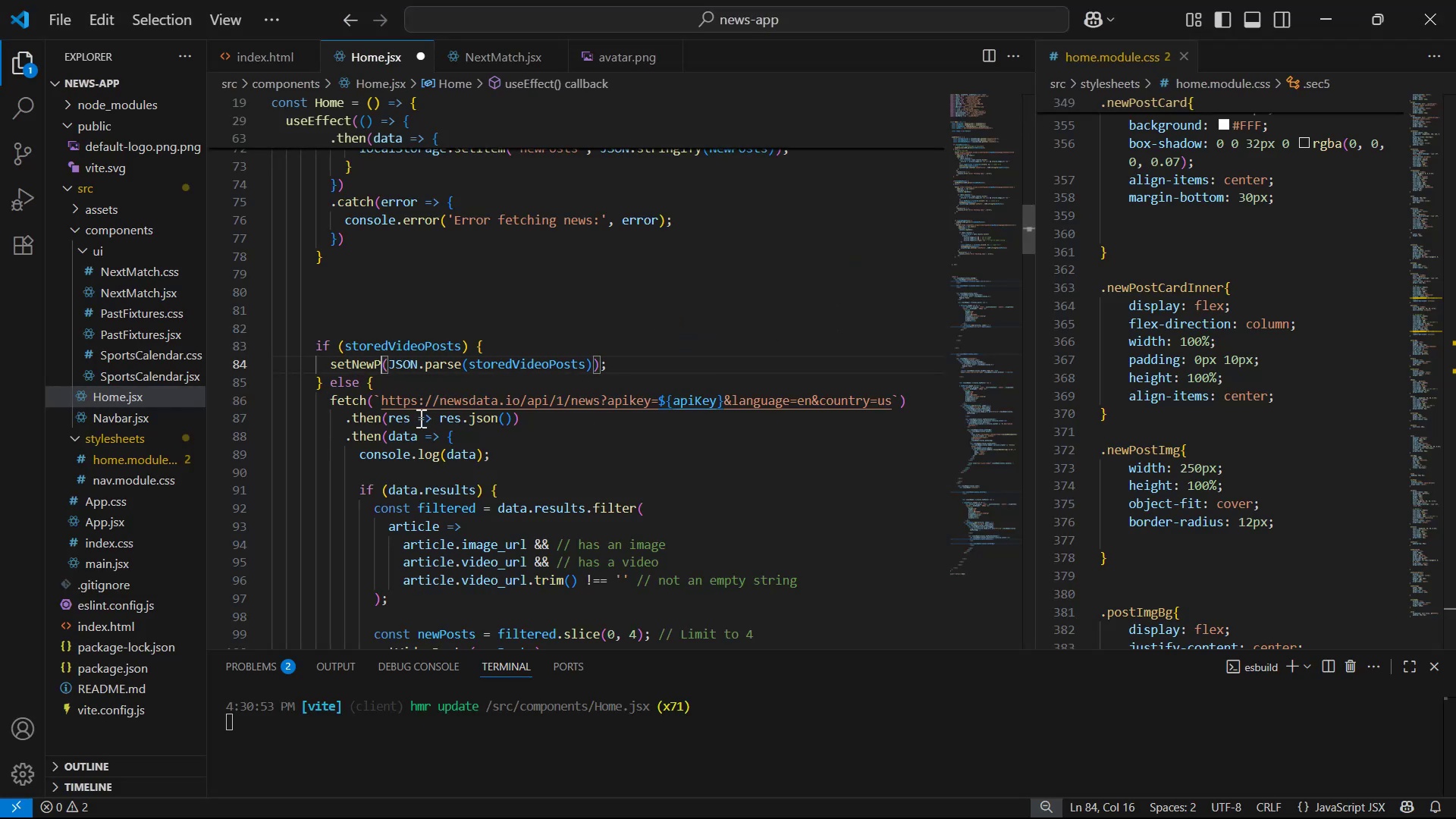 
key(Backspace)
 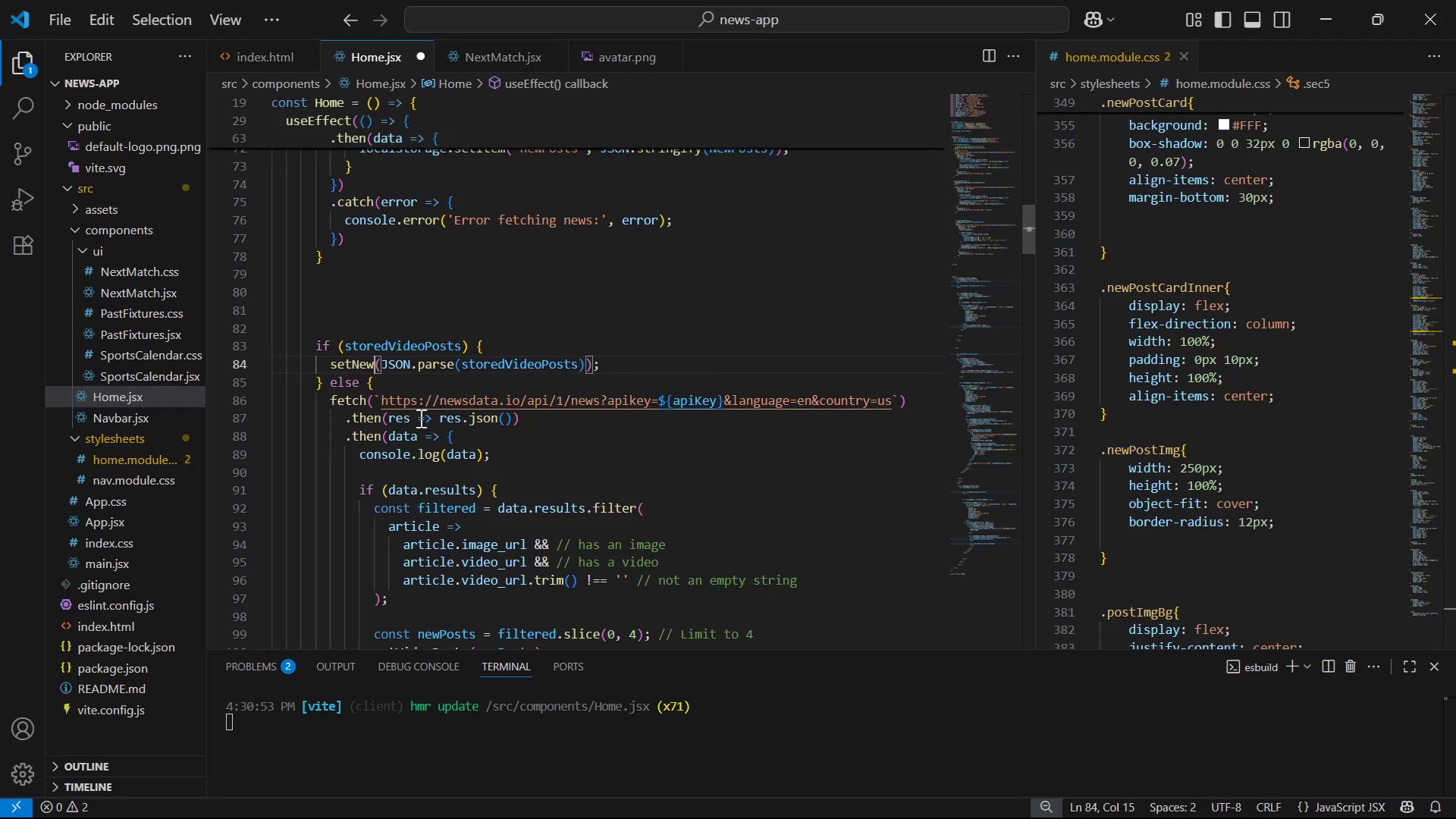 
key(Backspace)
 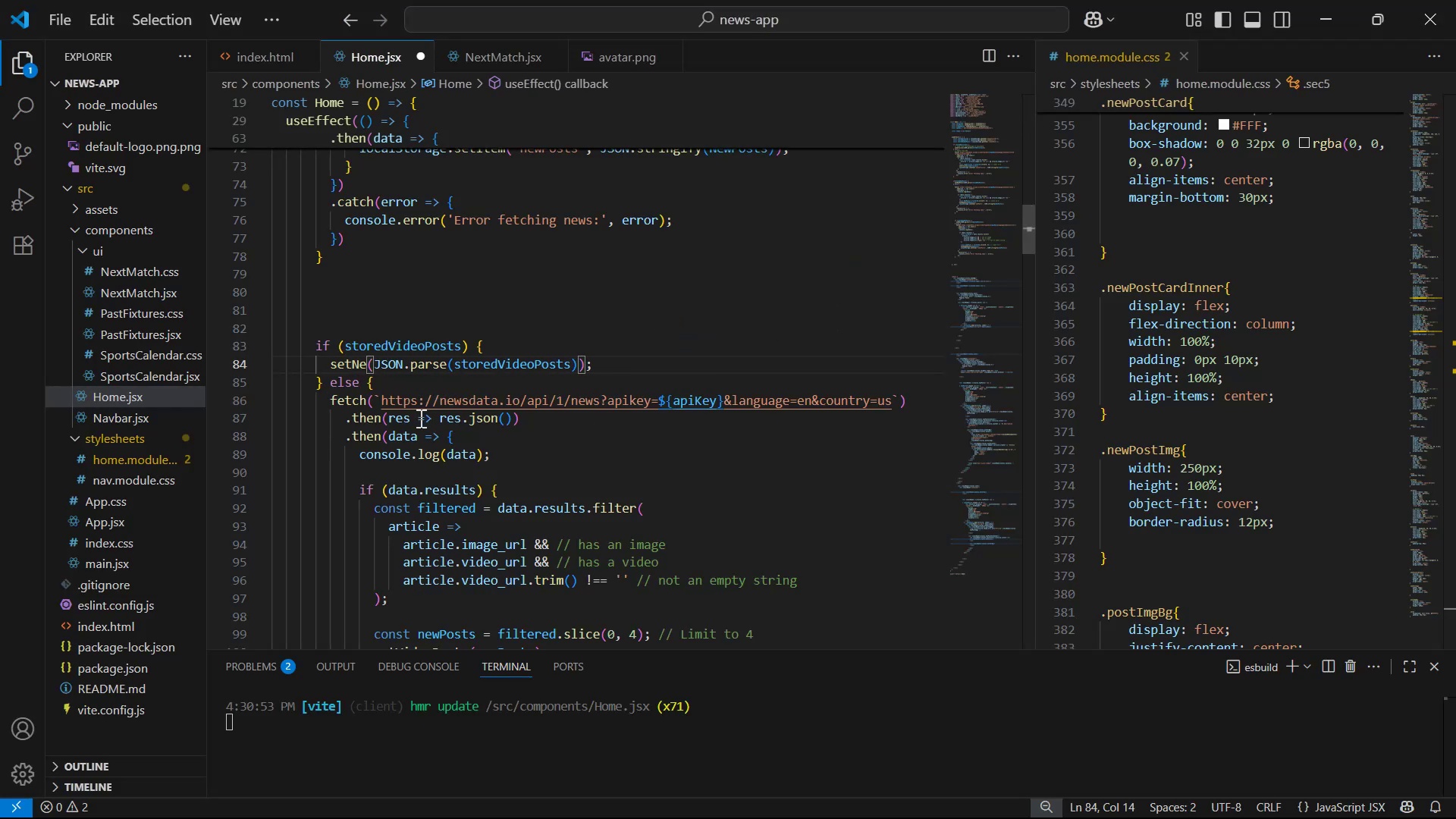 
key(Backspace)
 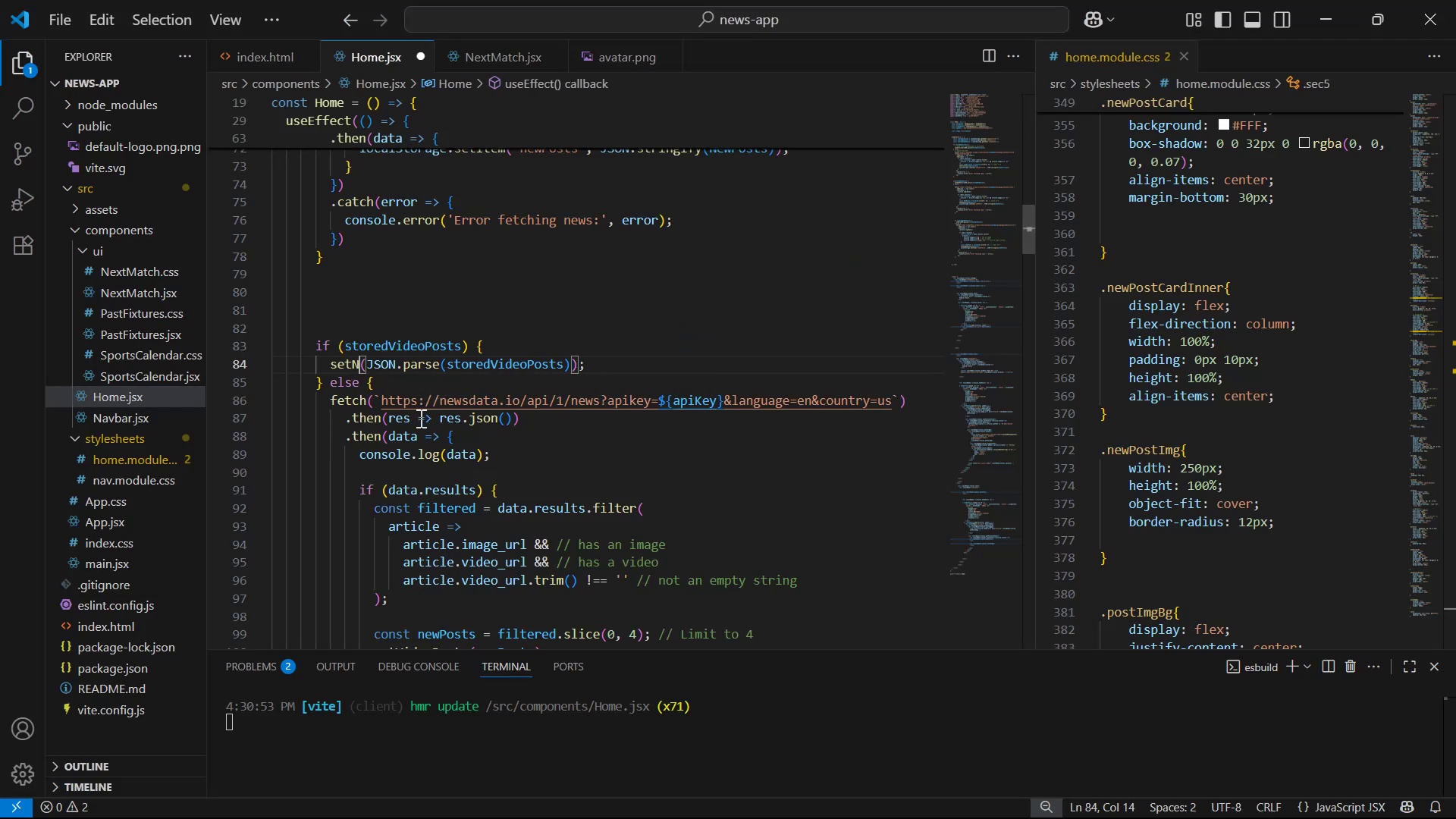 
key(Alt+AltLeft)
 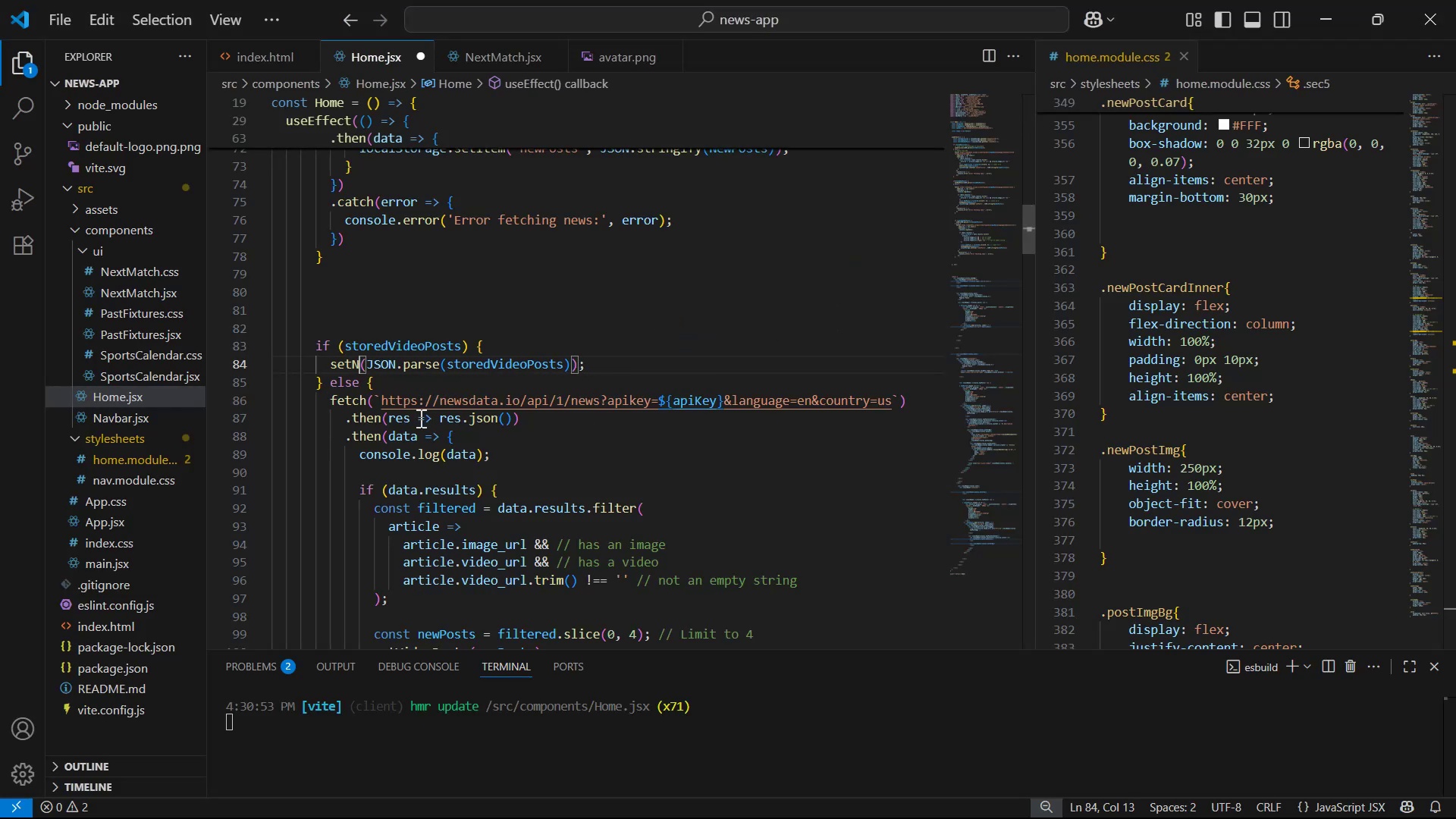 
key(Alt+Tab)
 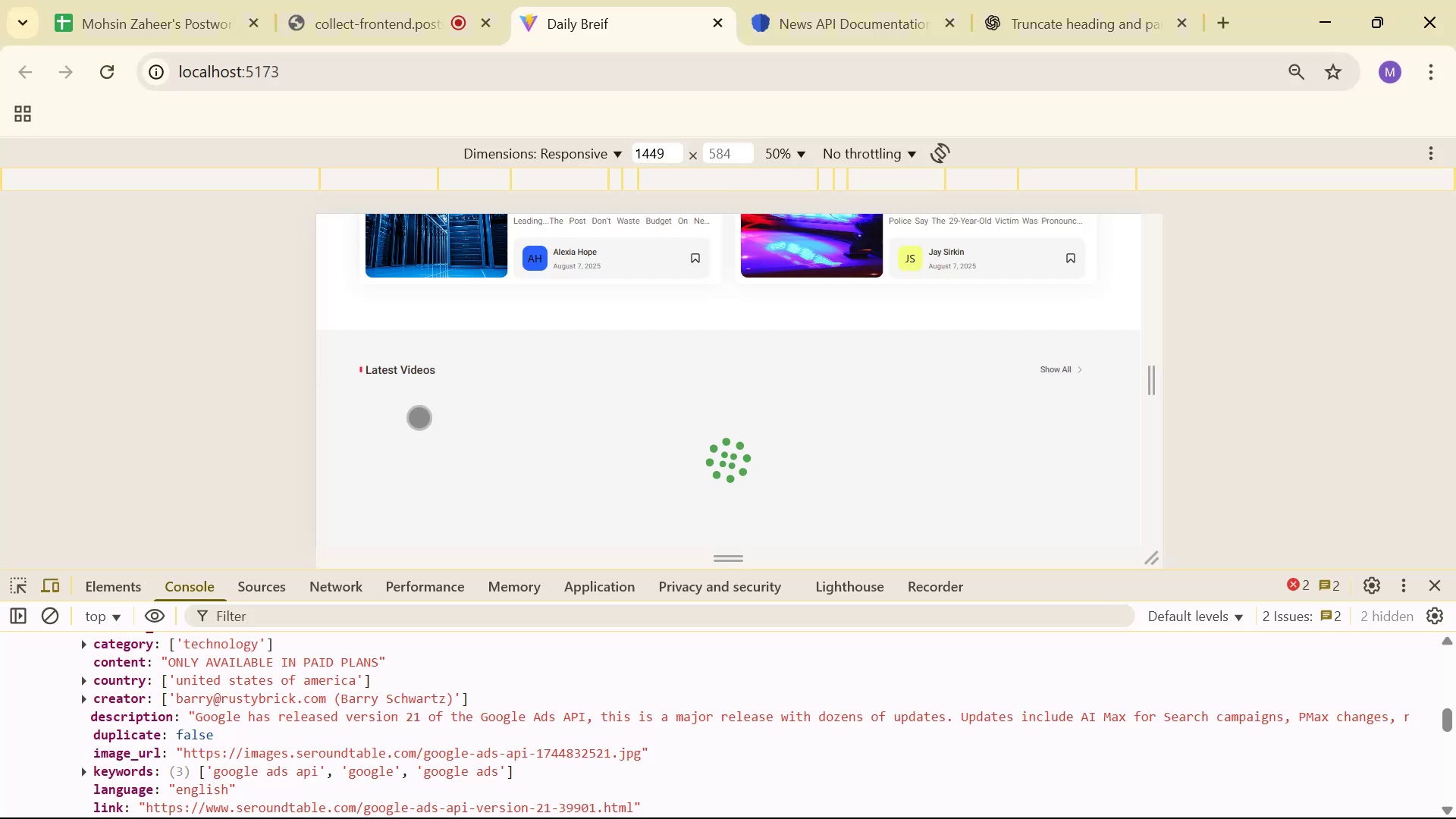 
key(Backspace)
 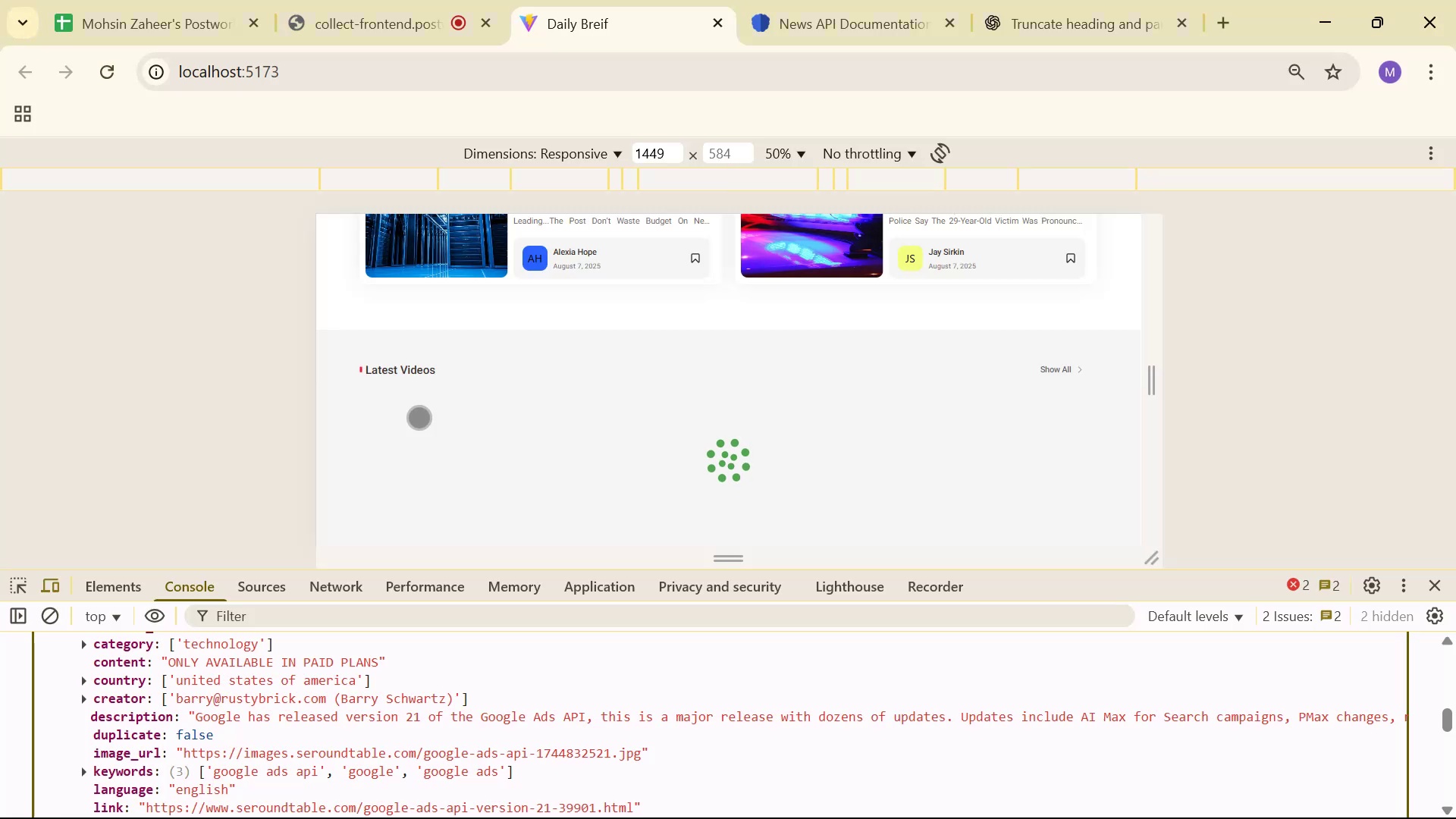 
key(Alt+AltLeft)
 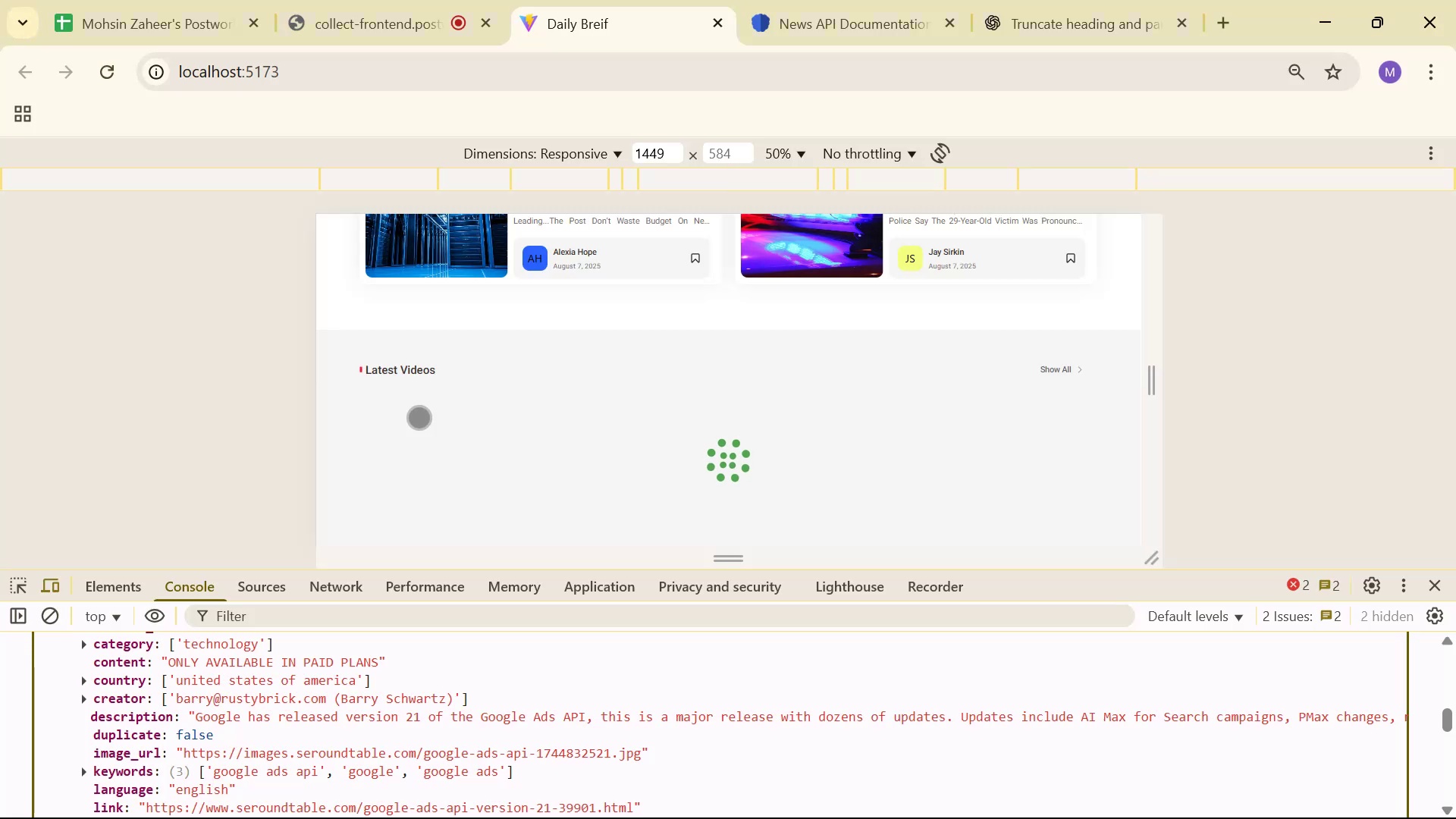 
key(Alt+Tab)
 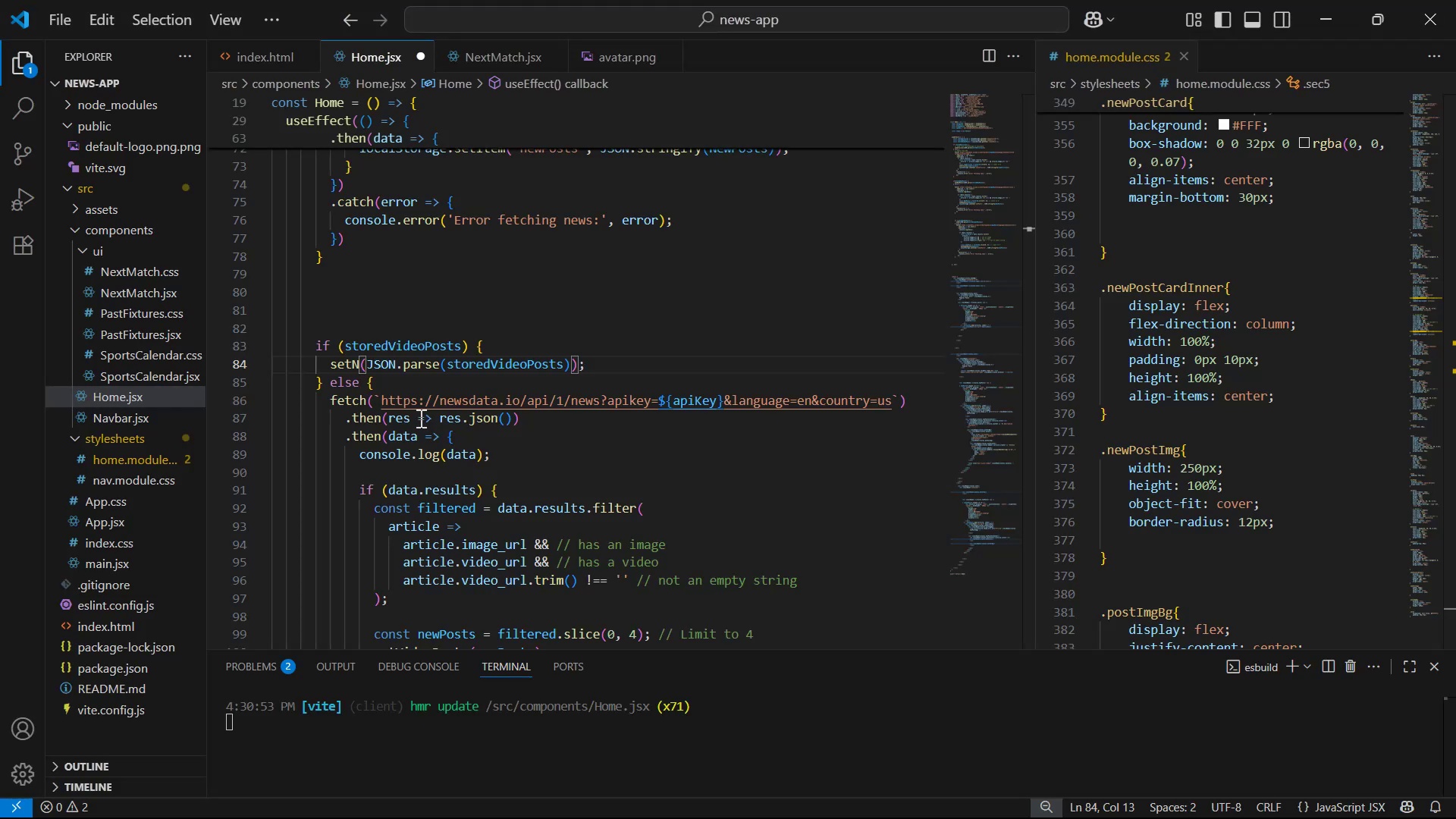 
key(Backspace)
 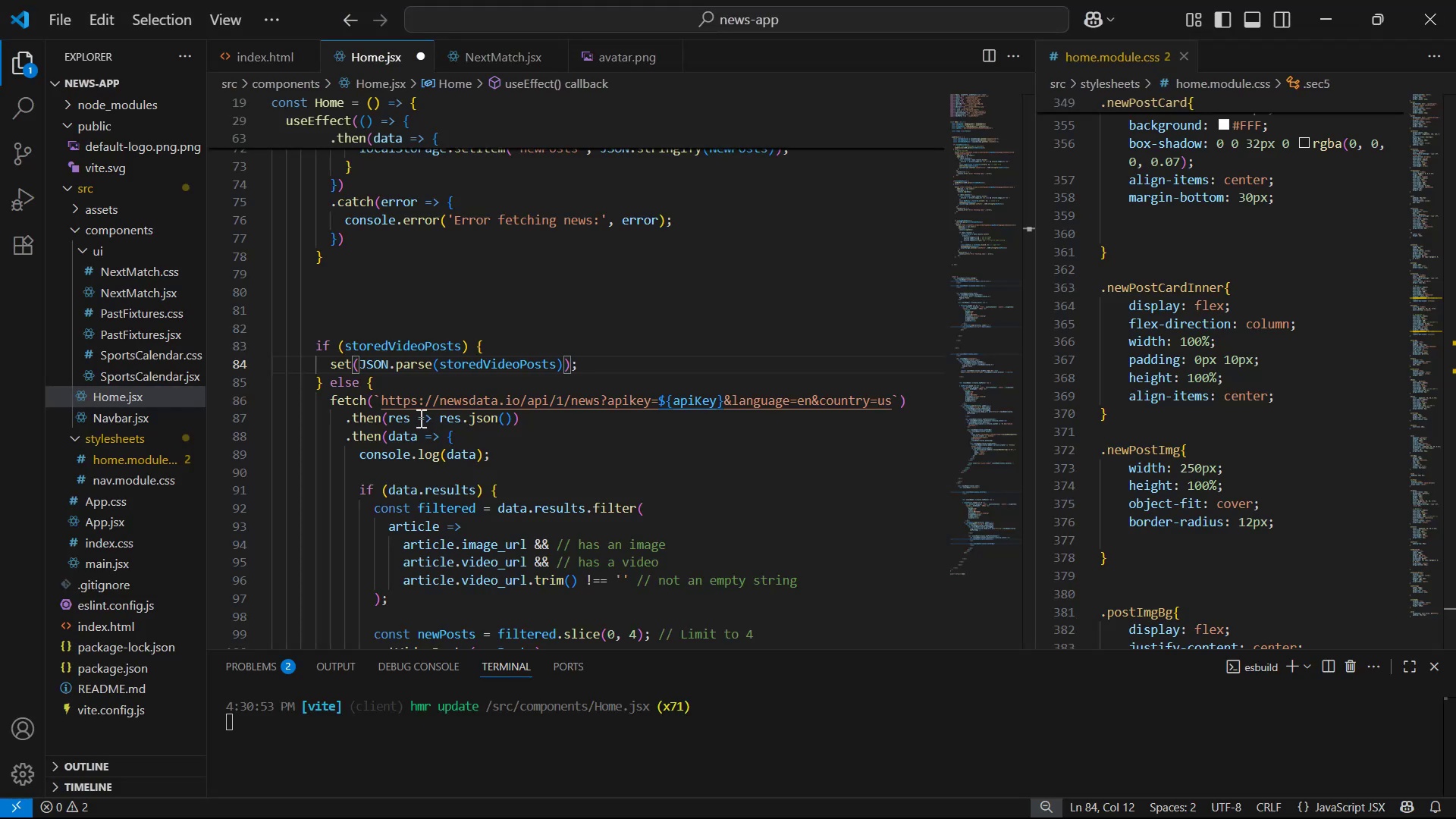 
key(O)
 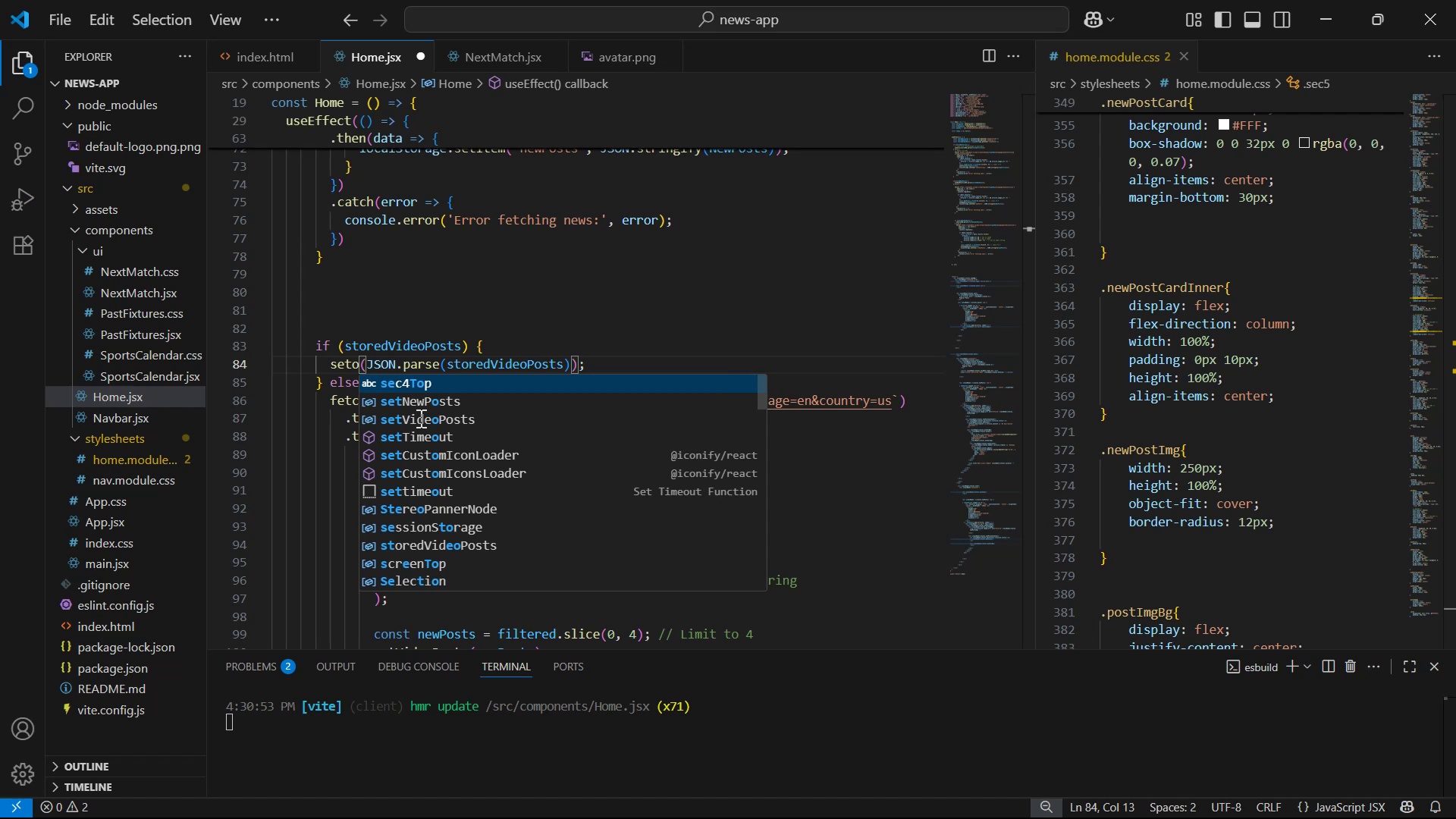 
key(Backspace)
 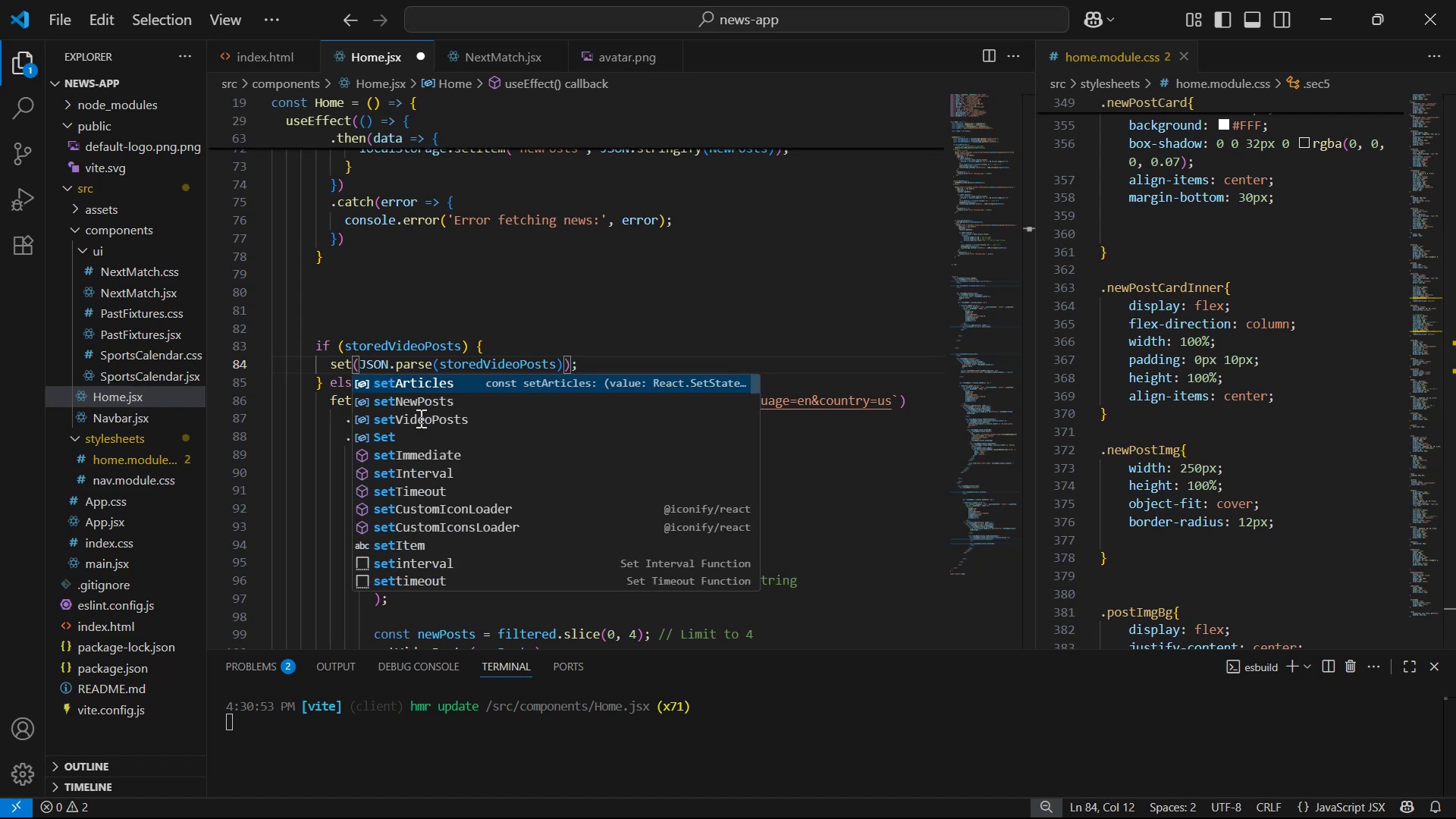 
key(Shift+ShiftLeft)
 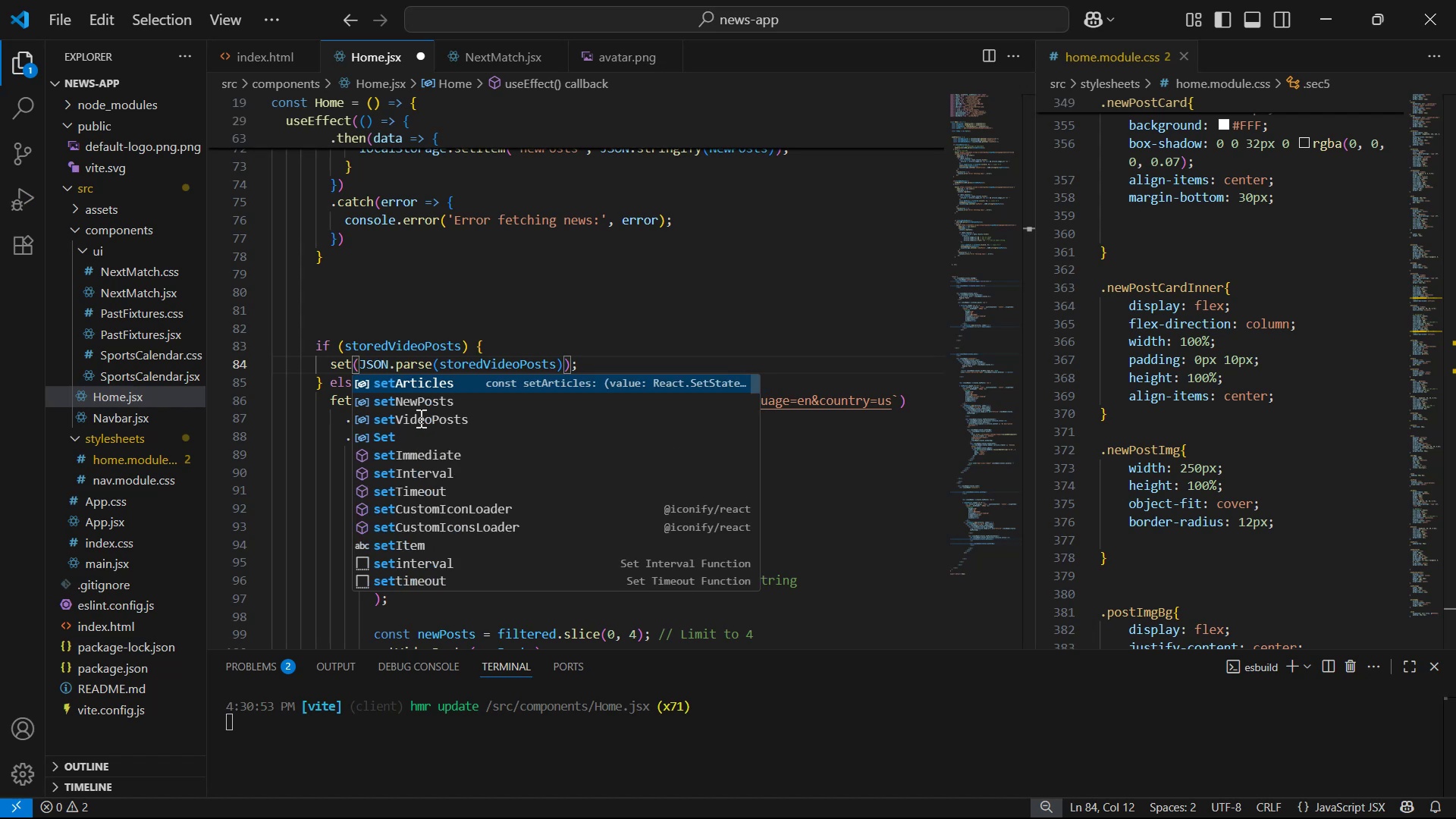 
key(Shift+V)
 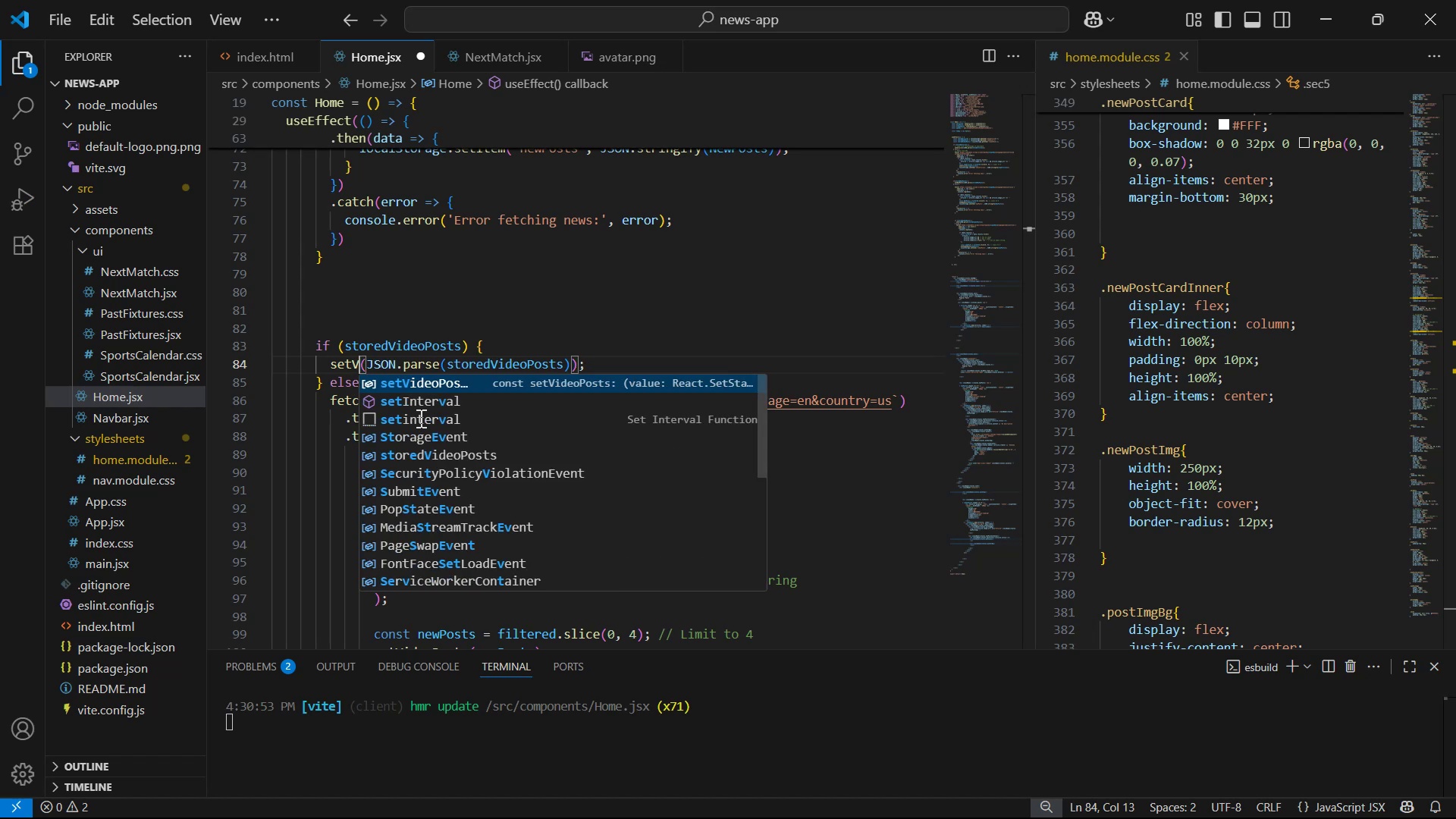 
key(Enter)
 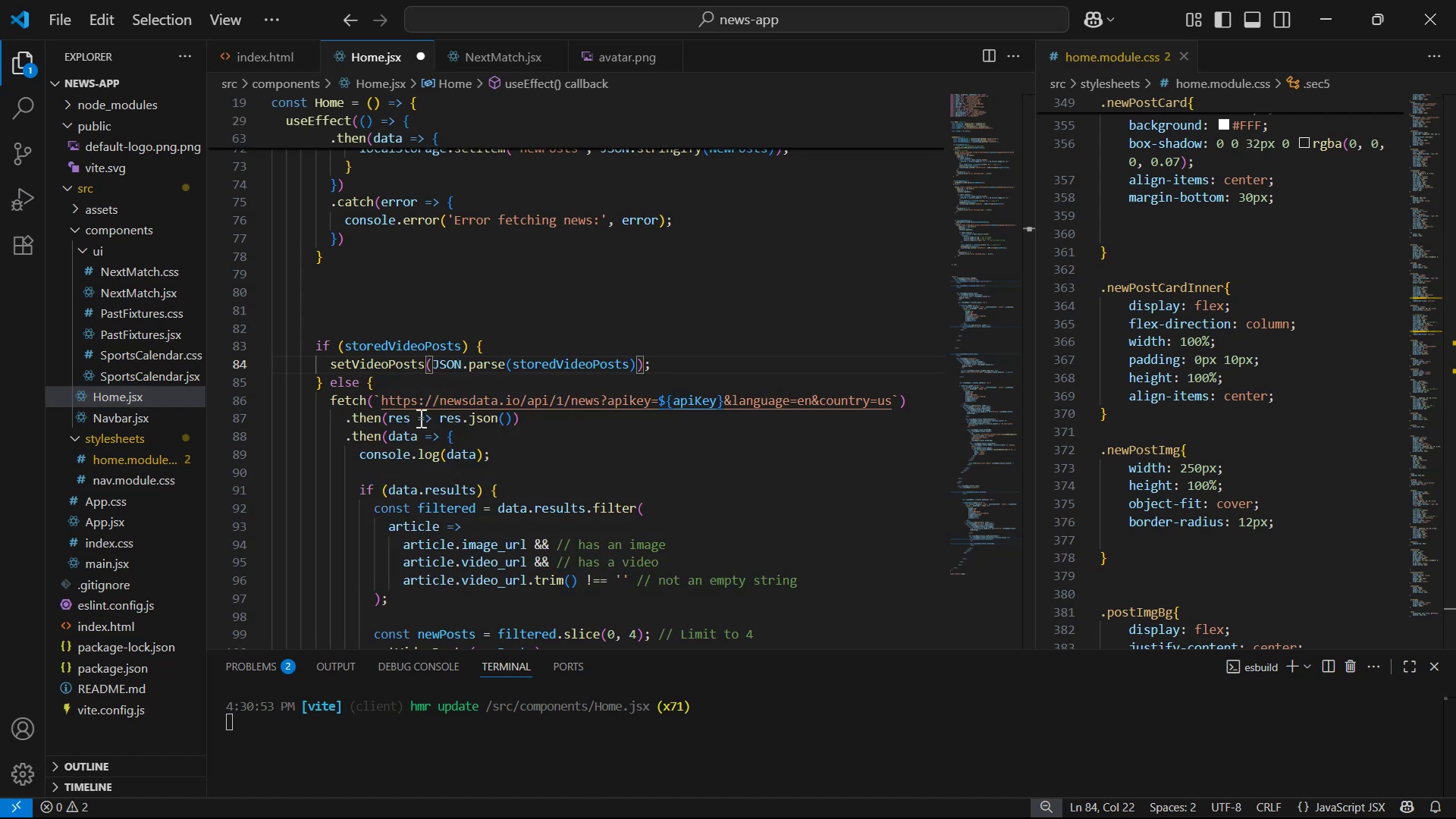 
hold_key(key=ArrowRight, duration=1.13)
 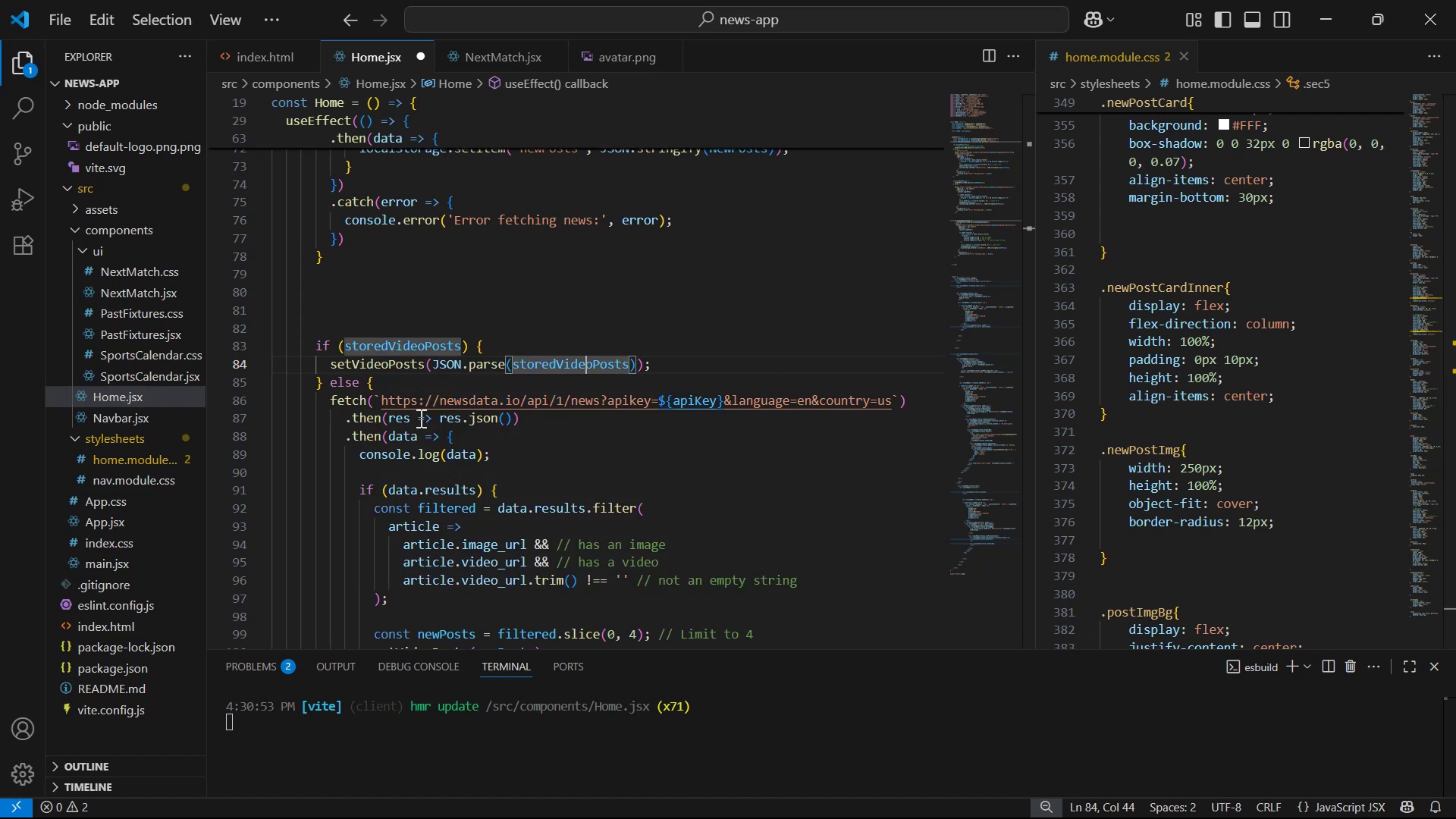 
key(ArrowLeft)
 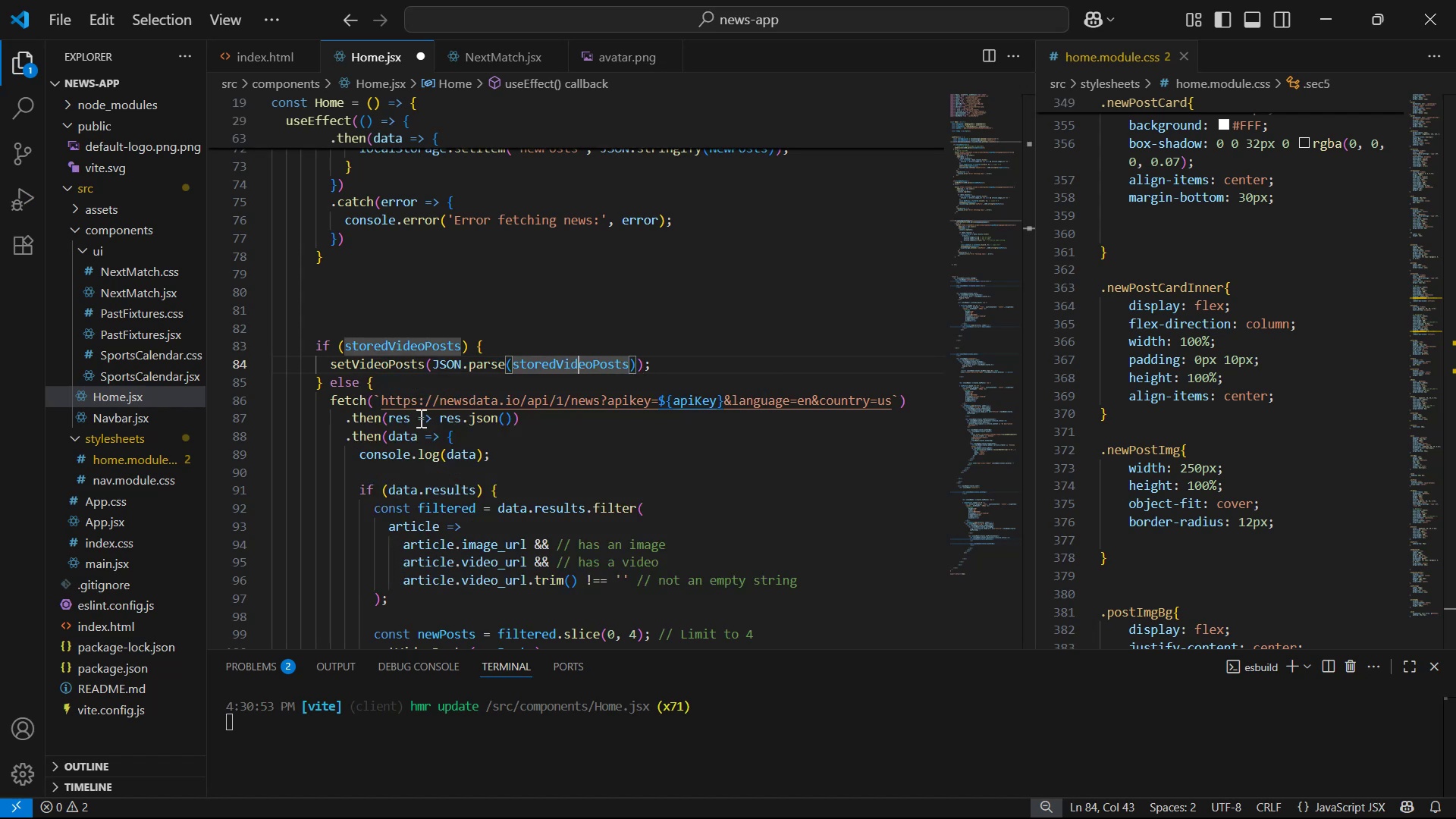 
key(Control+S)
 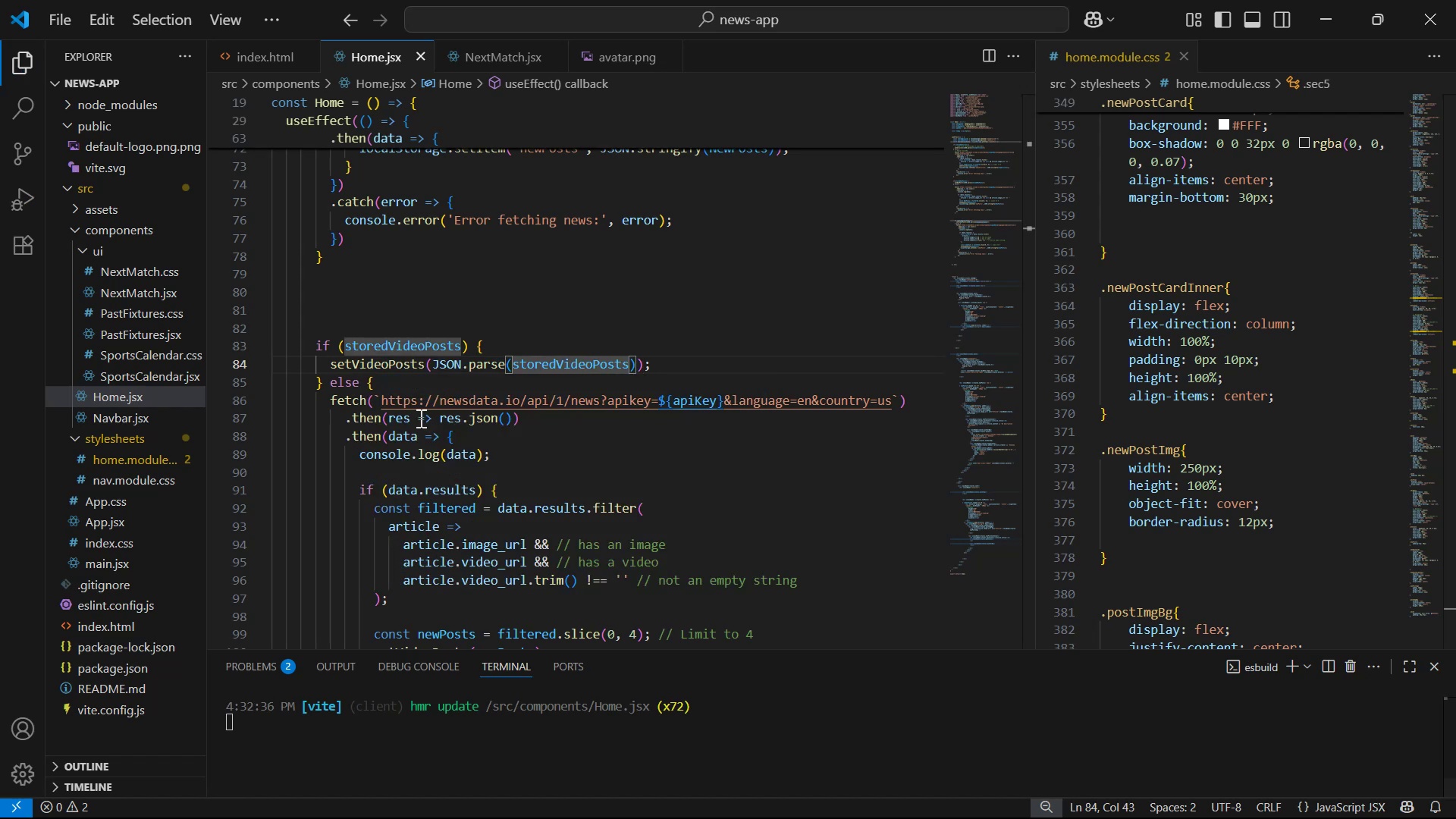 
key(Alt+AltLeft)
 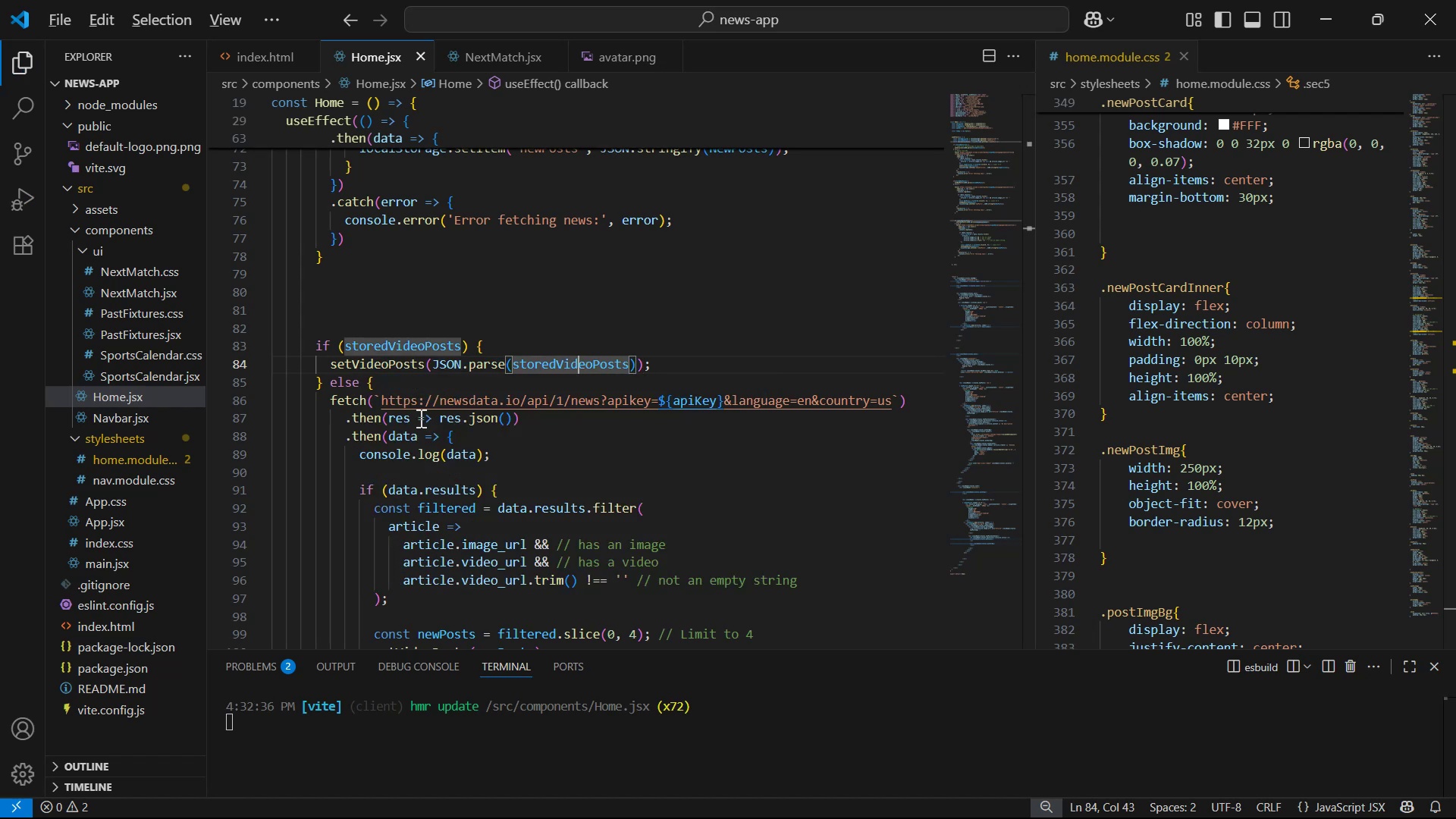 
key(Alt+Tab)
 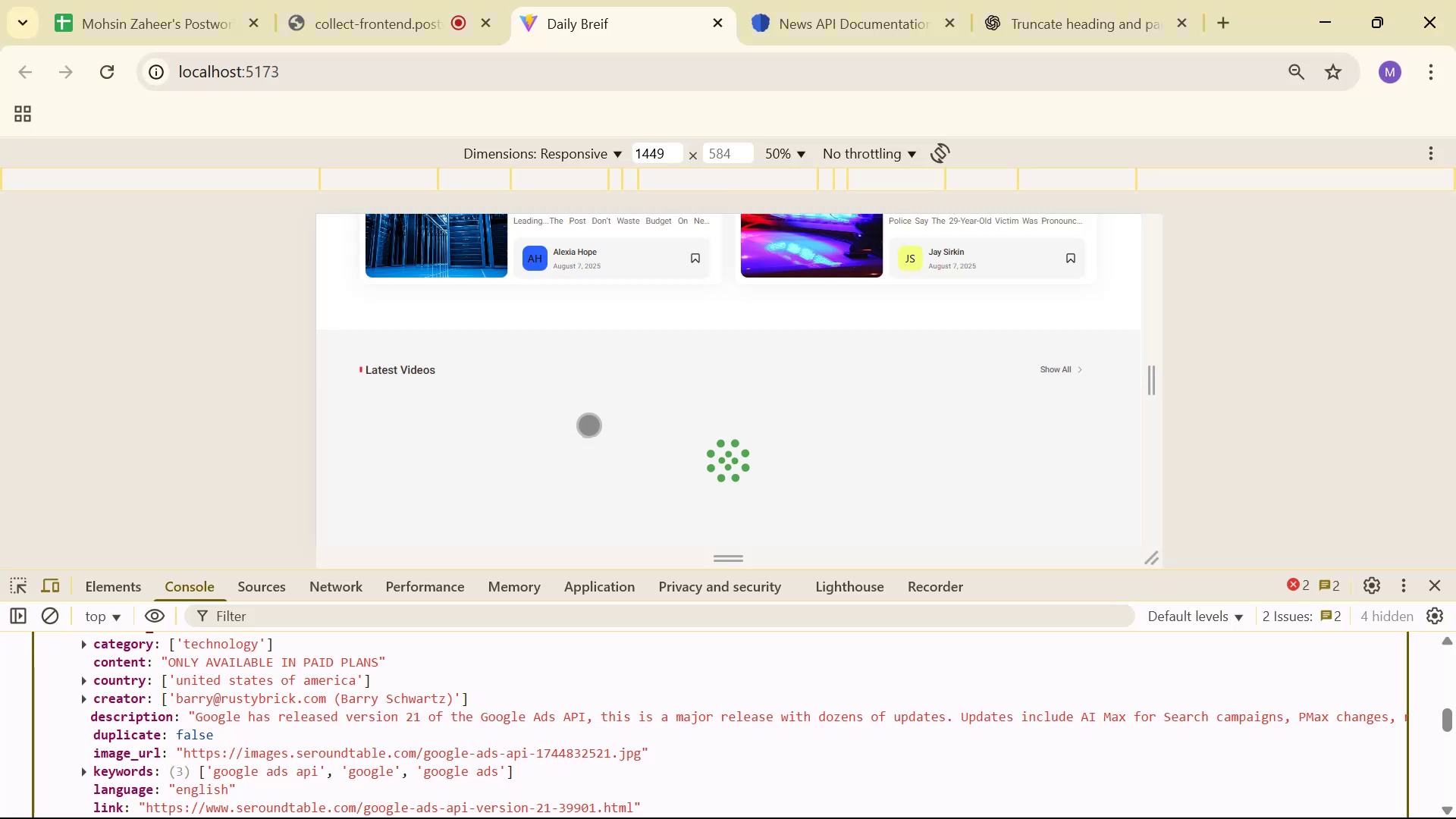 
key(Control+ControlLeft)
 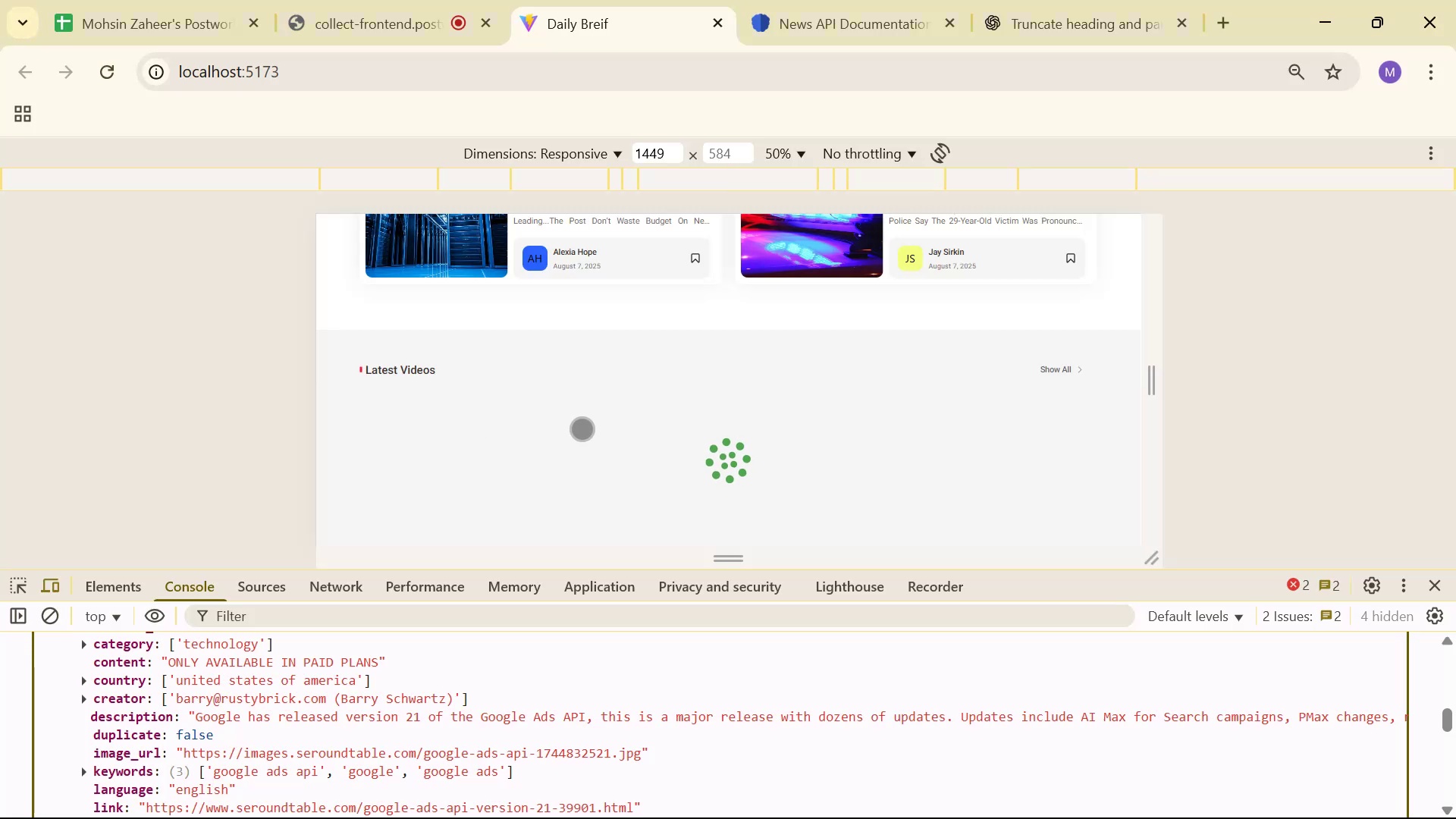 
key(Control+Shift+R)
 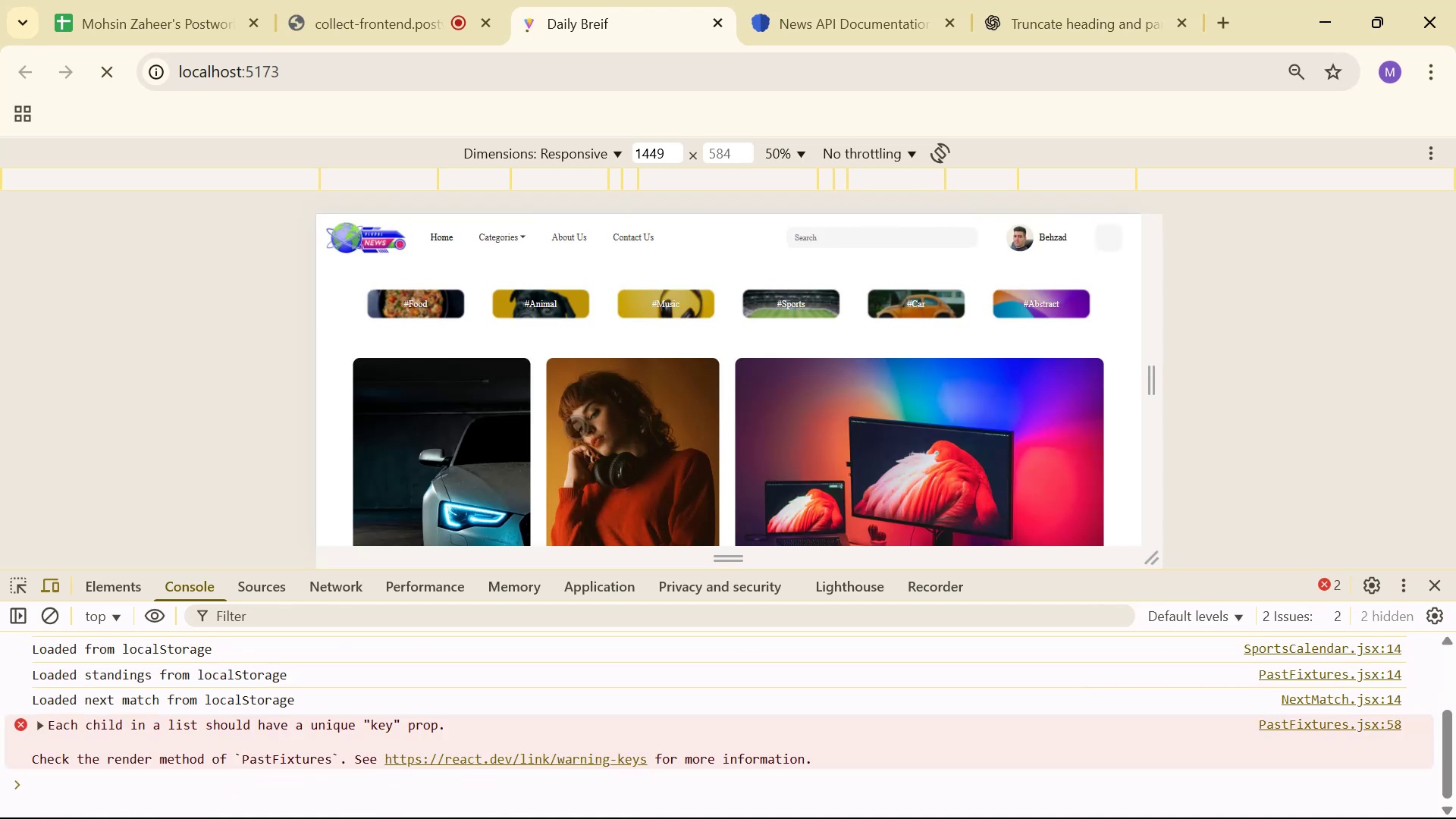 
scroll: coordinate [741, 362], scroll_direction: down, amount: 12.0
 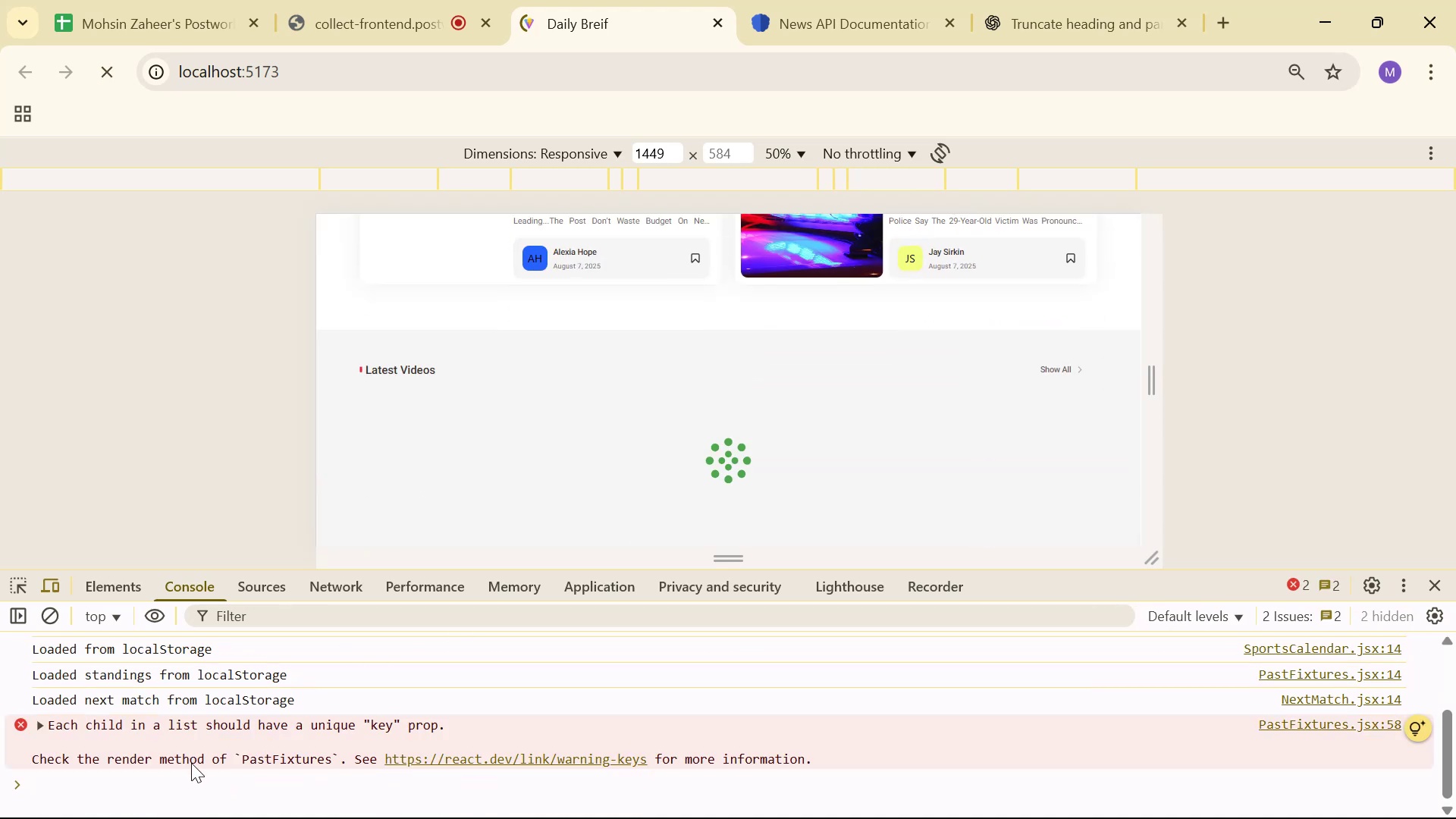 
left_click([144, 790])
 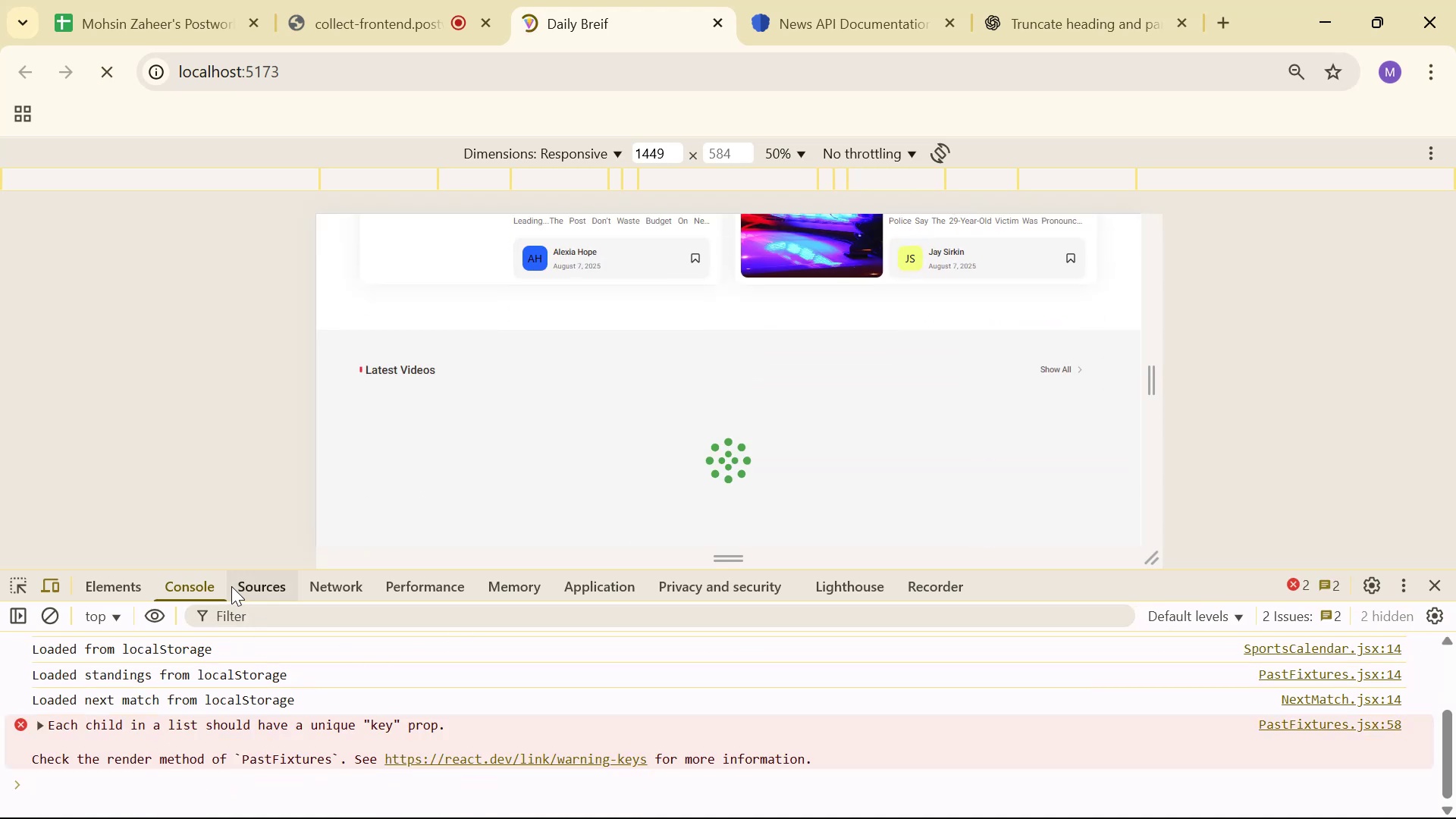 
left_click([583, 592])
 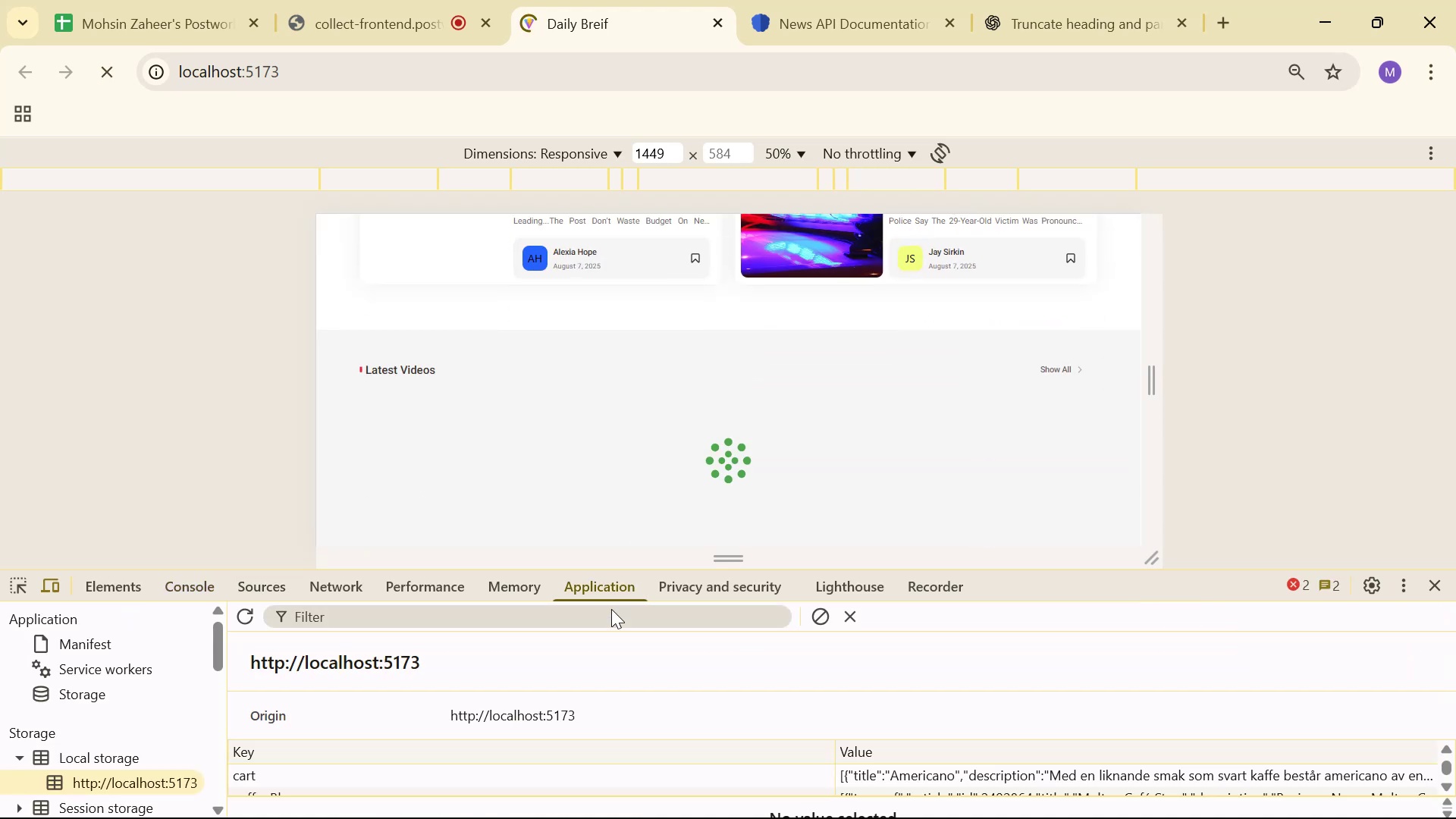 
scroll: coordinate [575, 700], scroll_direction: down, amount: 2.0
 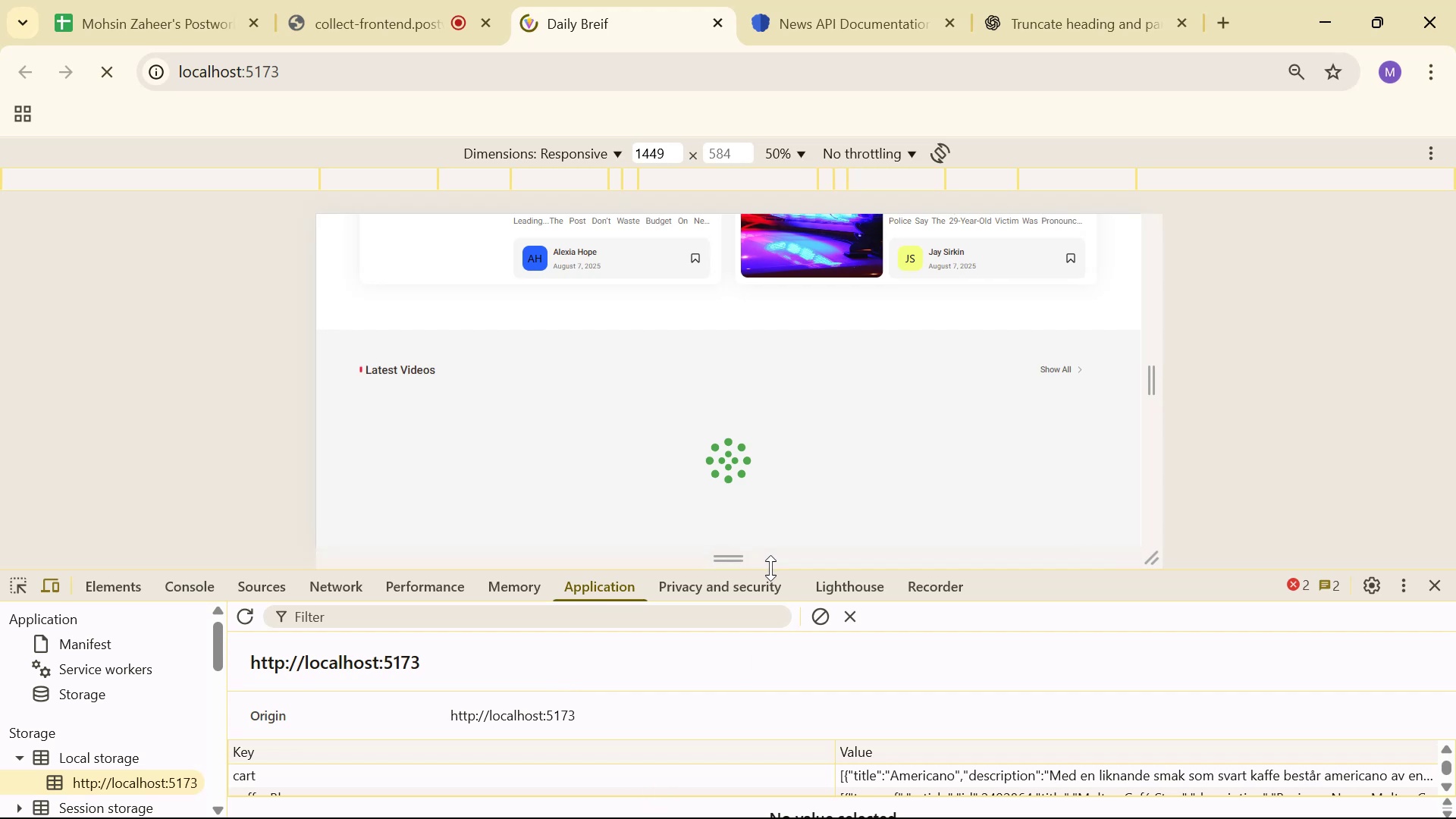 
left_click_drag(start_coordinate=[780, 572], to_coordinate=[767, 420])
 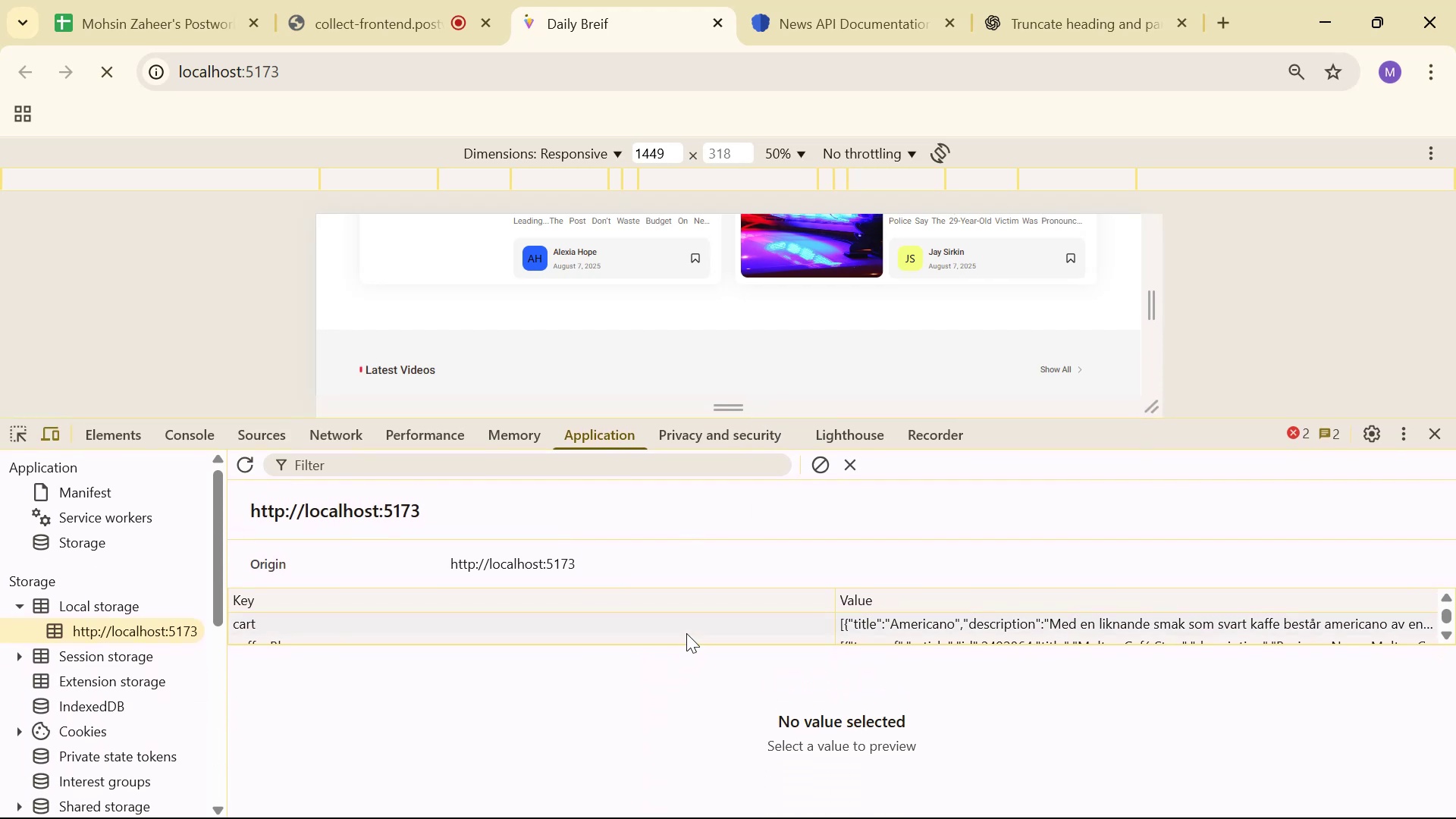 
left_click_drag(start_coordinate=[691, 645], to_coordinate=[674, 796])
 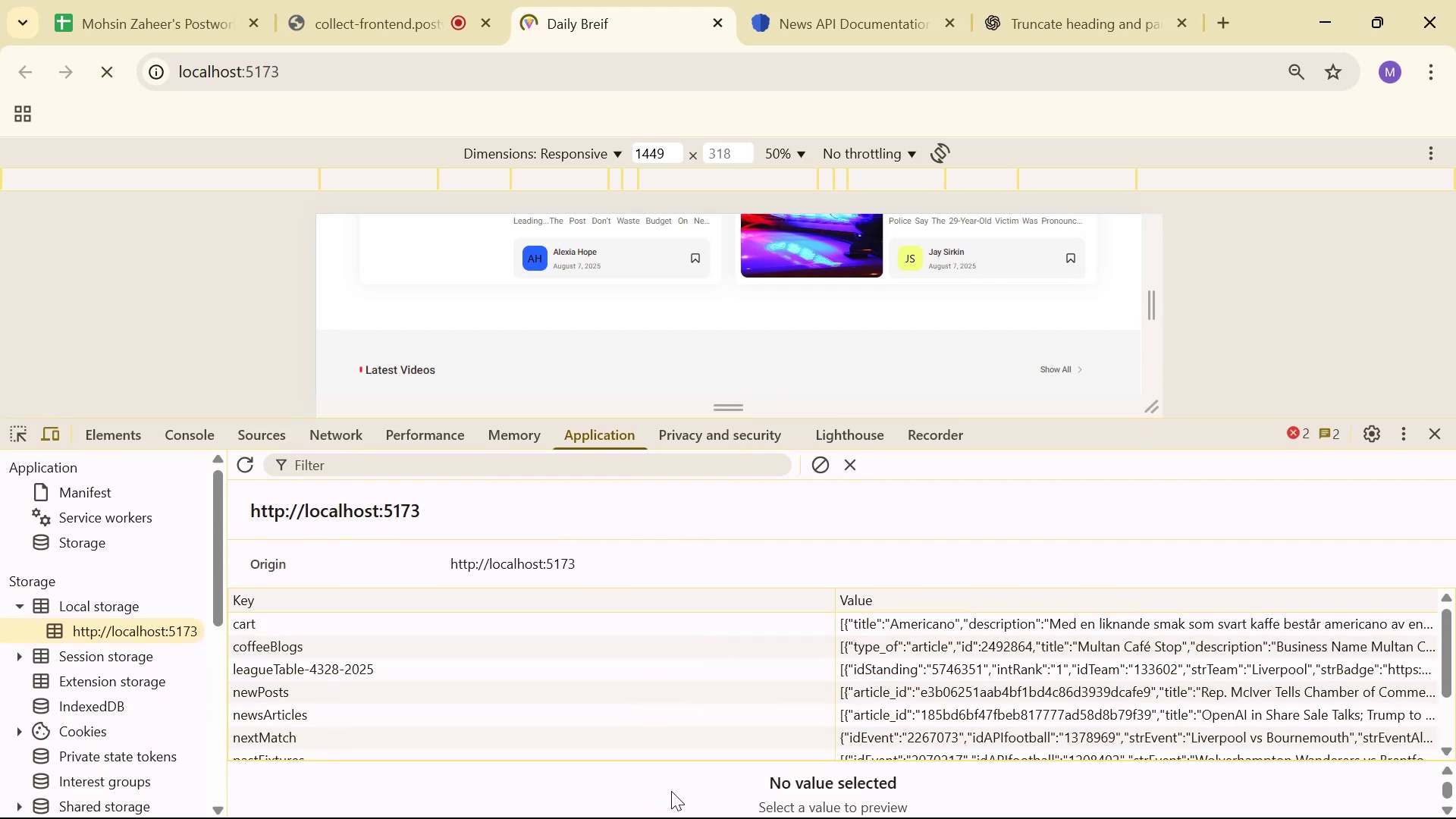 
scroll: coordinate [639, 677], scroll_direction: down, amount: 2.0
 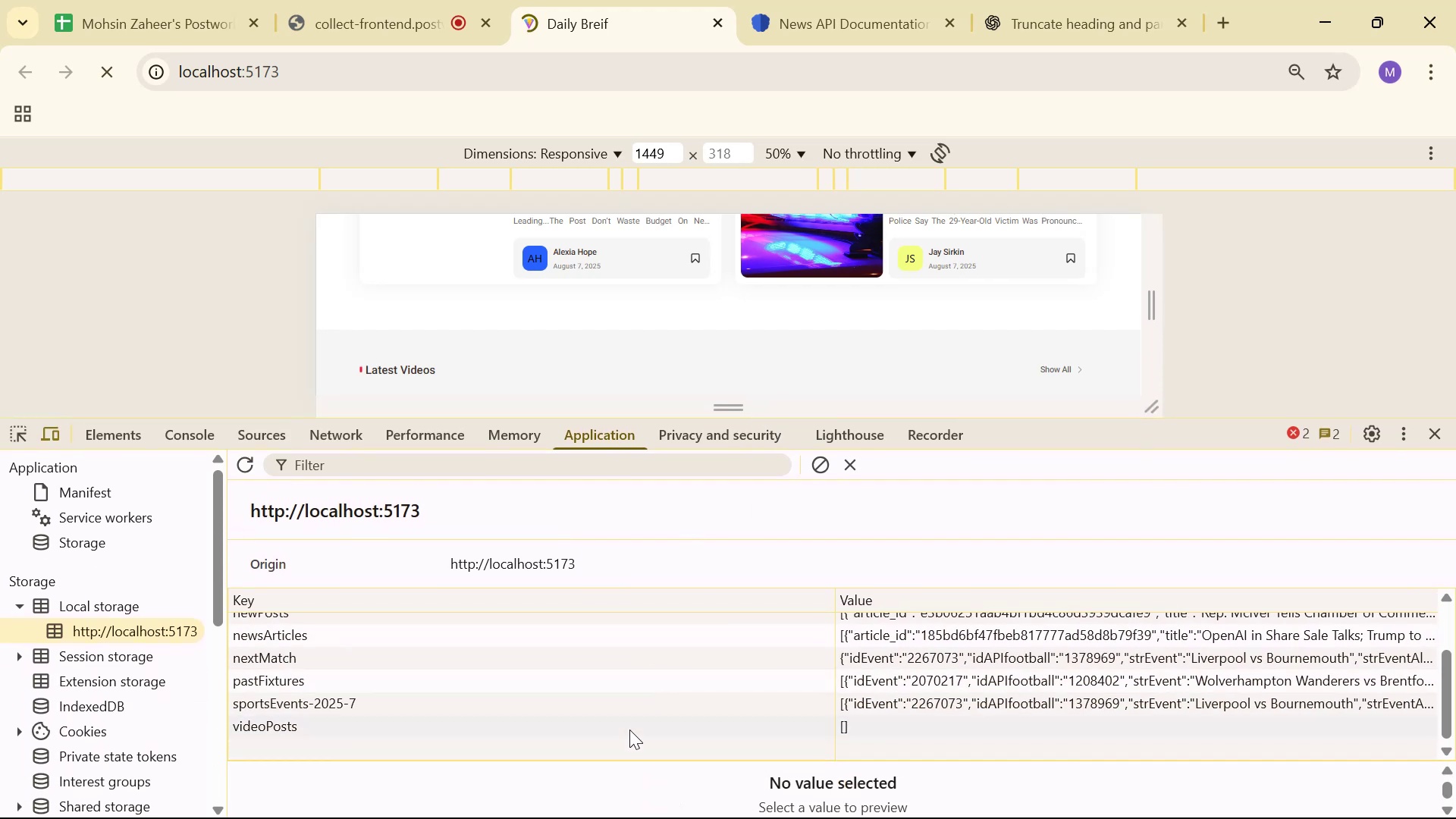 
left_click([629, 731])
 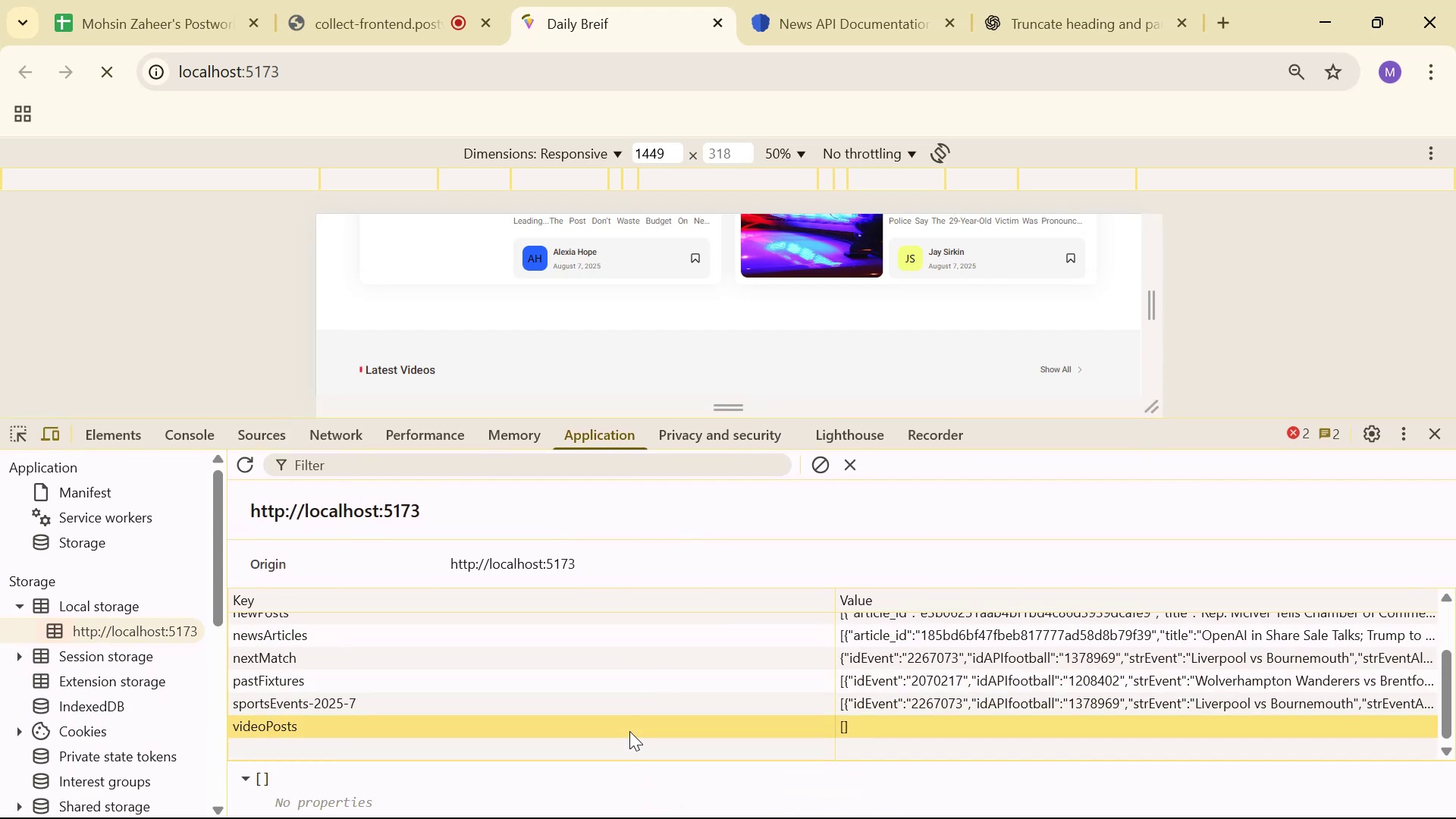 
scroll: coordinate [633, 731], scroll_direction: down, amount: 1.0
 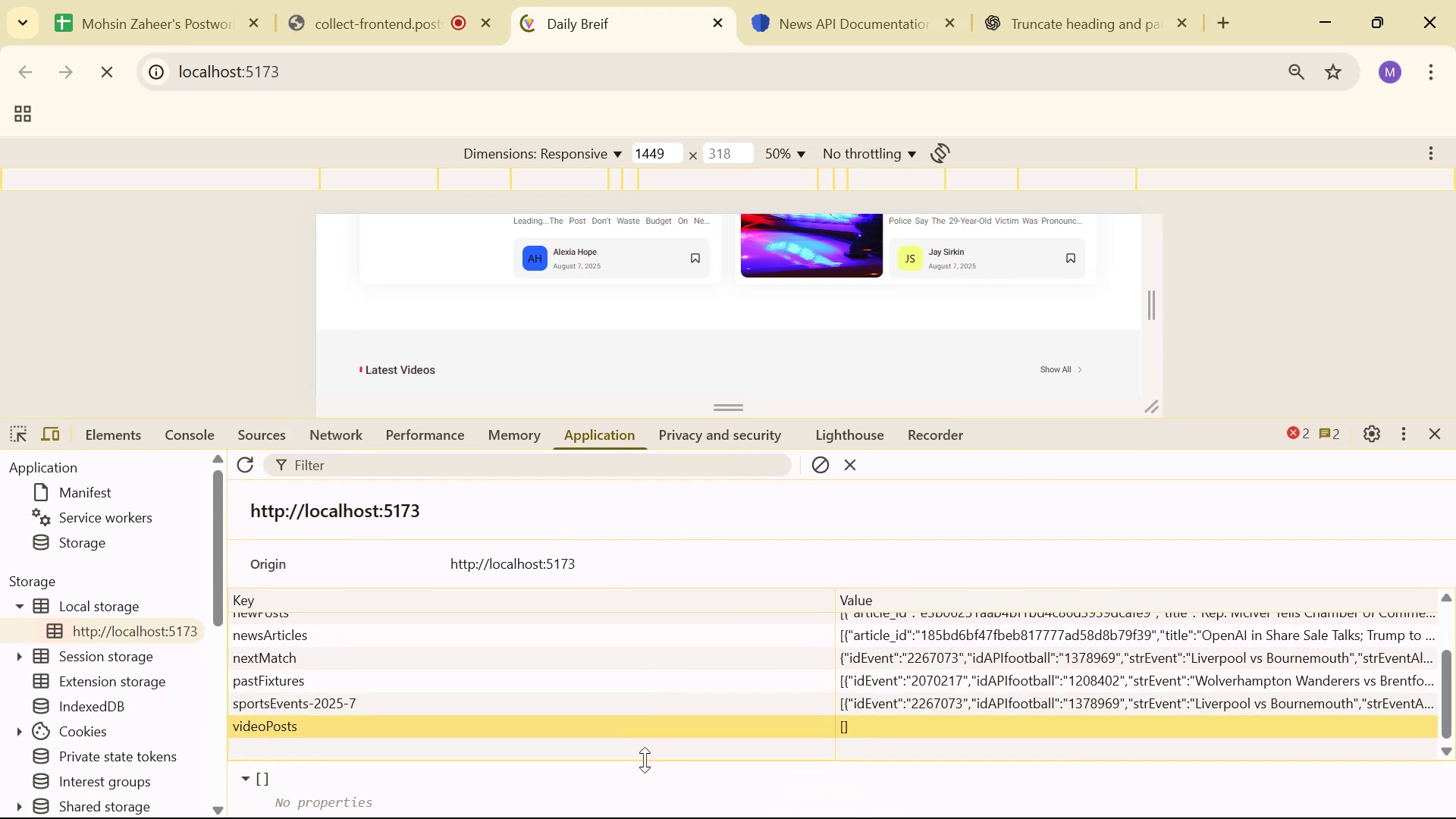 
left_click_drag(start_coordinate=[645, 762], to_coordinate=[657, 721])
 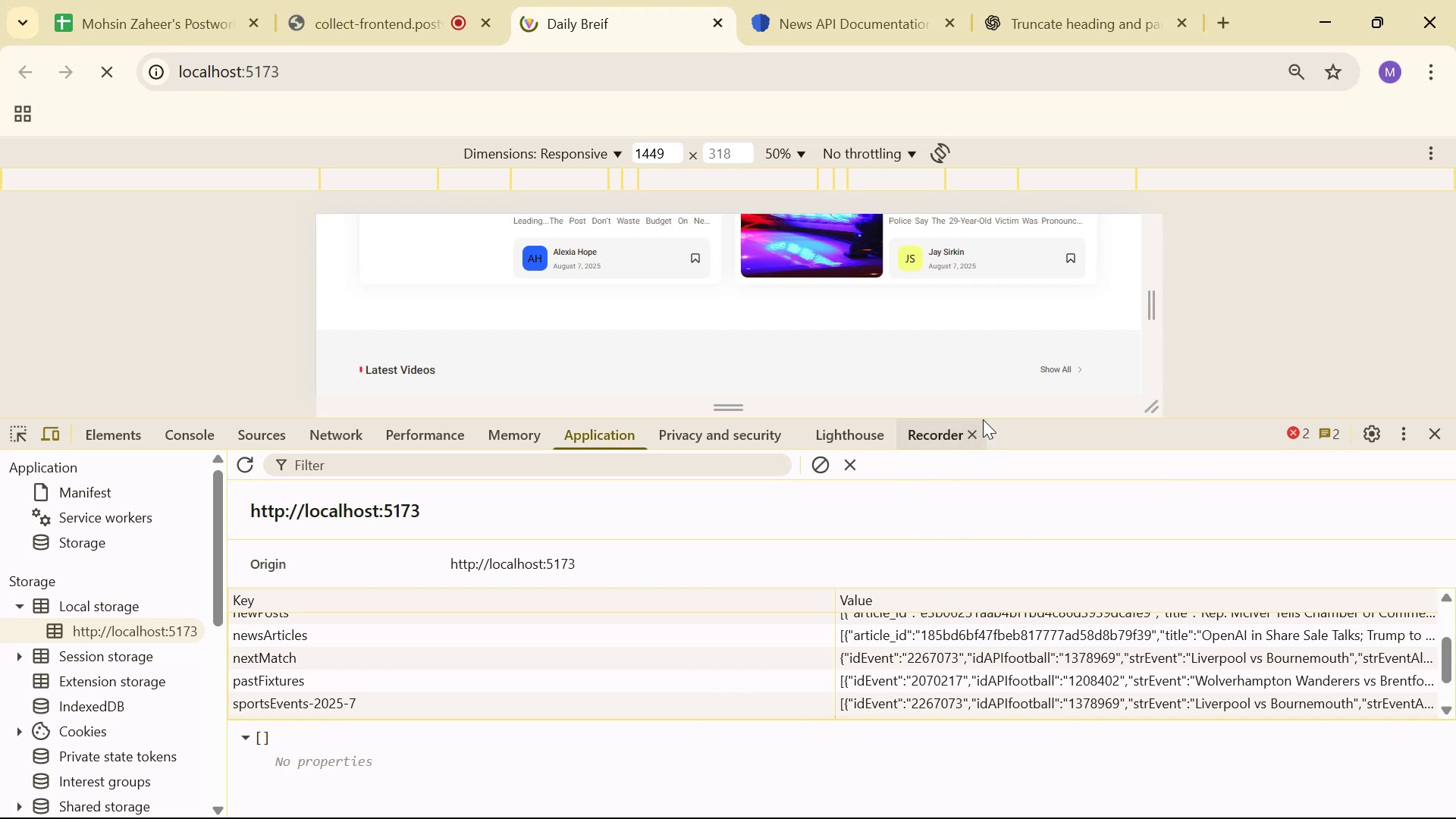 
left_click([102, 60])
 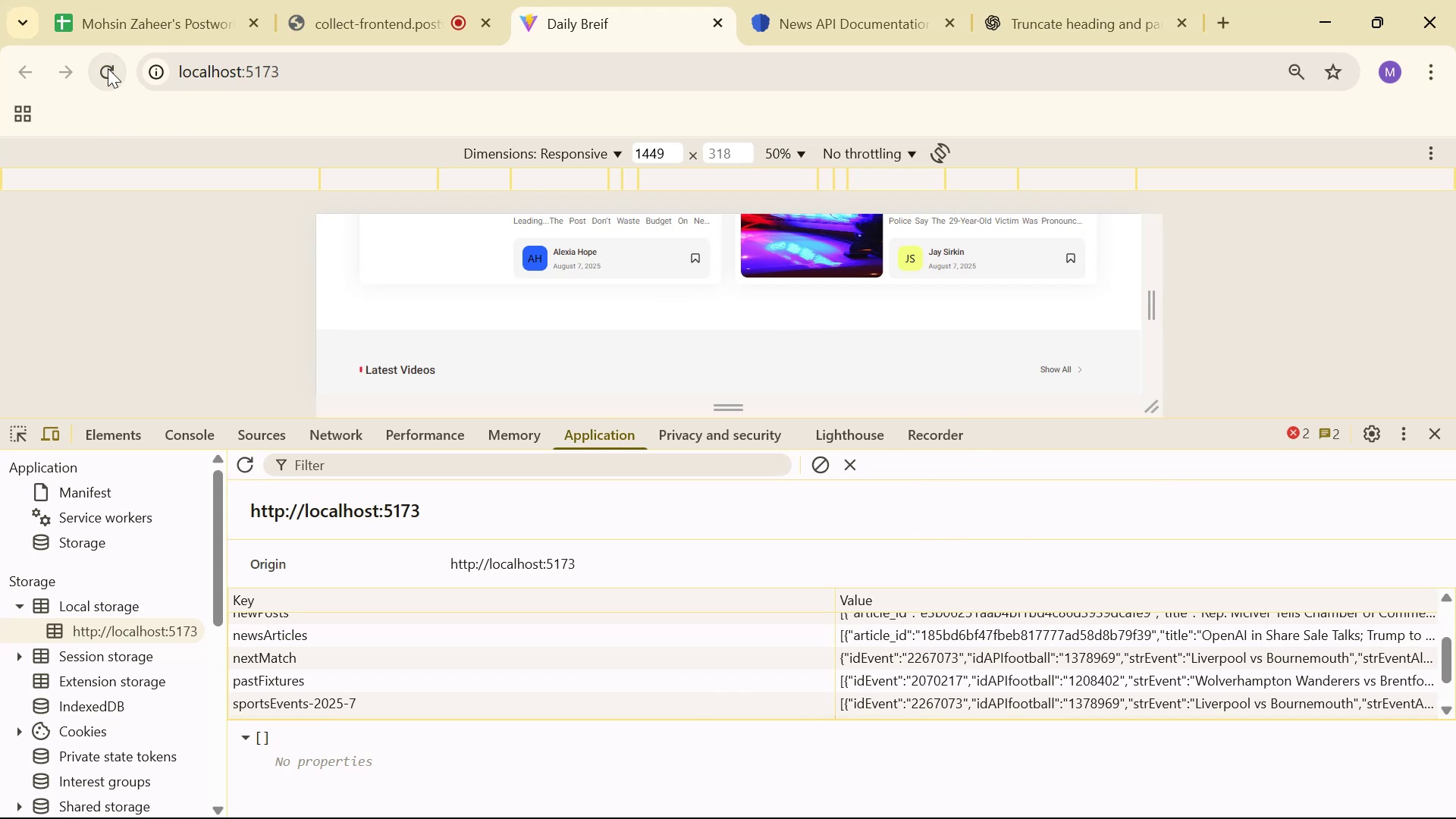 
left_click([109, 72])
 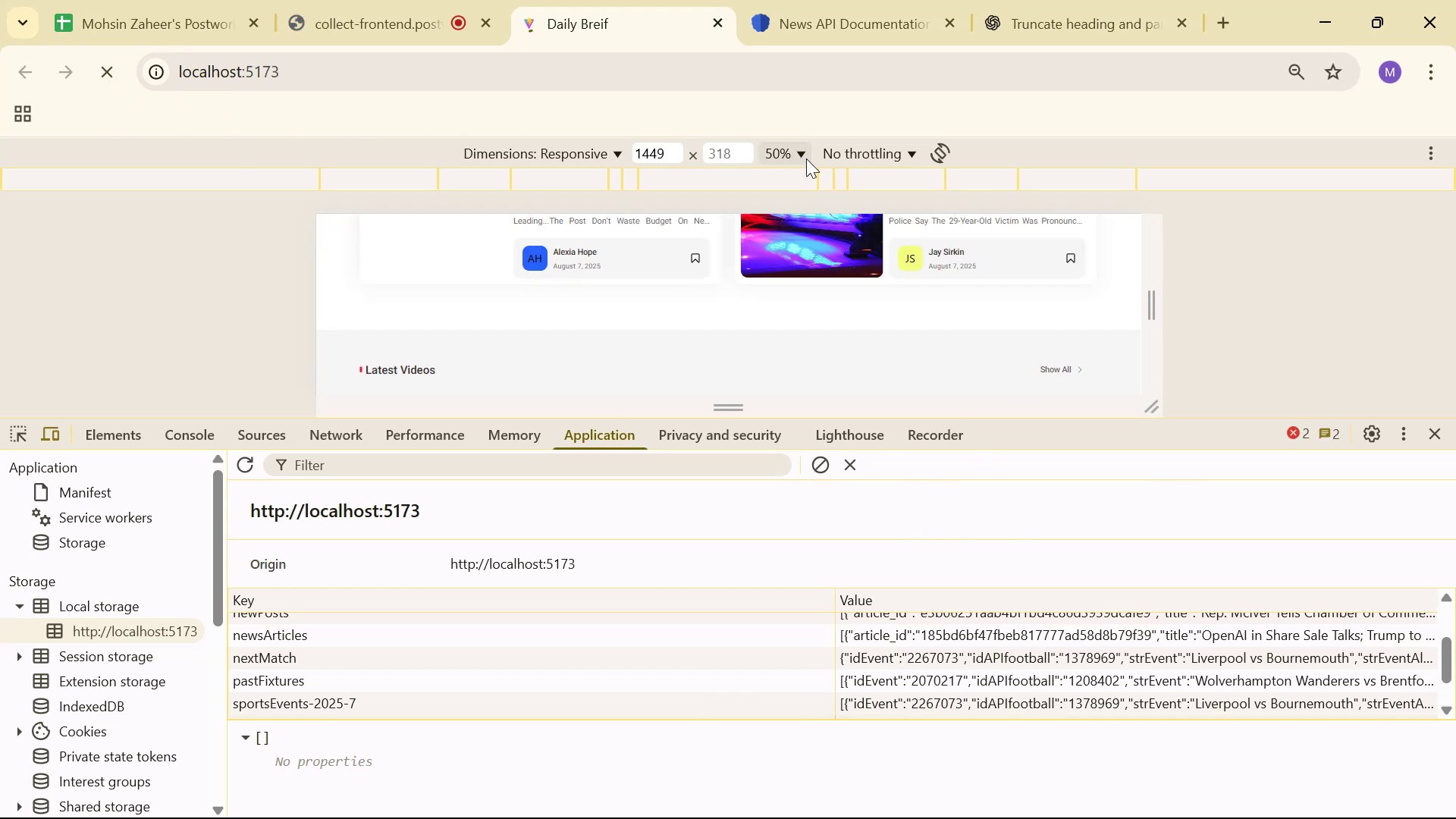 
scroll: coordinate [882, 305], scroll_direction: down, amount: 4.0
 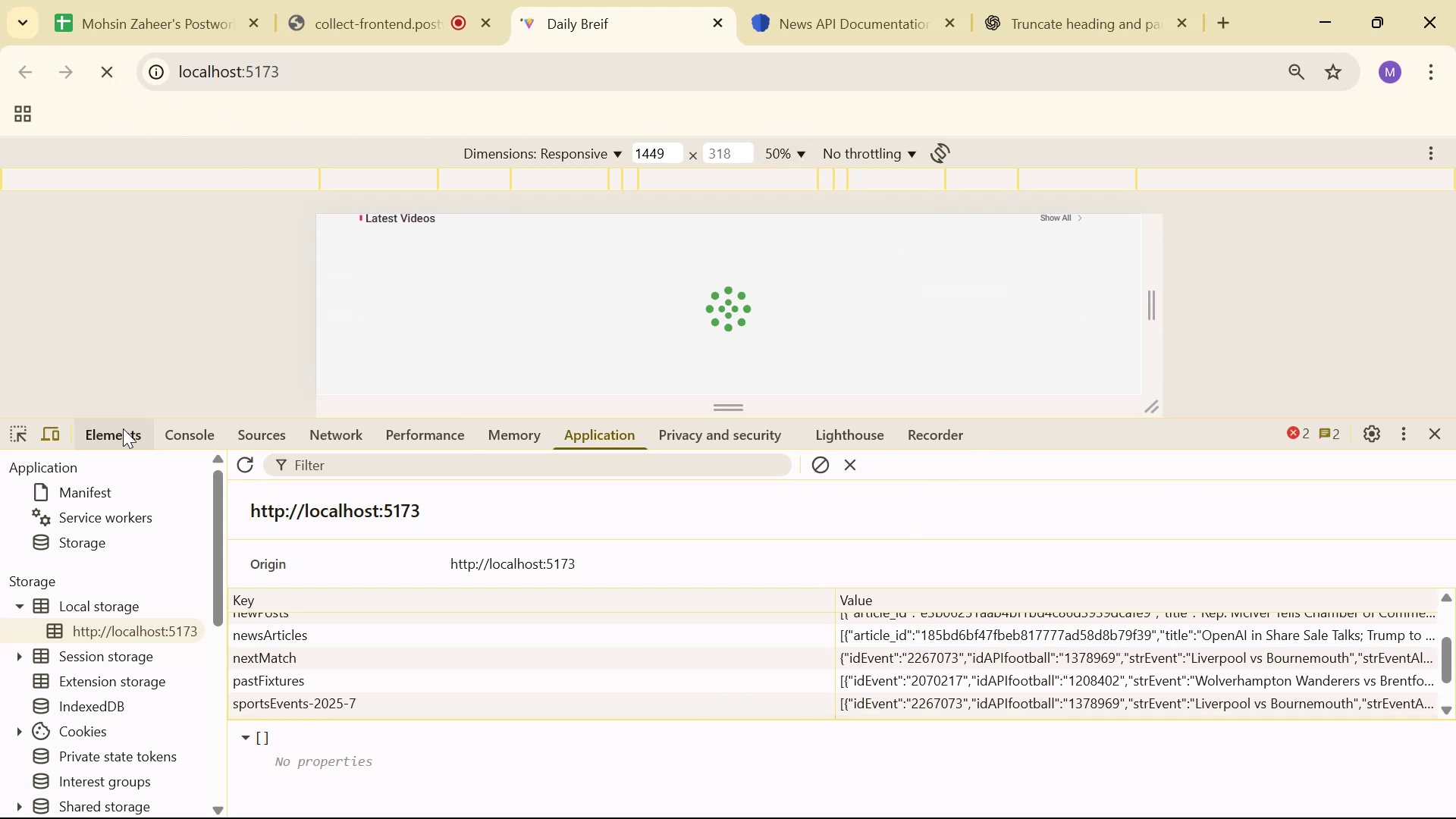 
left_click([135, 433])
 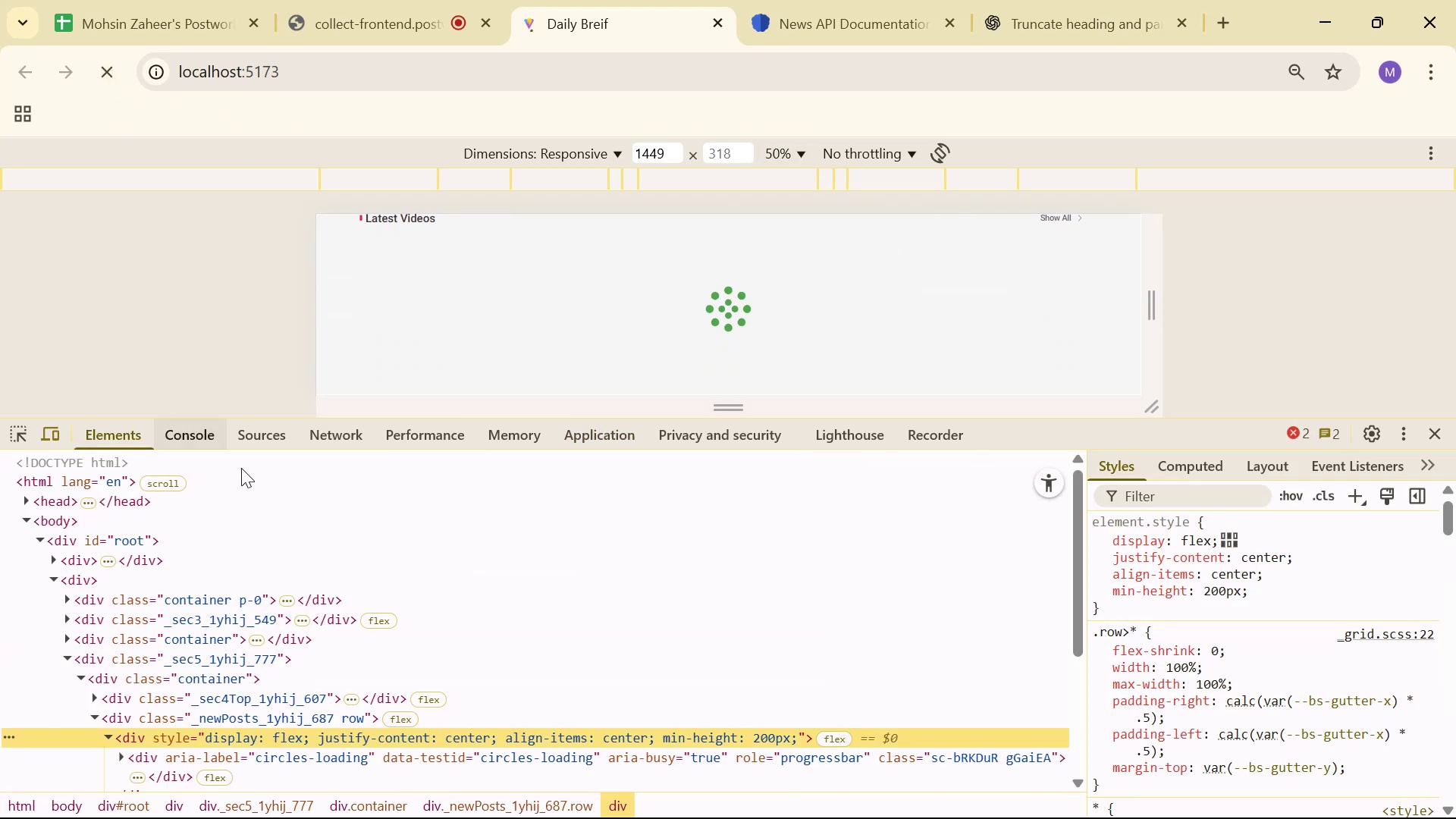 
scroll: coordinate [467, 559], scroll_direction: down, amount: 7.0
 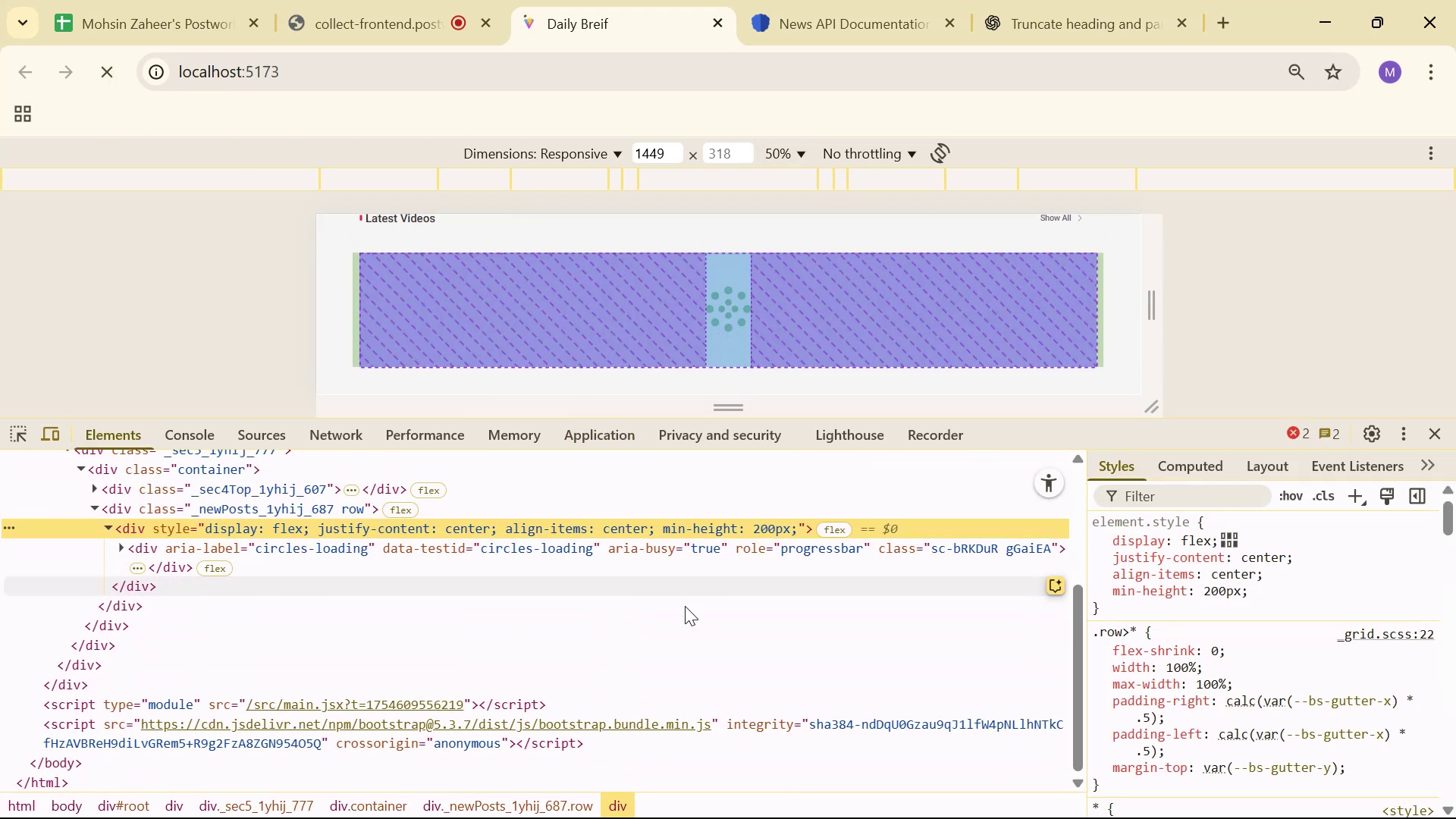 
scroll: coordinate [494, 545], scroll_direction: up, amount: 2.0
 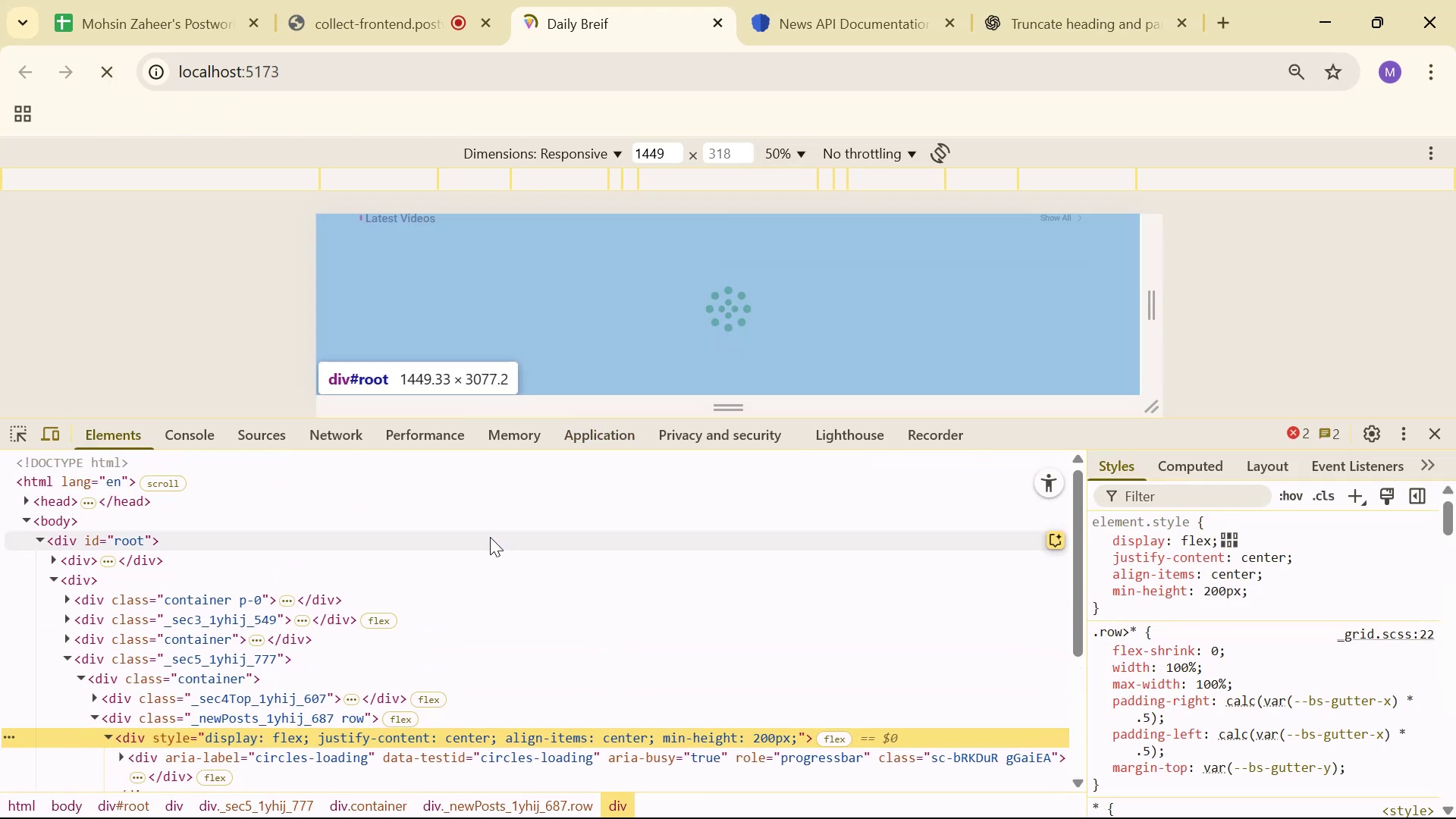 
key(Alt+AltLeft)
 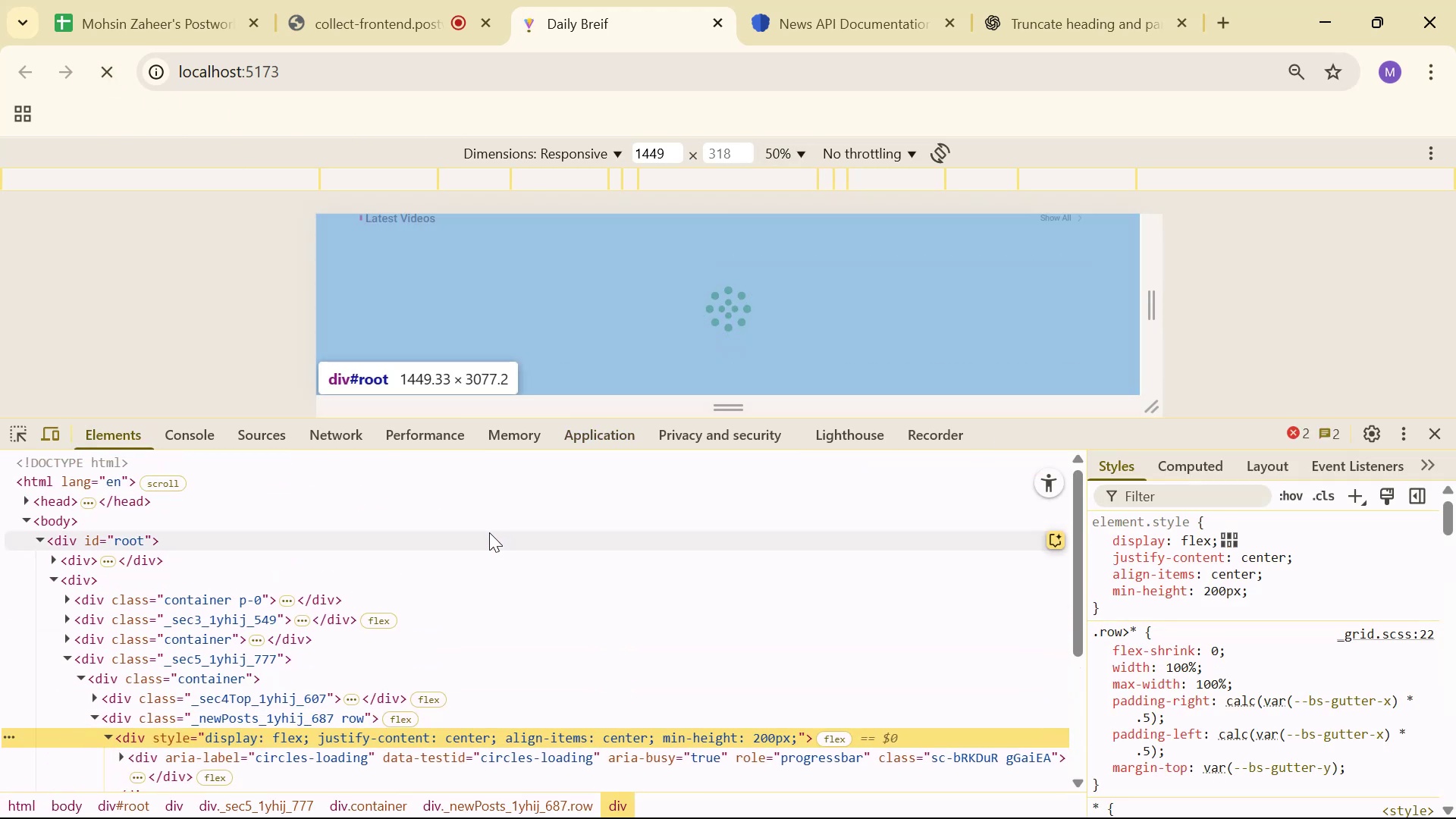 
key(Alt+Tab)
 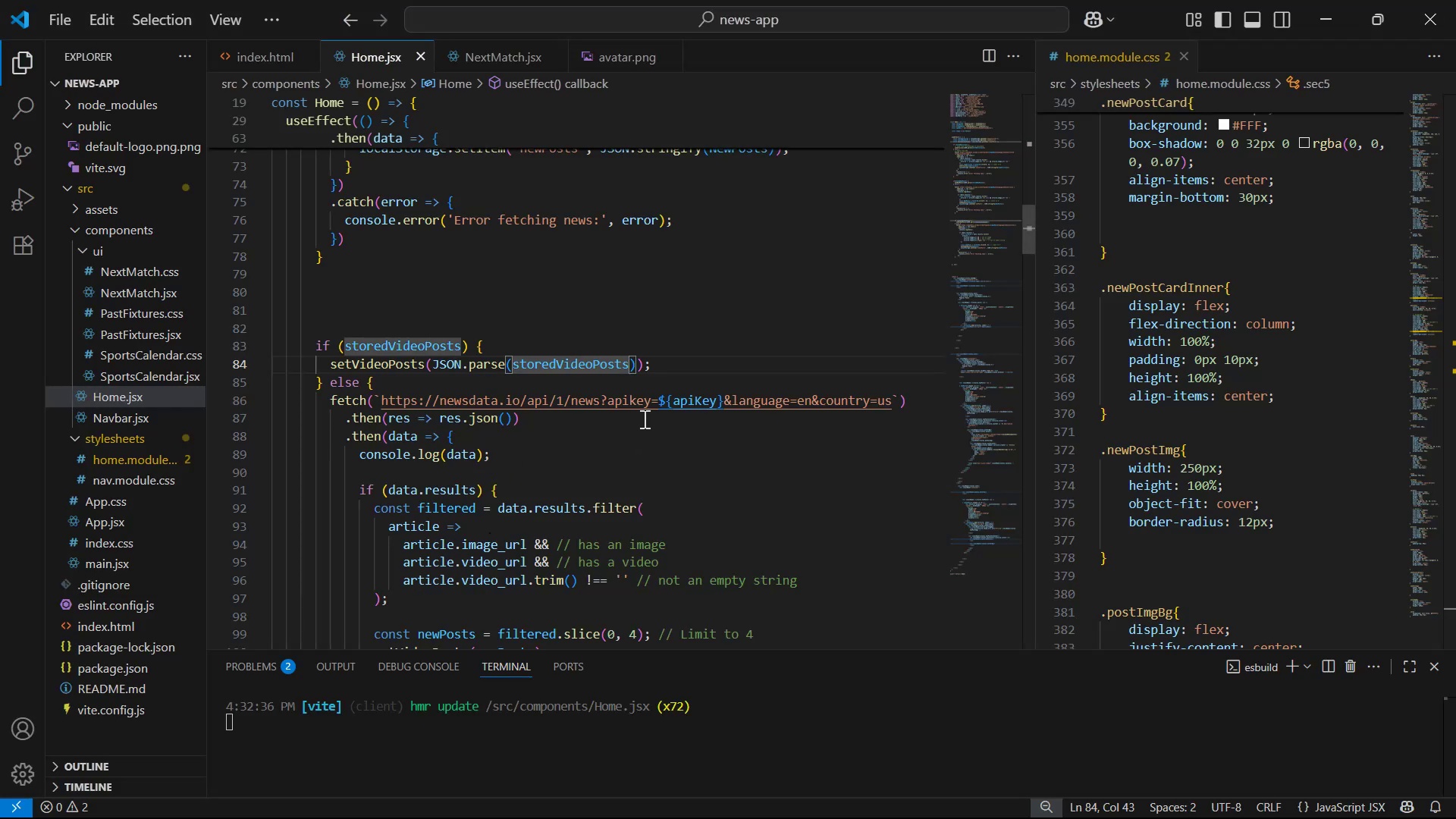 
scroll: coordinate [636, 423], scroll_direction: down, amount: 3.0
 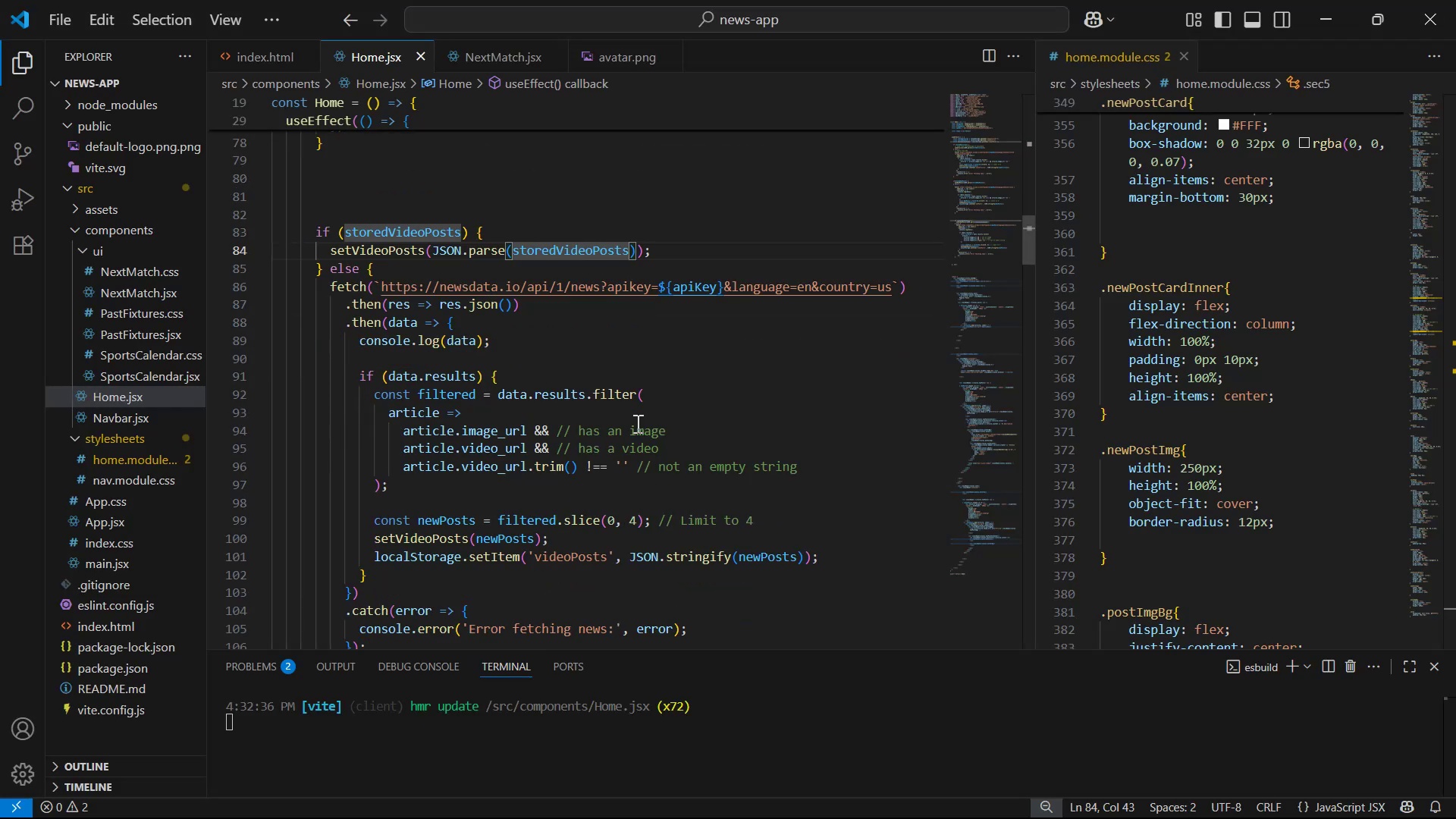 
right_click([636, 423])
 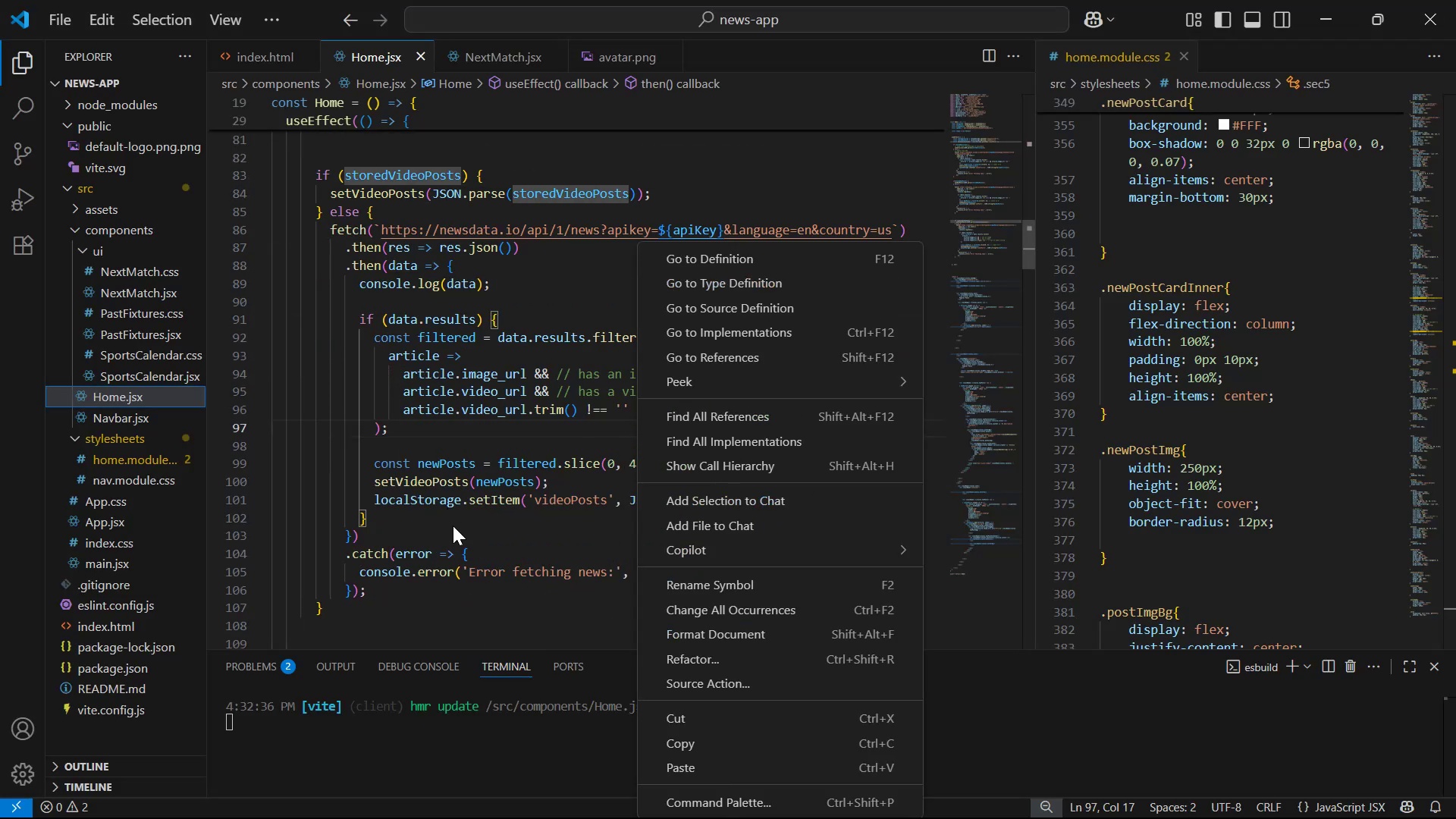 
left_click([450, 607])
 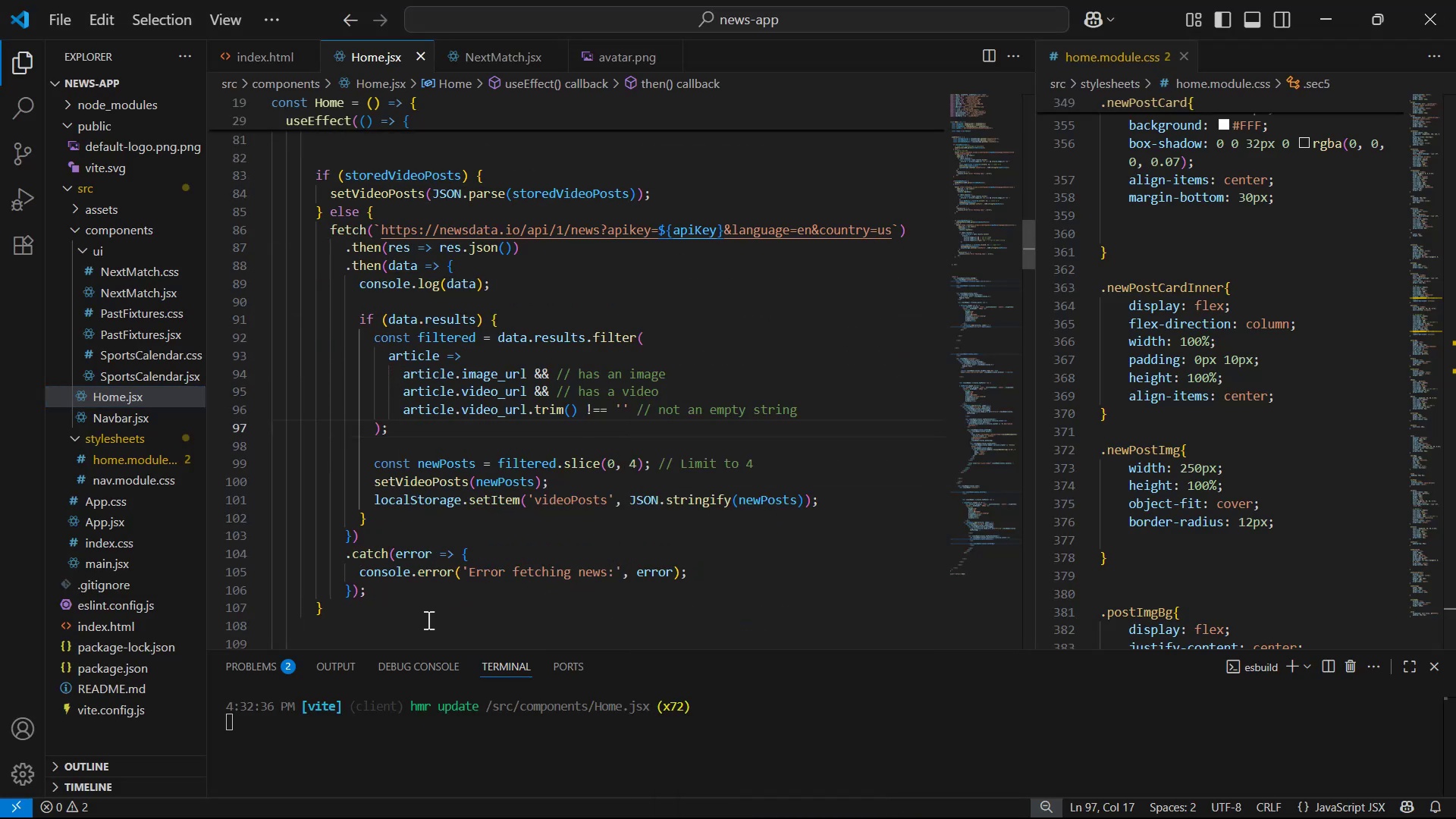 
left_click([424, 620])
 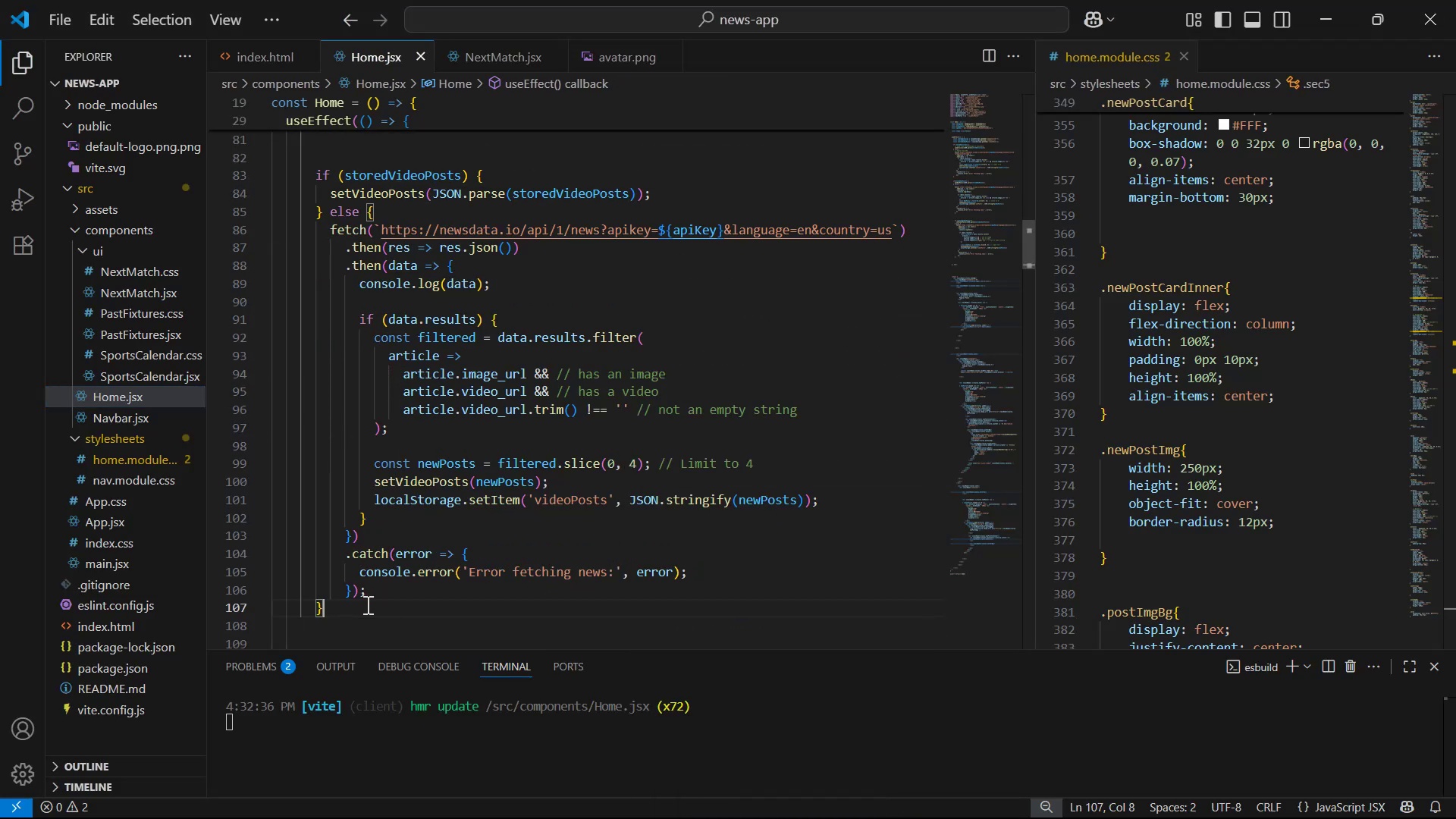 
scroll: coordinate [438, 586], scroll_direction: down, amount: 4.0
 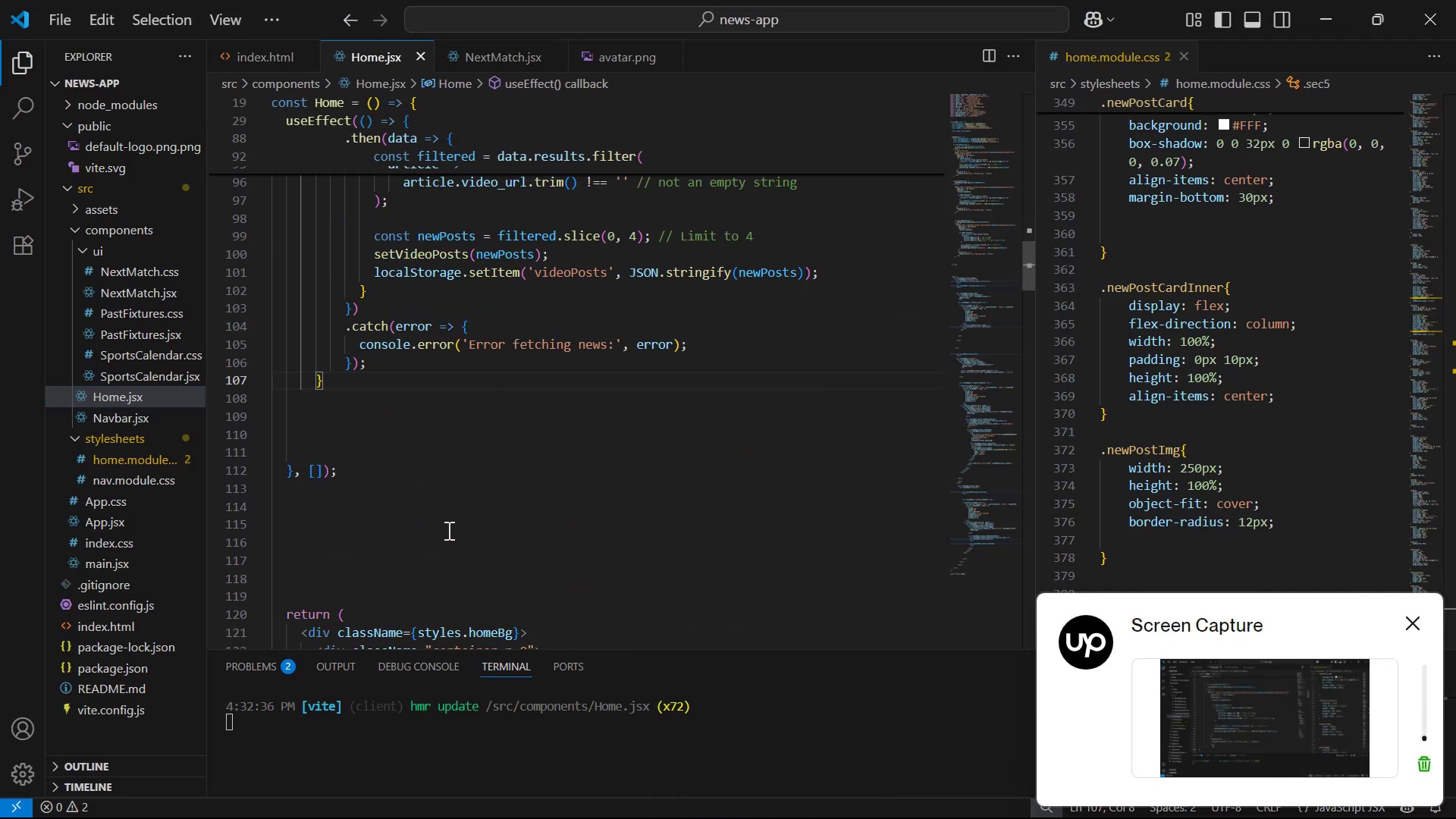 
left_click_drag(start_coordinate=[437, 474], to_coordinate=[309, 350])
 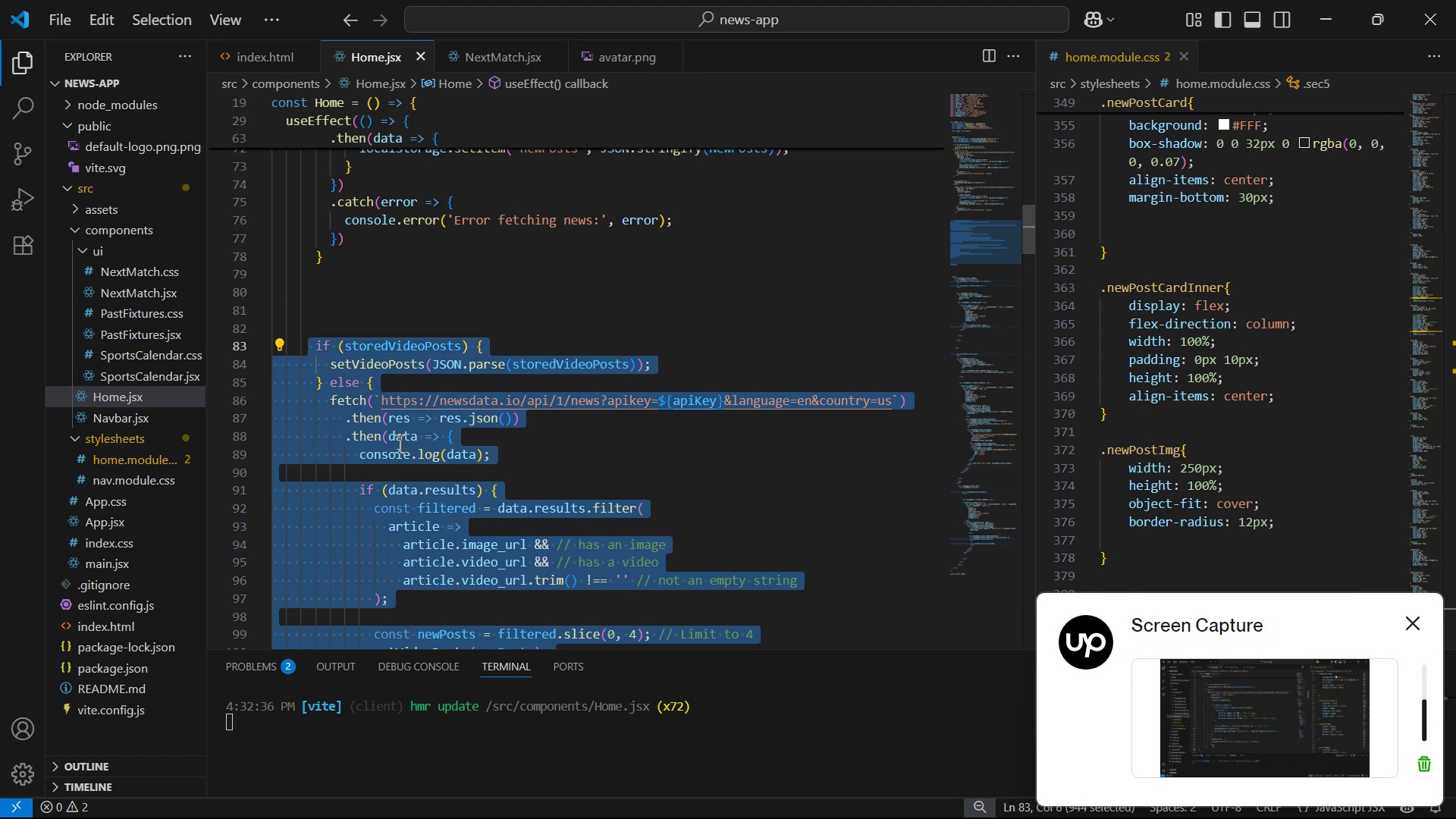 
scroll: coordinate [356, 445], scroll_direction: up, amount: 7.0
 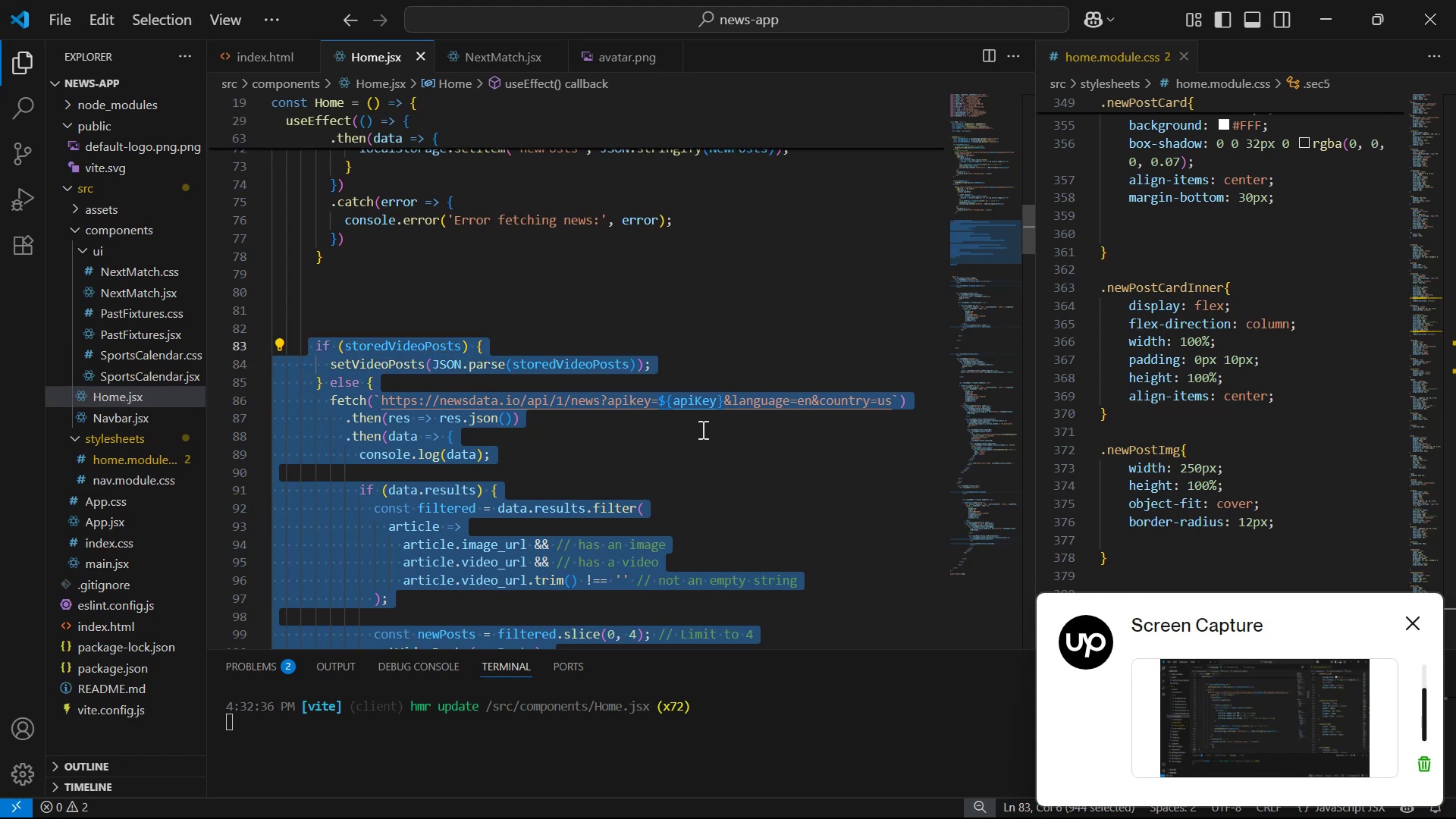 
key(Control+C)
 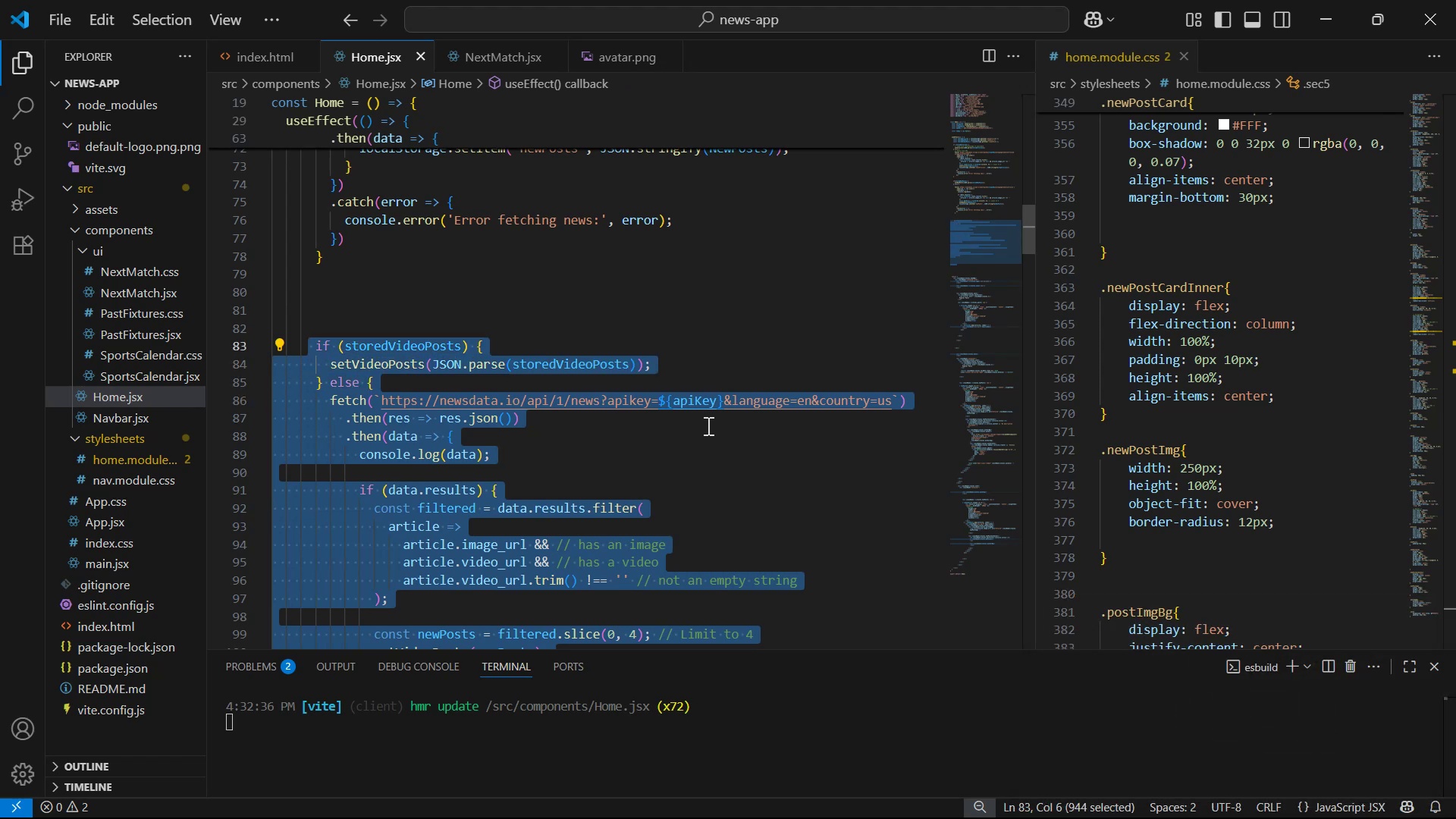 
key(Alt+Tab)
 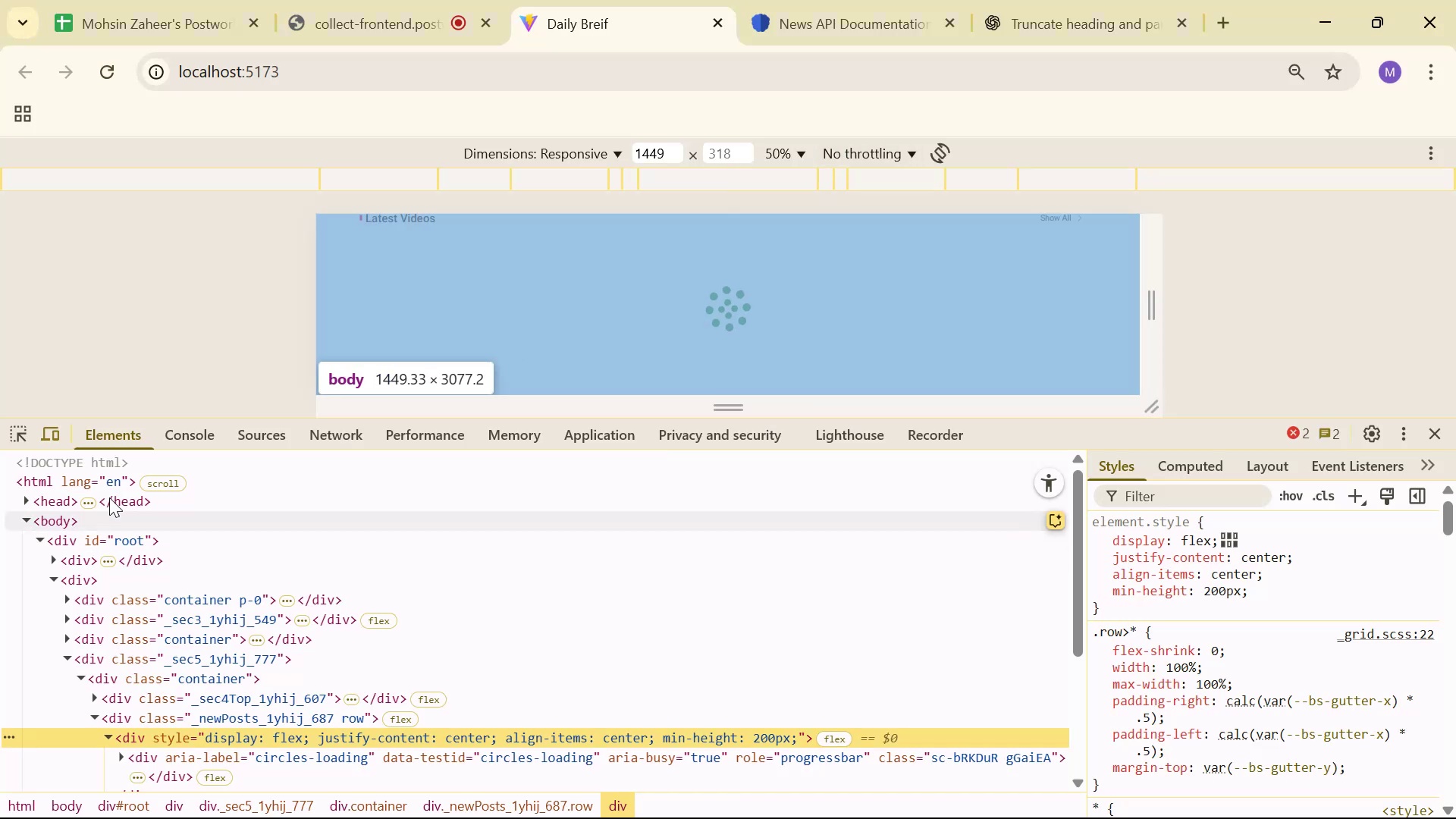 
double_click([190, 430])
 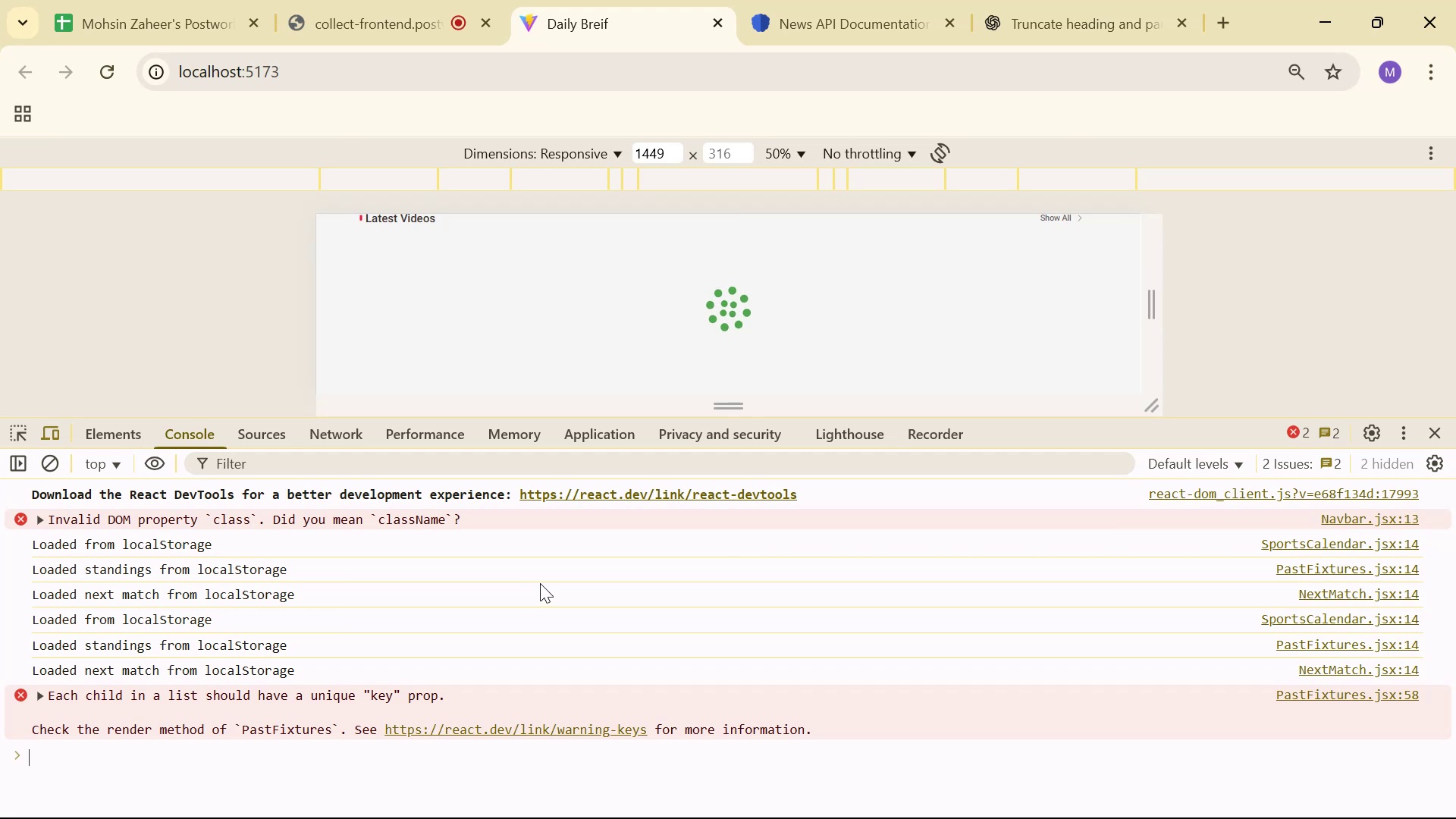 
left_click([1072, 0])
 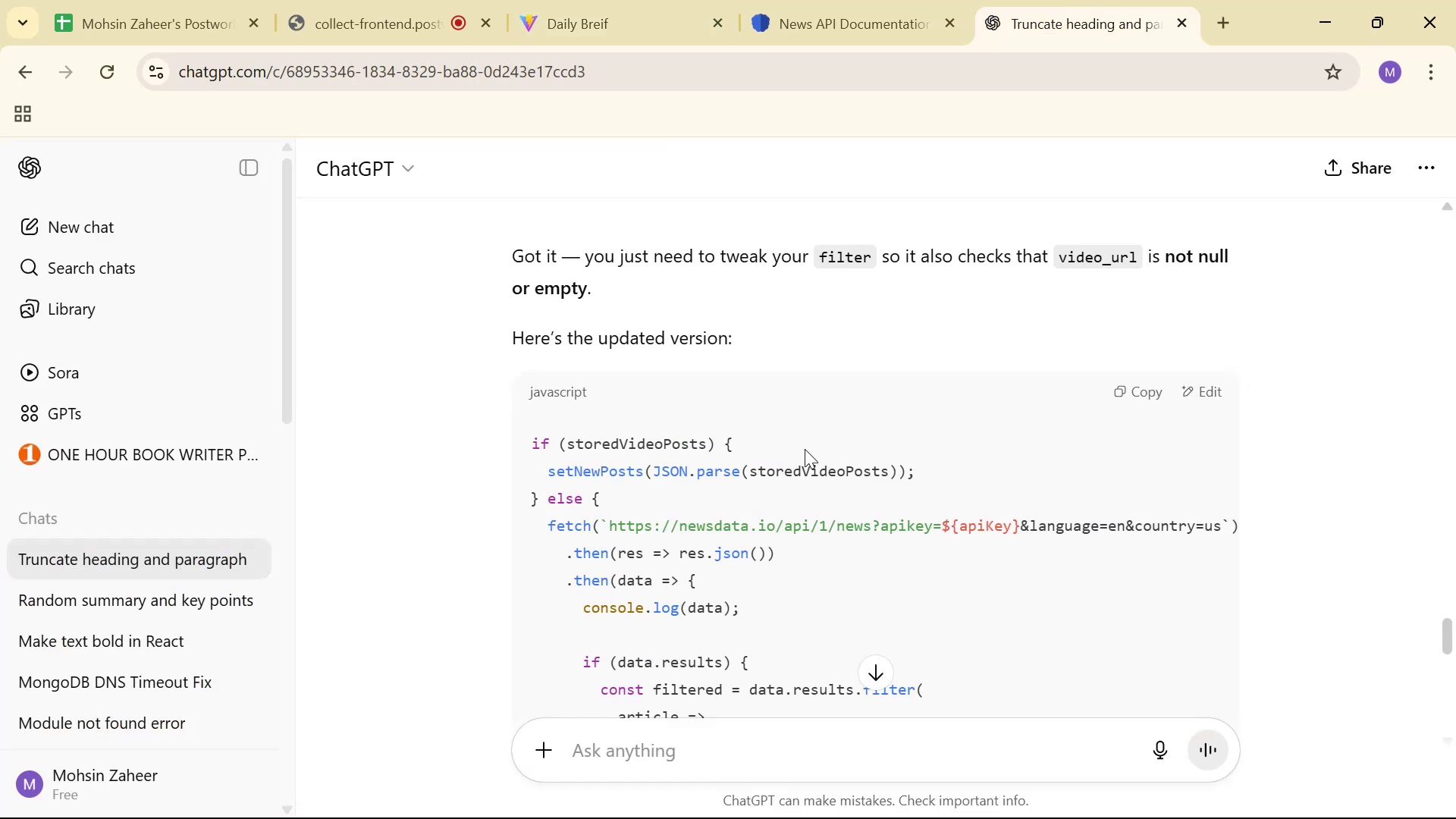 
scroll: coordinate [755, 661], scroll_direction: down, amount: 18.0
 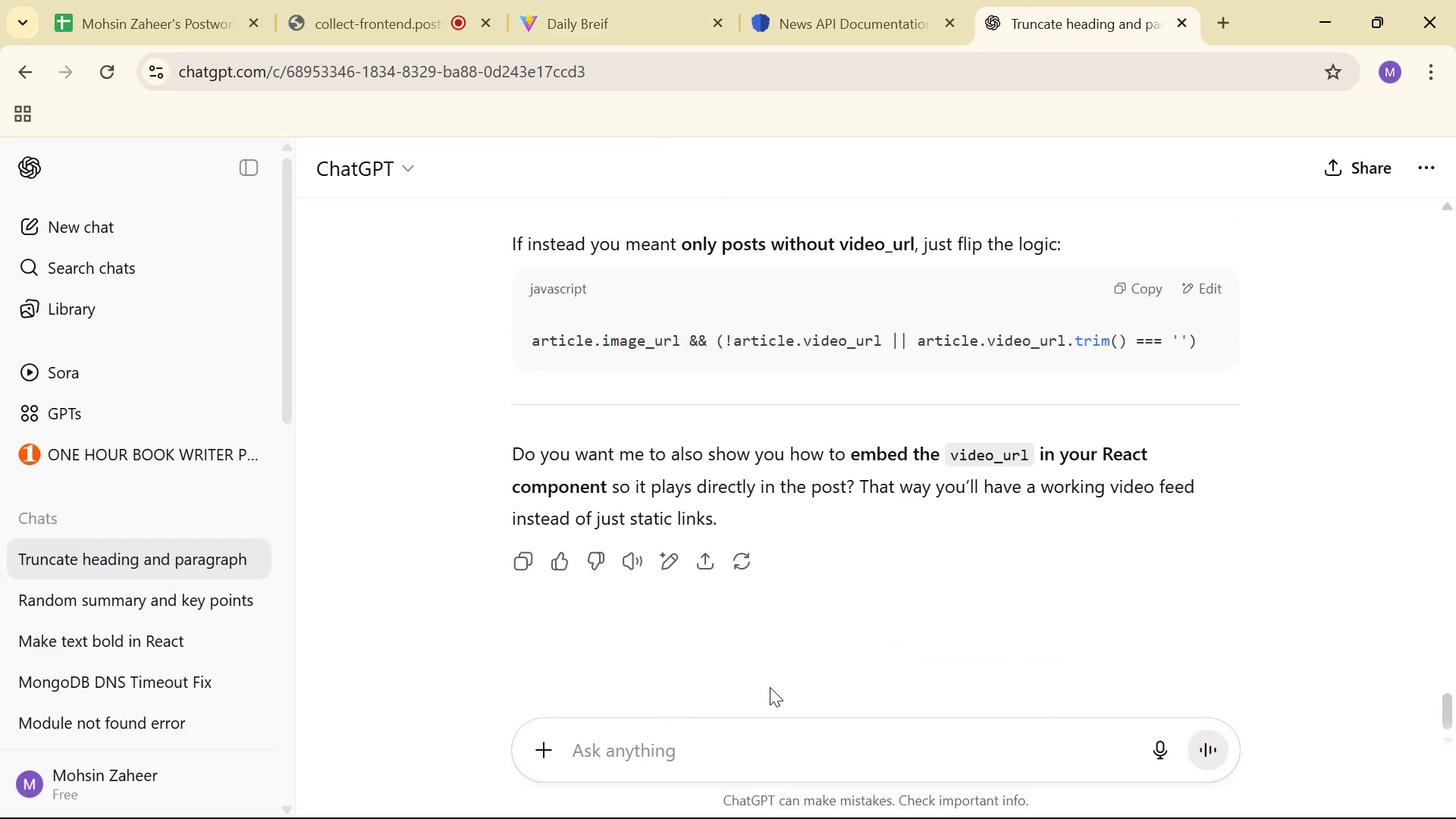 
left_click_drag(start_coordinate=[785, 728], to_coordinate=[787, 737])
 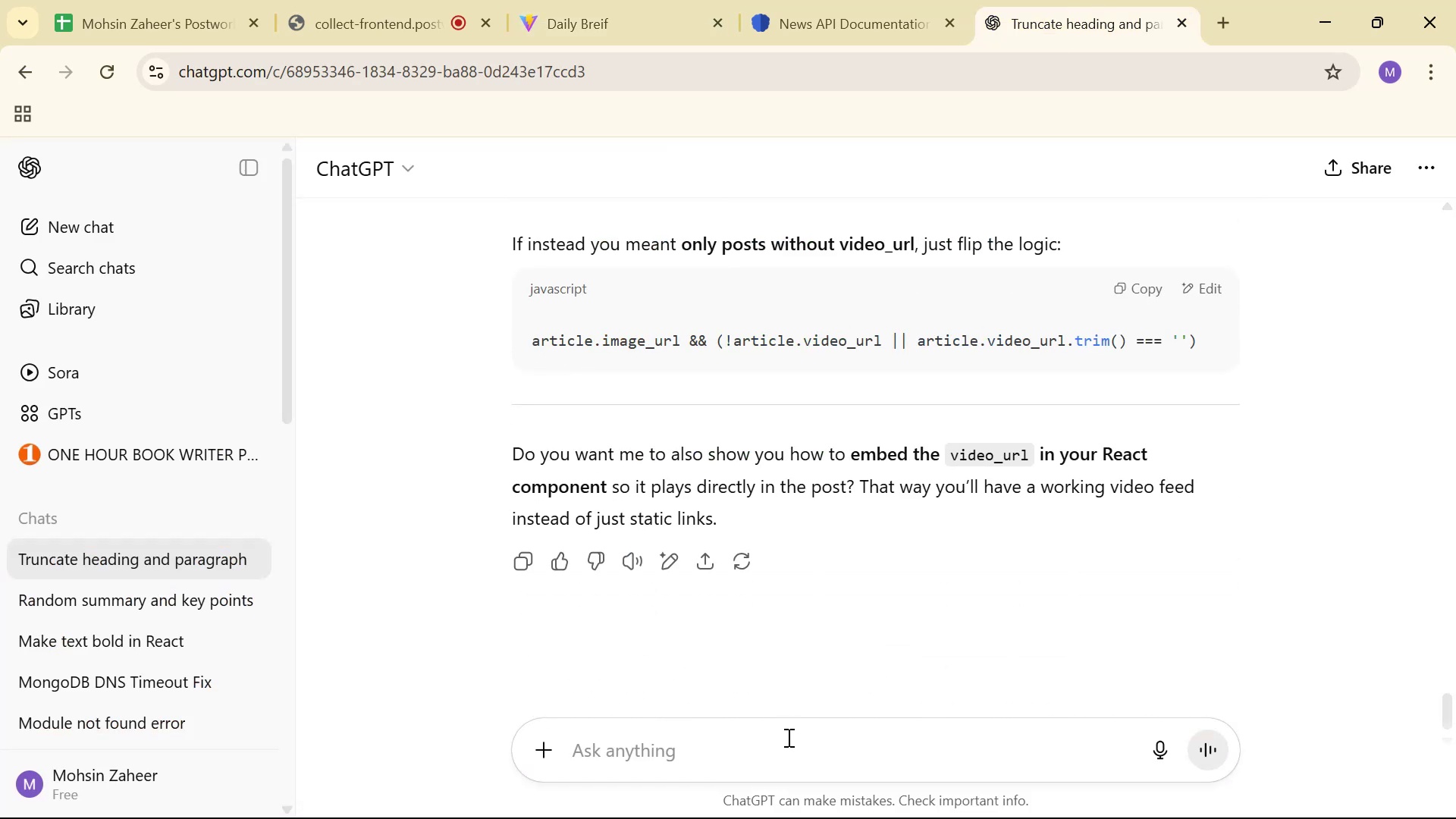 
key(Control+V)
 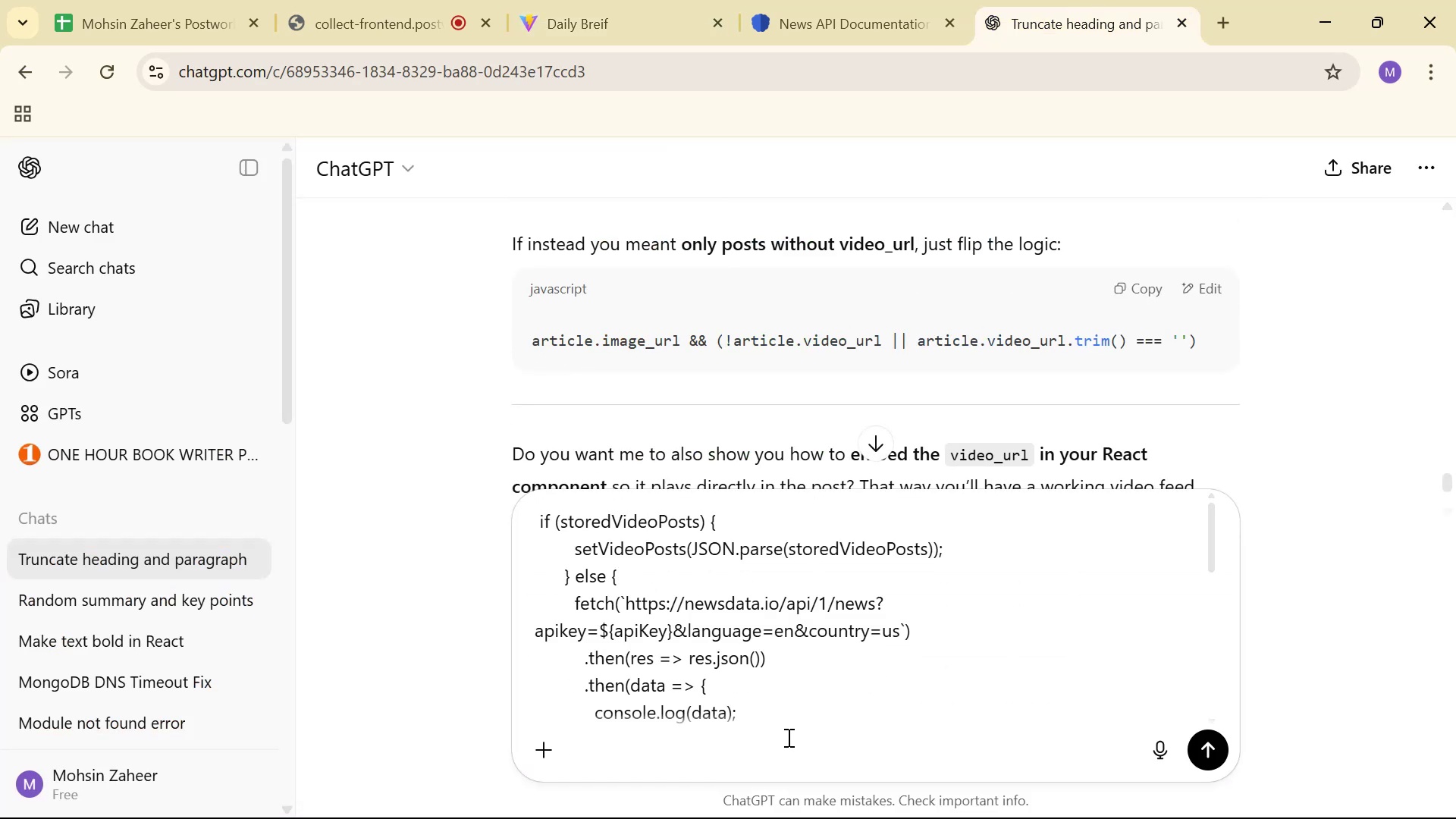 
scroll: coordinate [837, 614], scroll_direction: up, amount: 17.0
 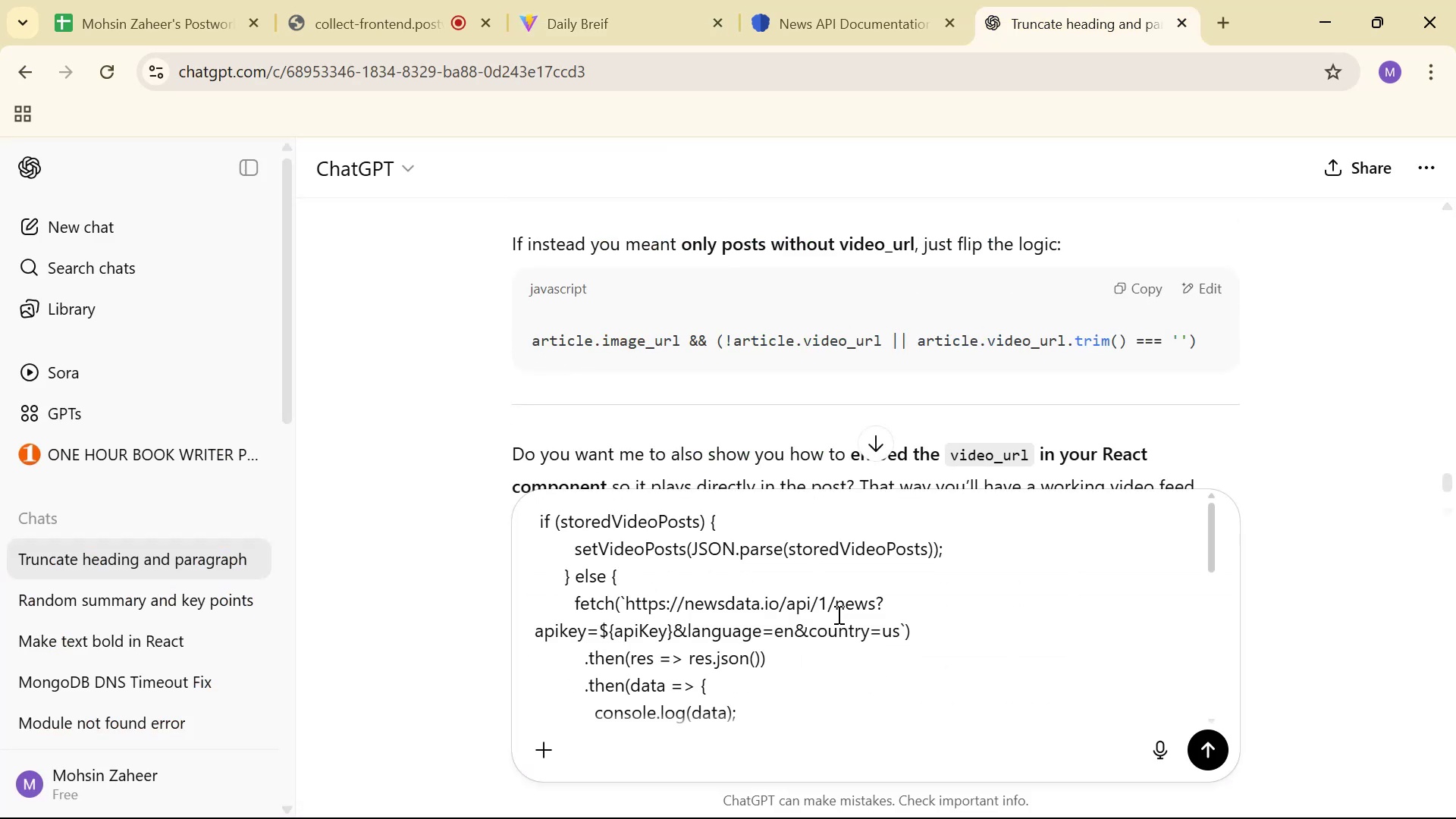 
key(Alt+Tab)
 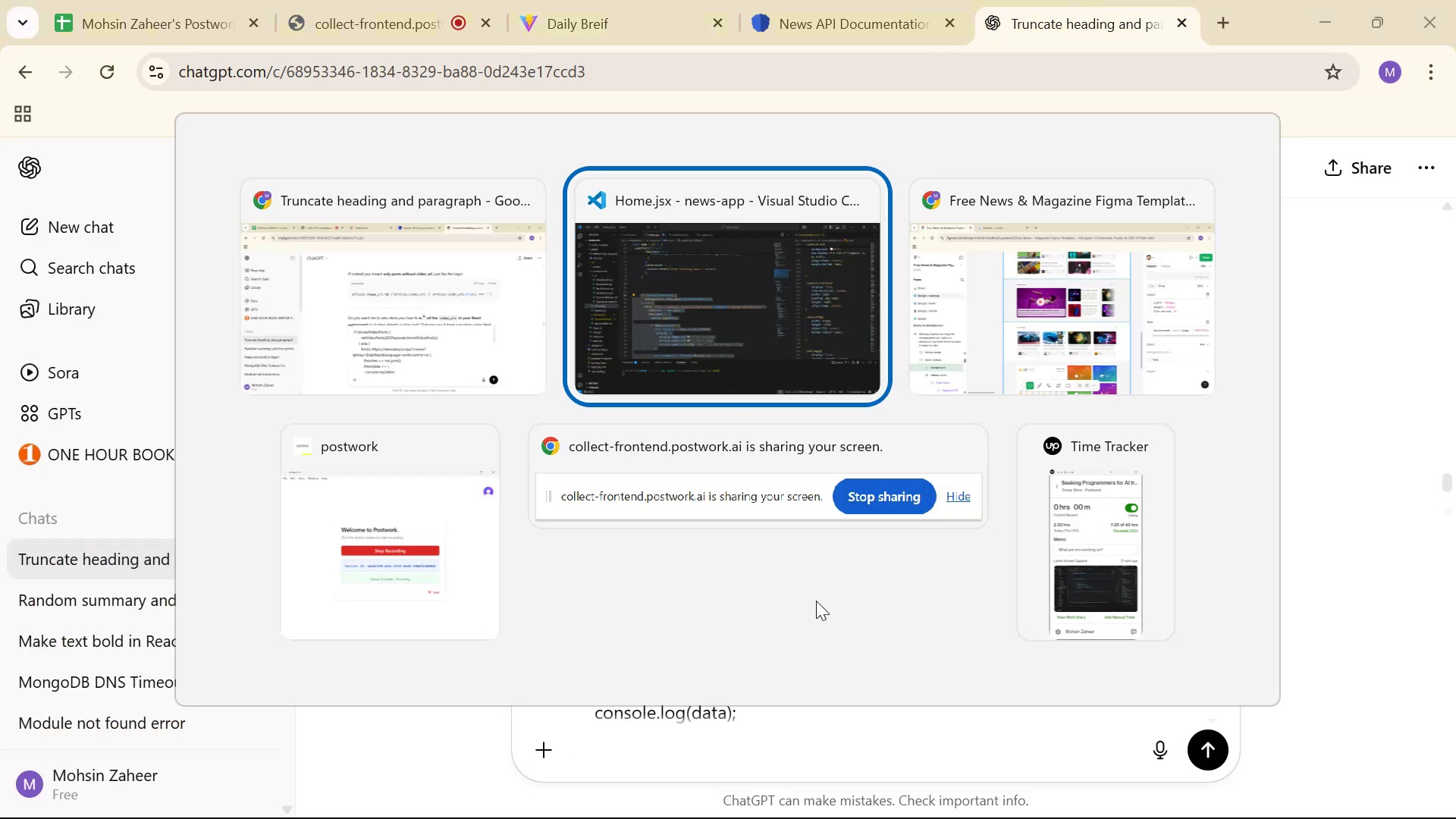 
scroll: coordinate [706, 378], scroll_direction: up, amount: 18.0
 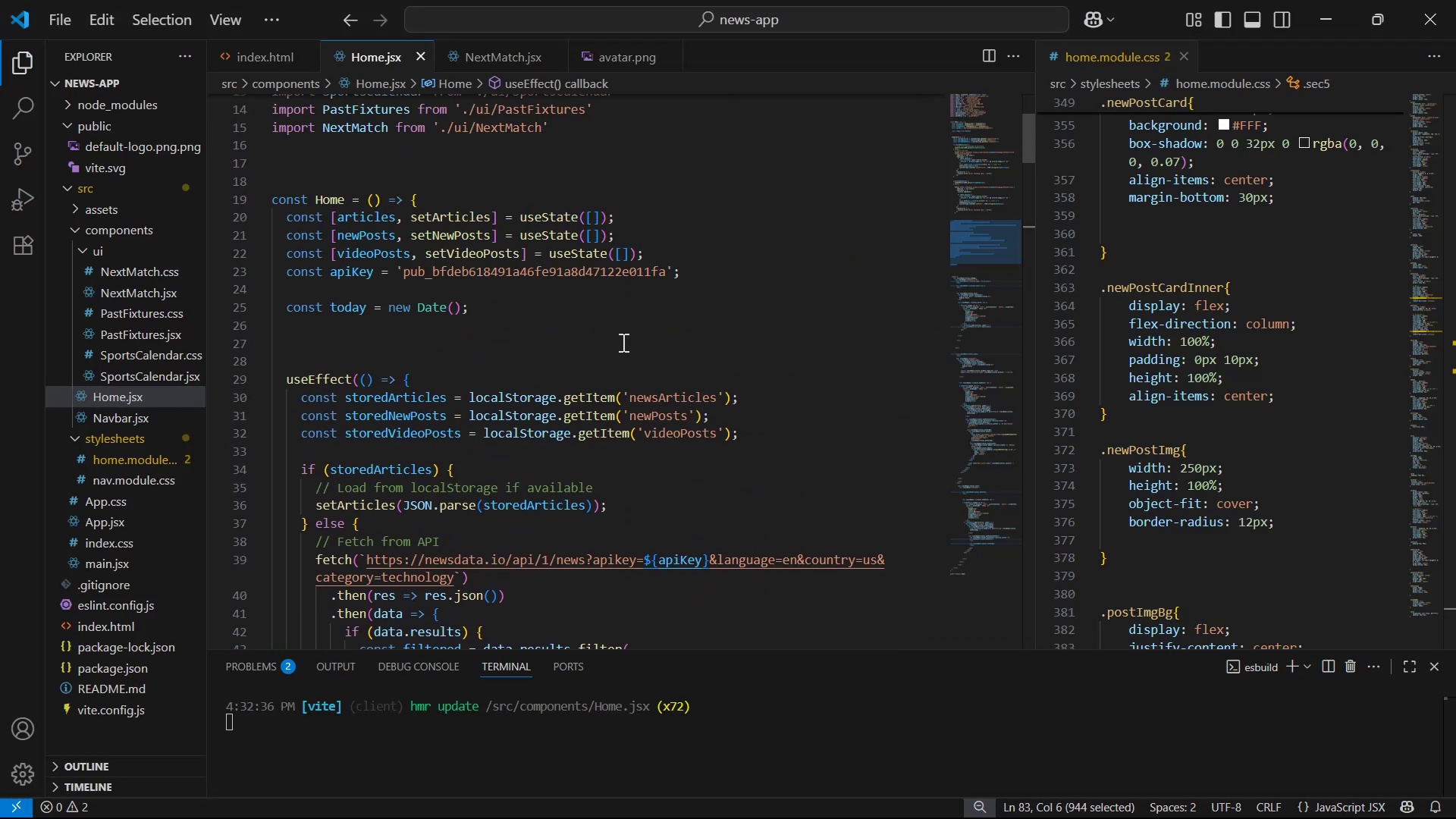 
left_click([676, 259])
 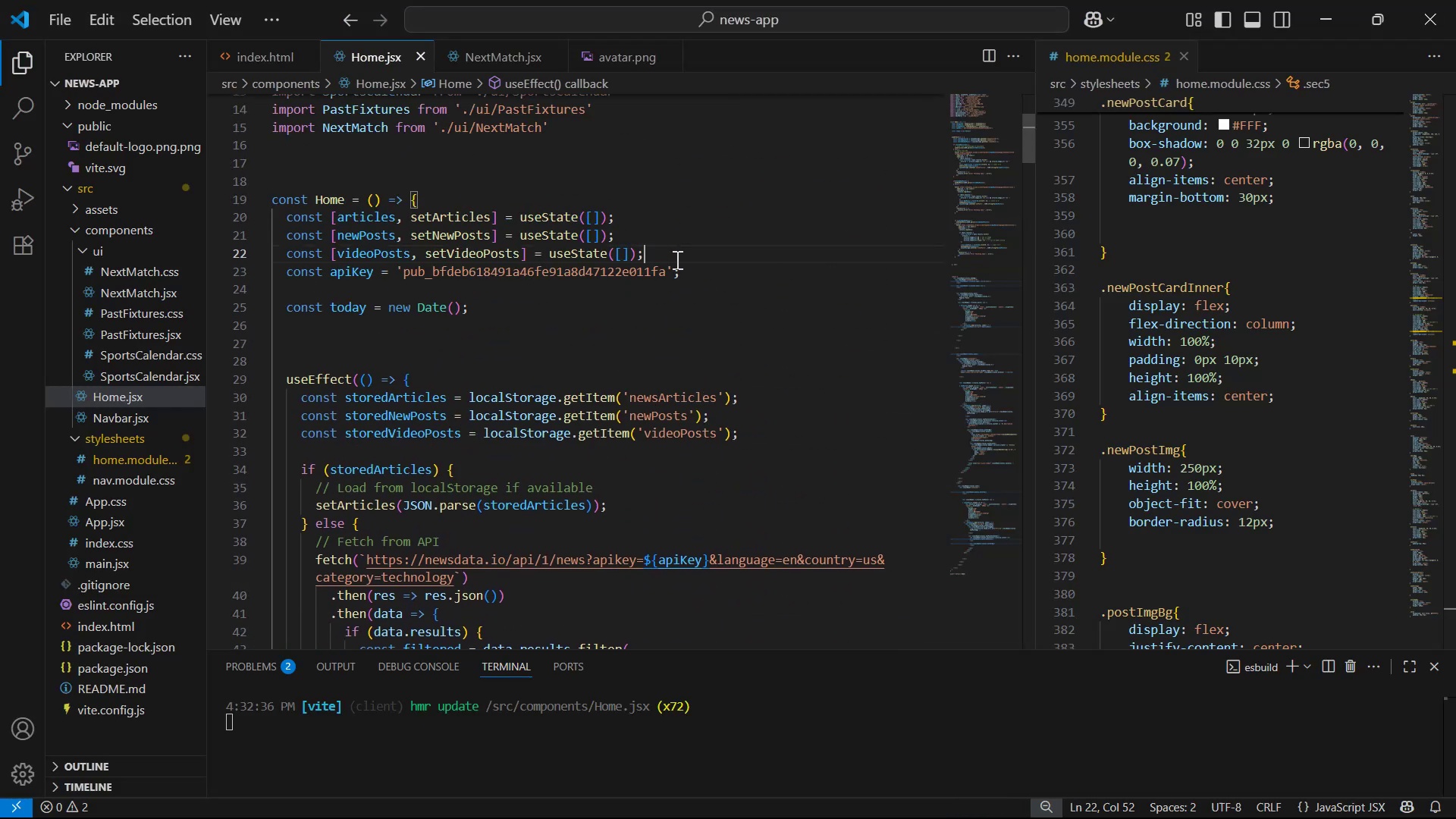 
key(Control+C)
 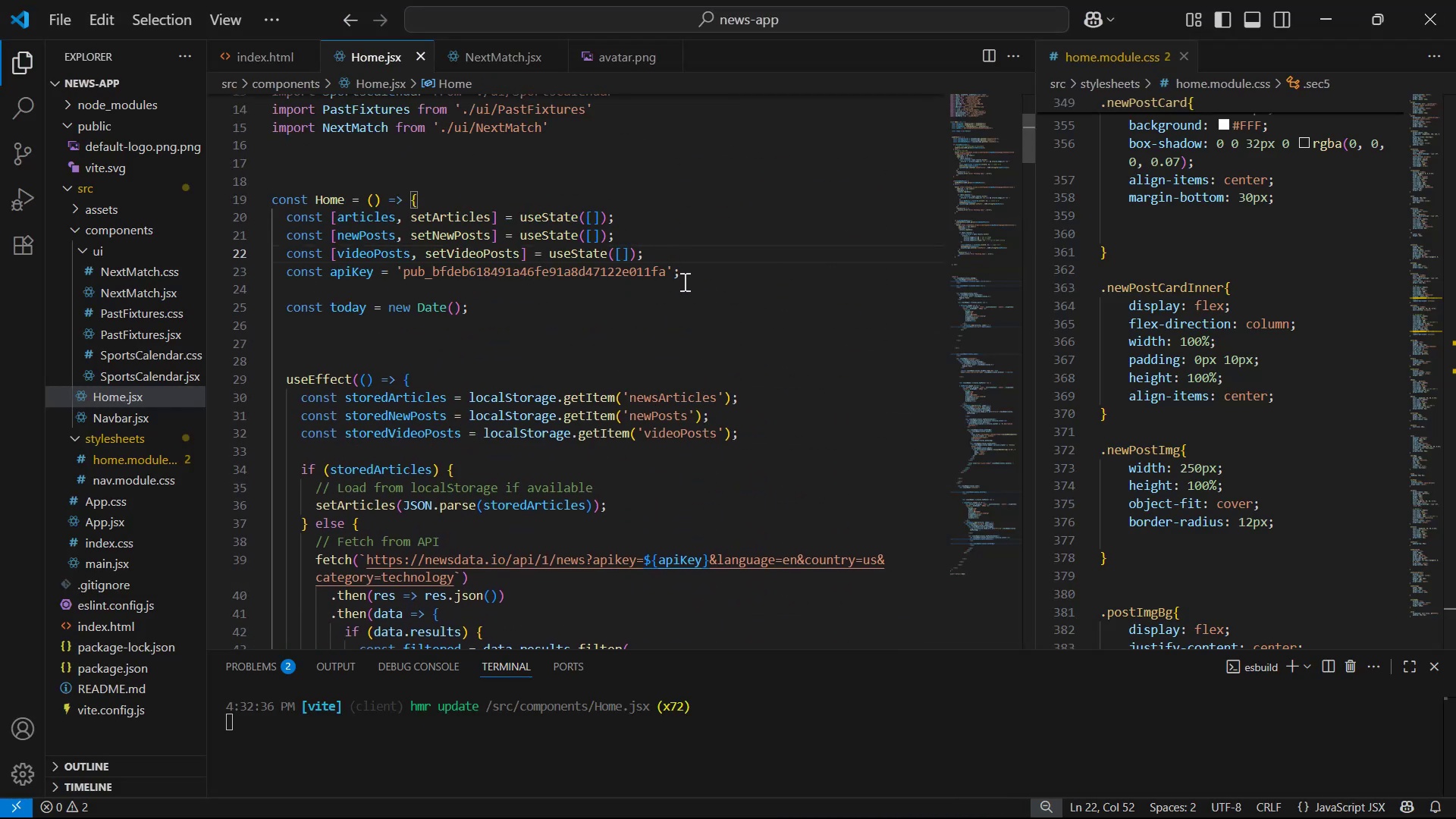 
key(Alt+AltLeft)
 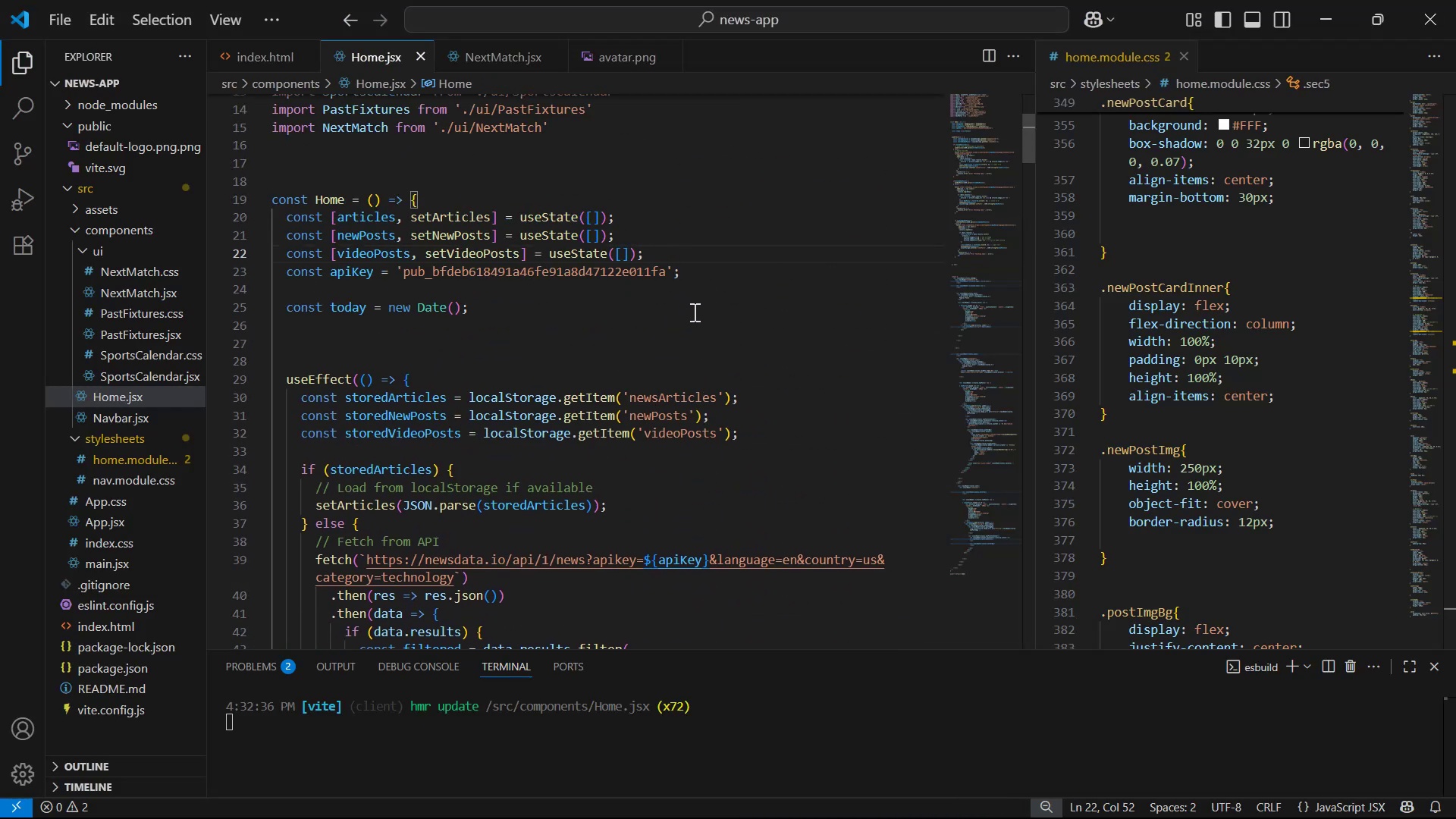 
key(Alt+Tab)
 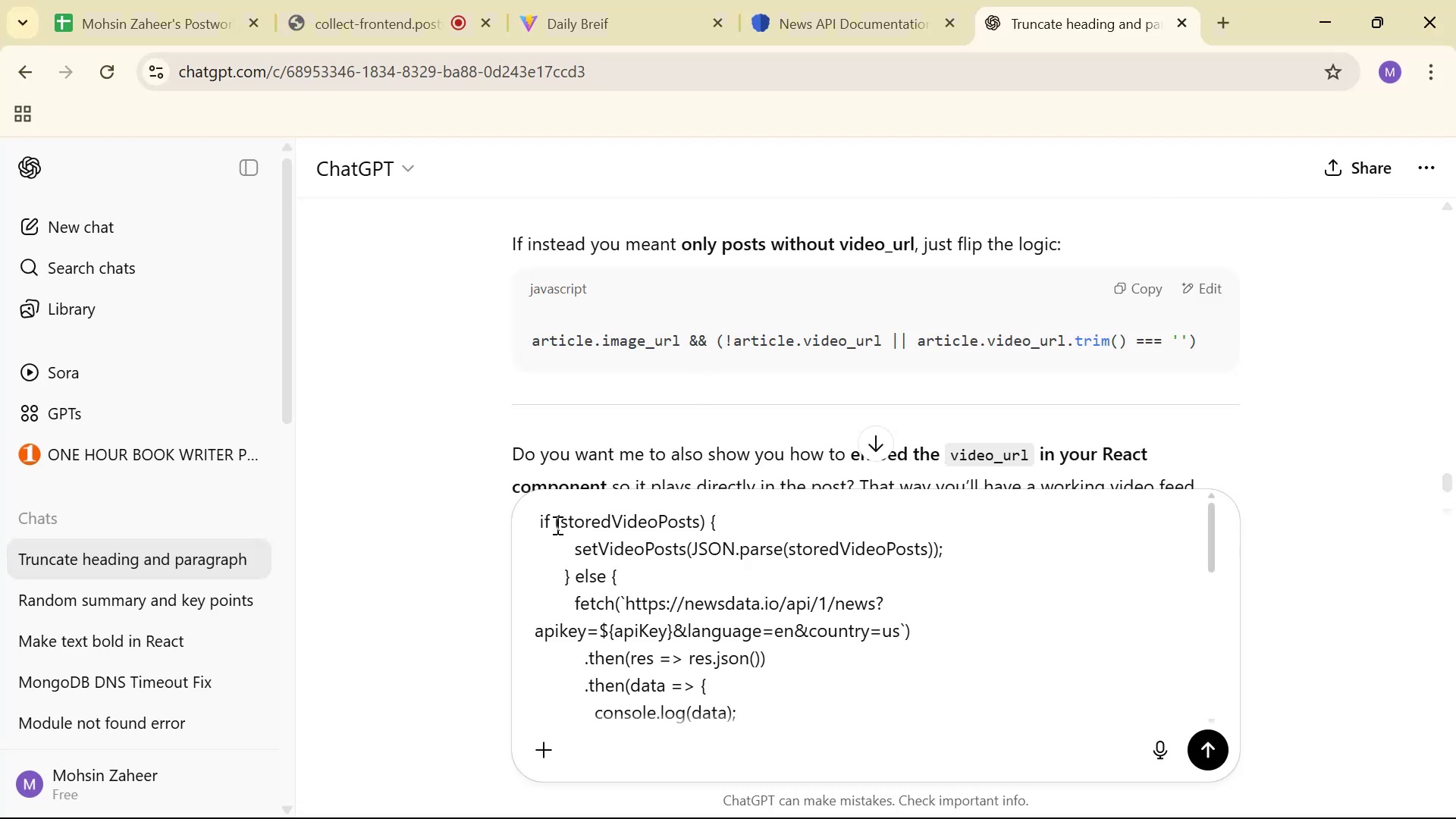 
left_click([542, 519])
 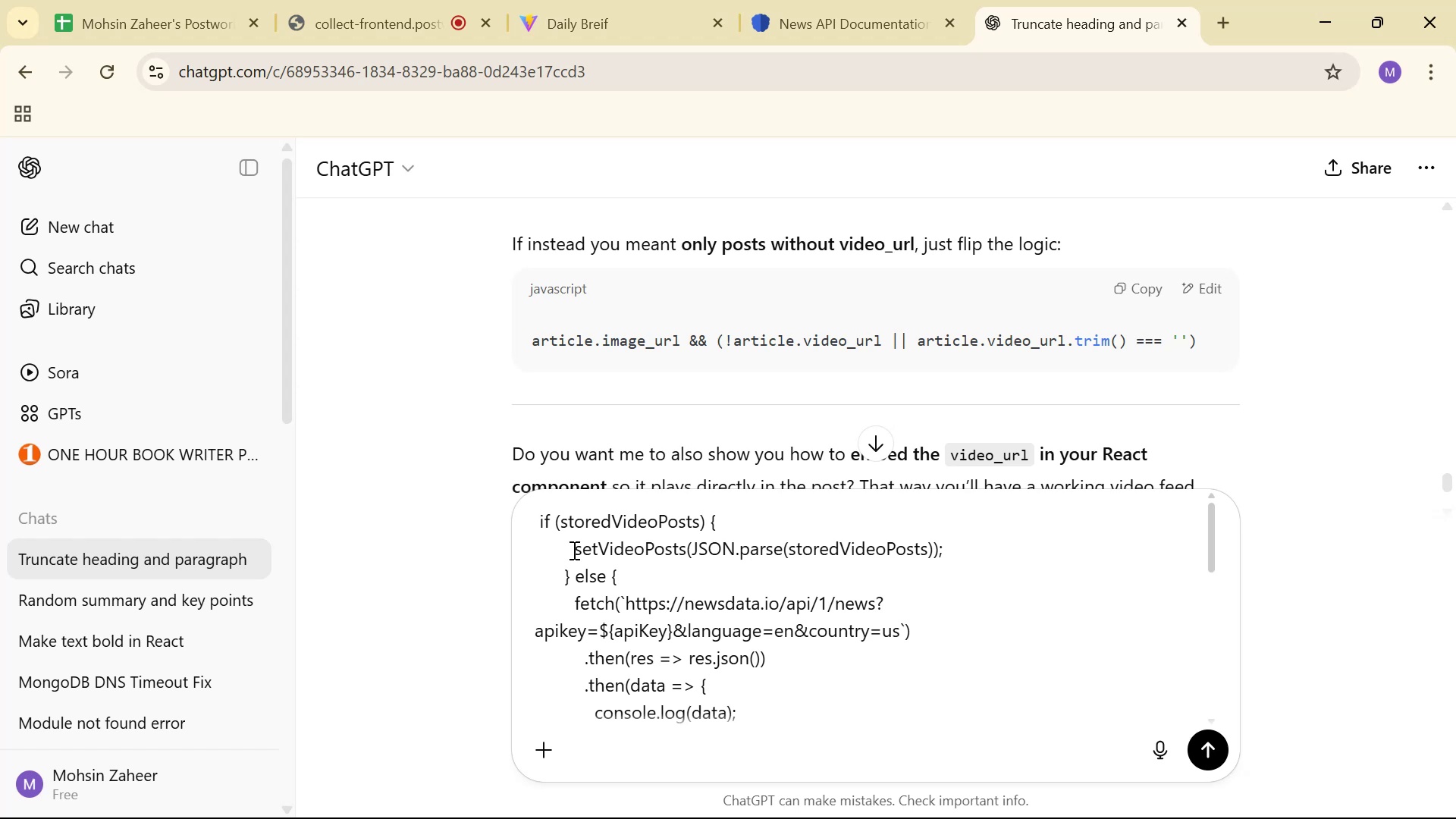 
key(ArrowLeft)
 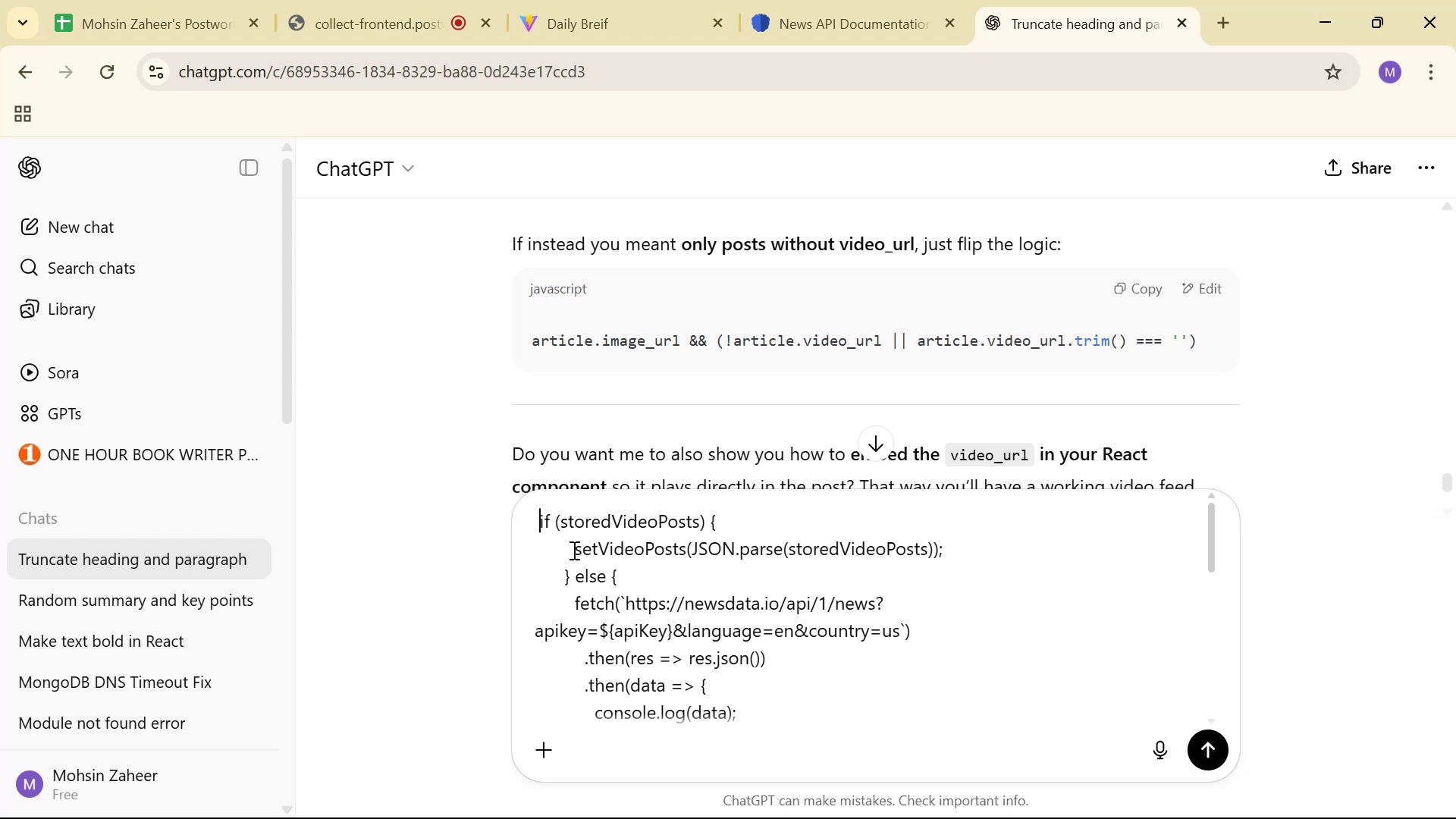 
key(Shift+Enter)
 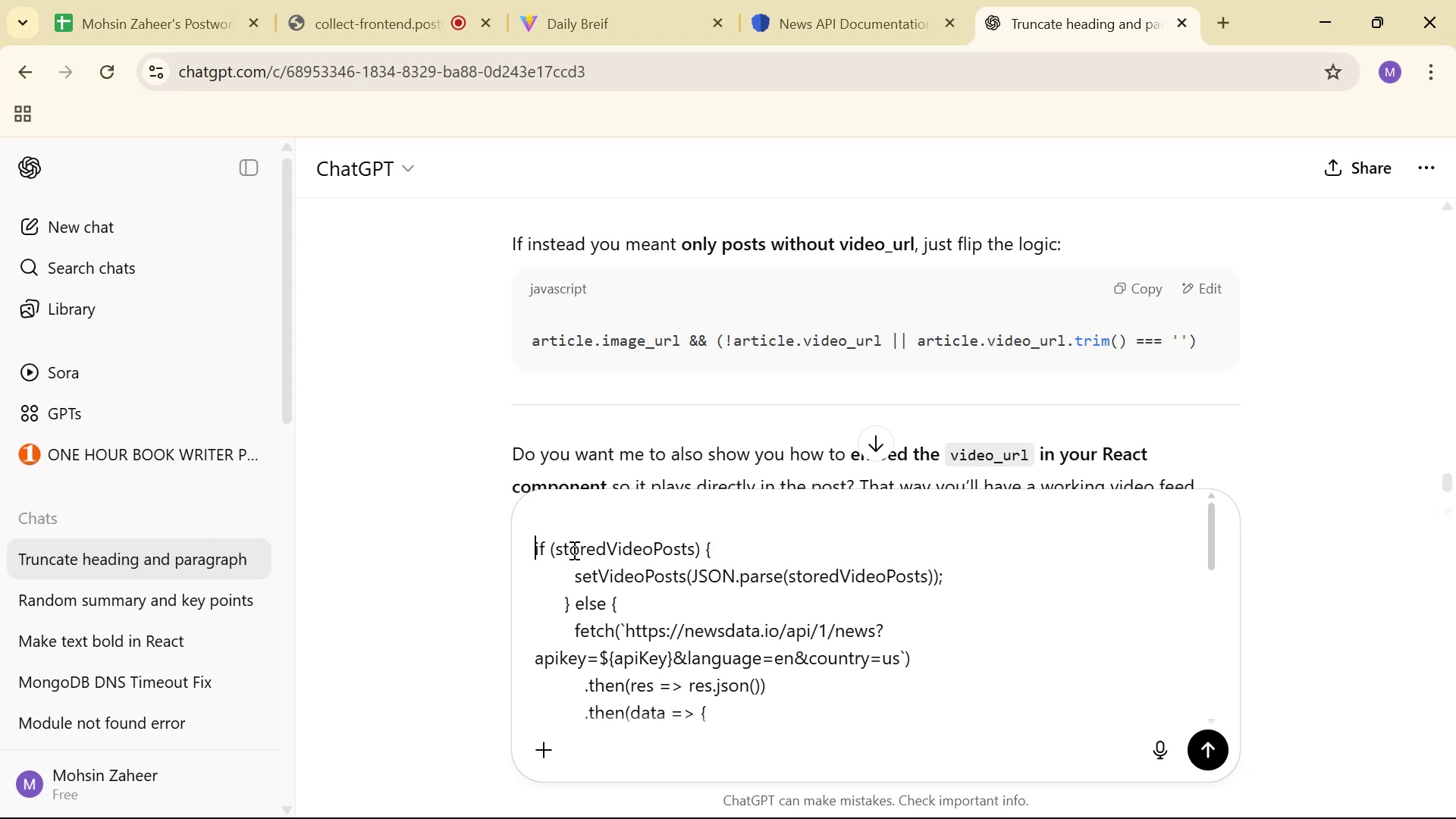 
key(Shift+Enter)
 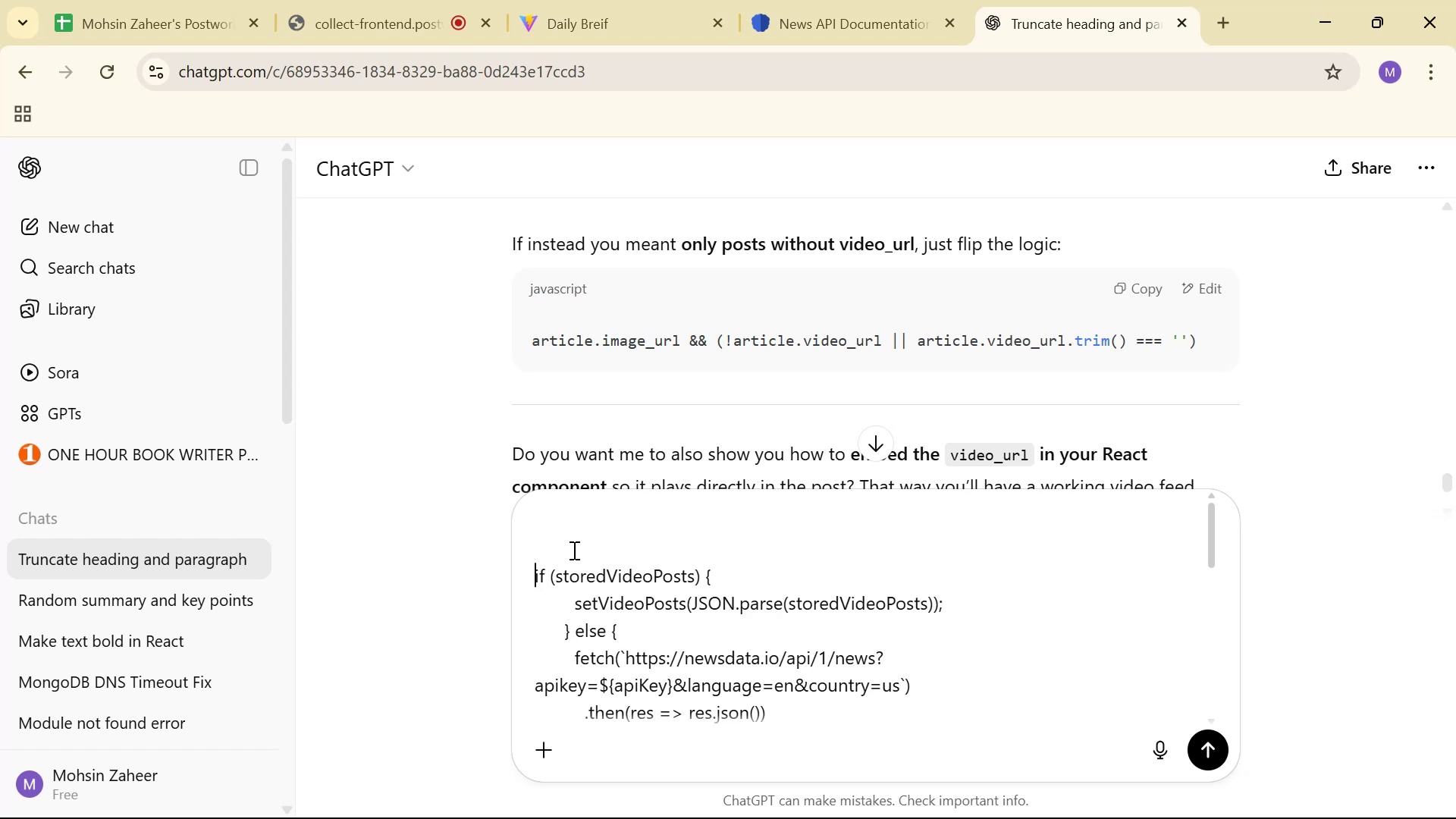 
key(ArrowUp)
 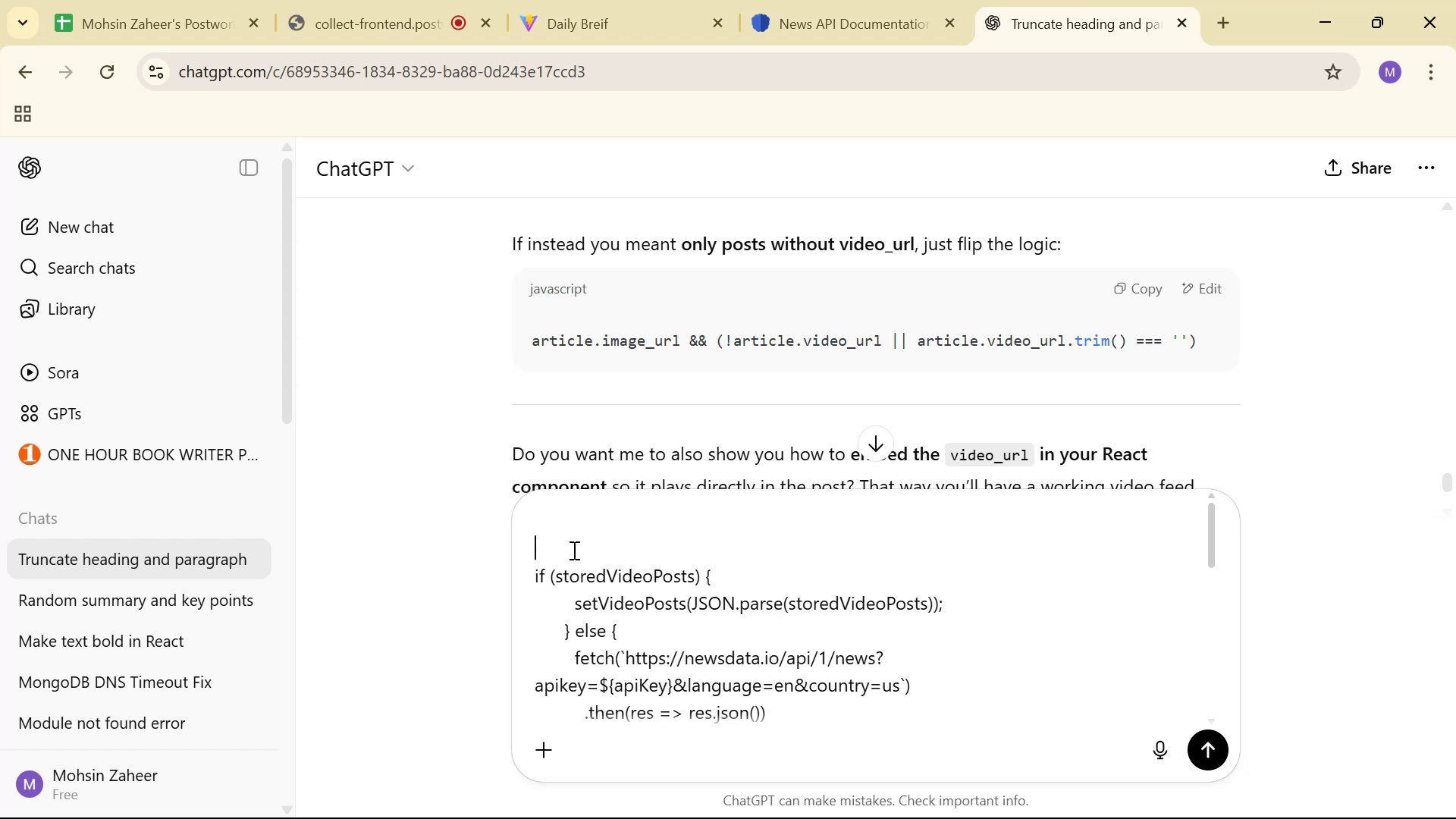 
key(ArrowUp)
 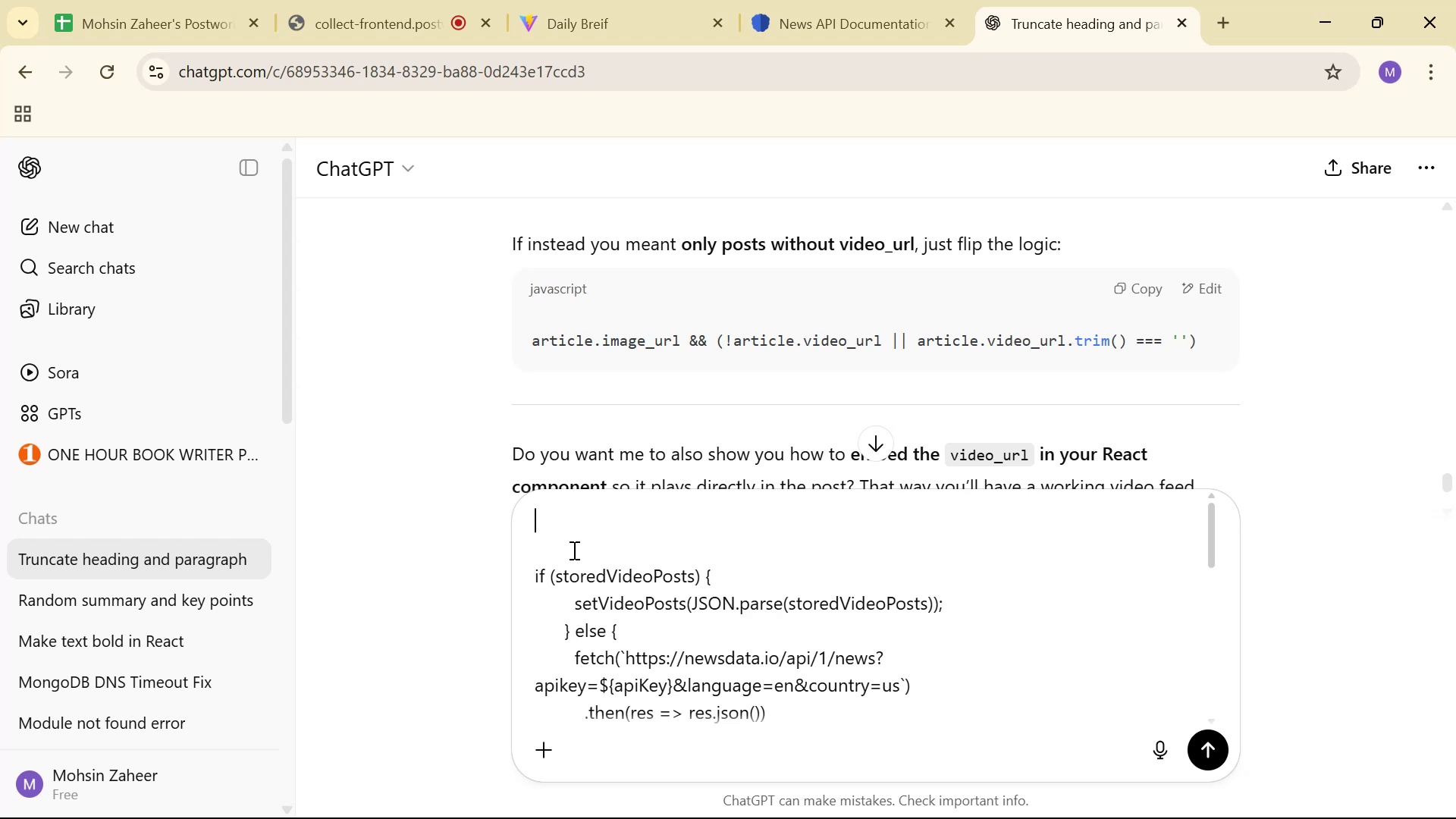 
key(Control+V)
 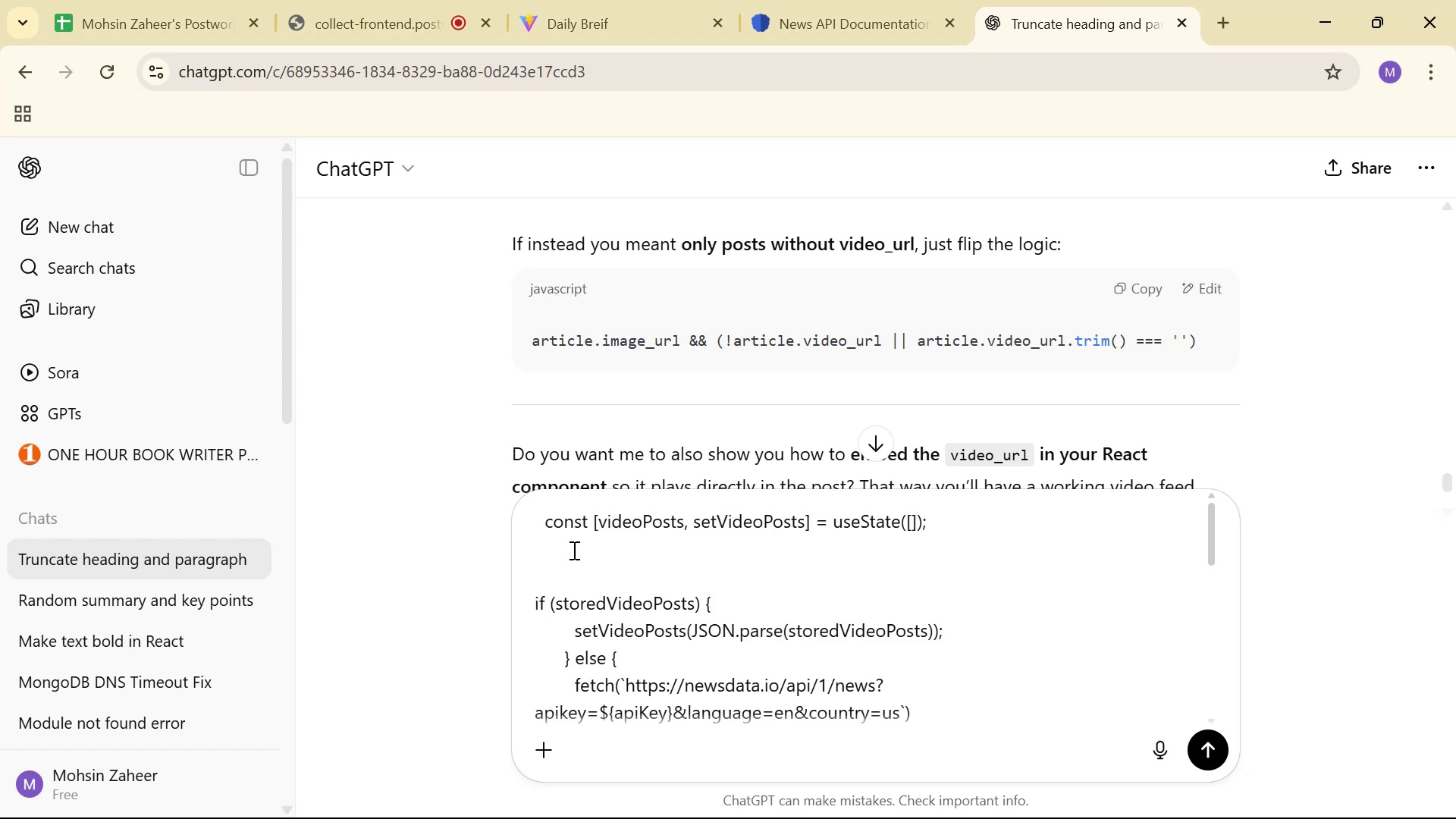 
scroll: coordinate [561, 536], scroll_direction: down, amount: 12.0
 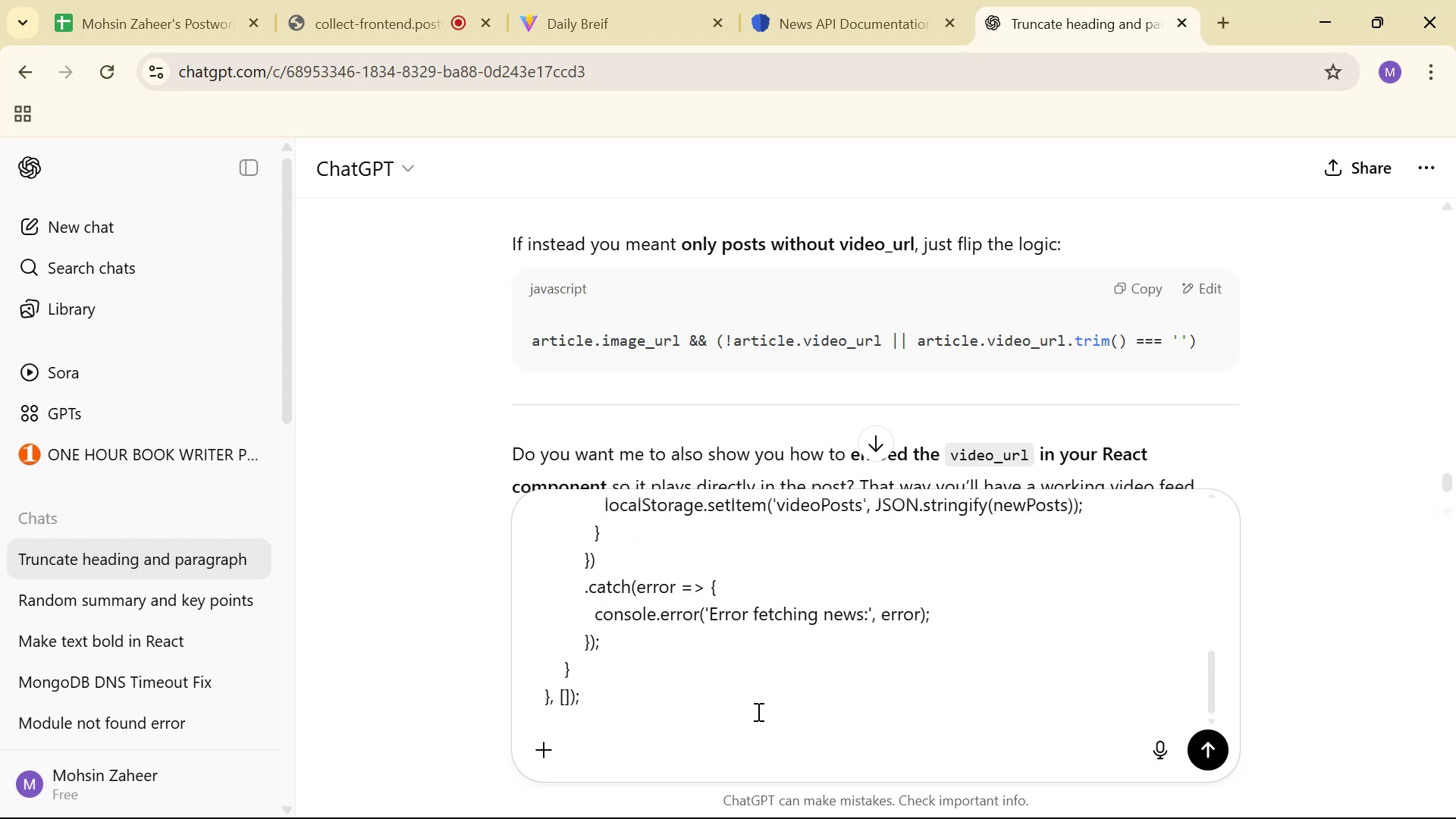 
left_click([757, 710])
 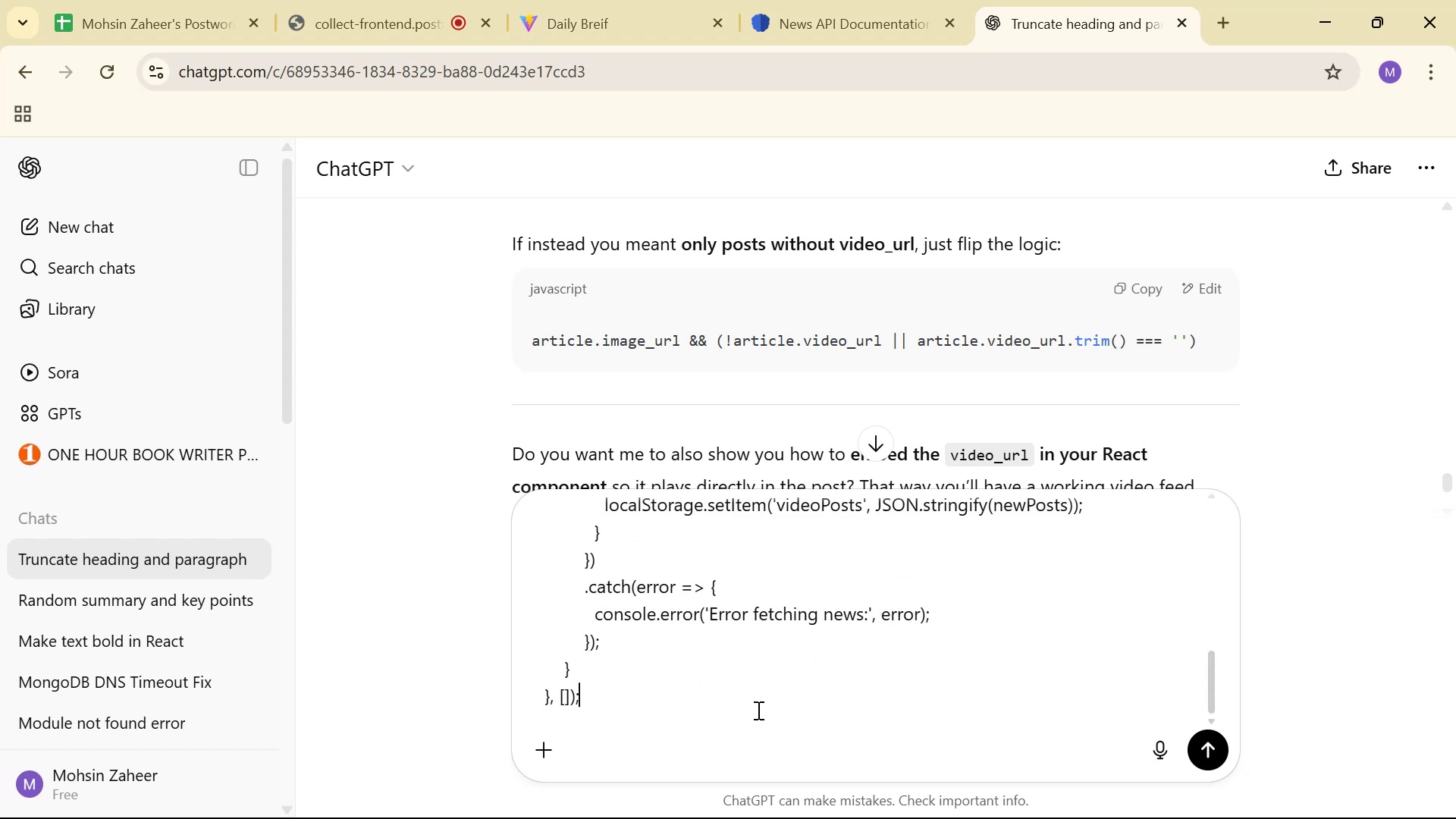 
key(Shift+Enter)
 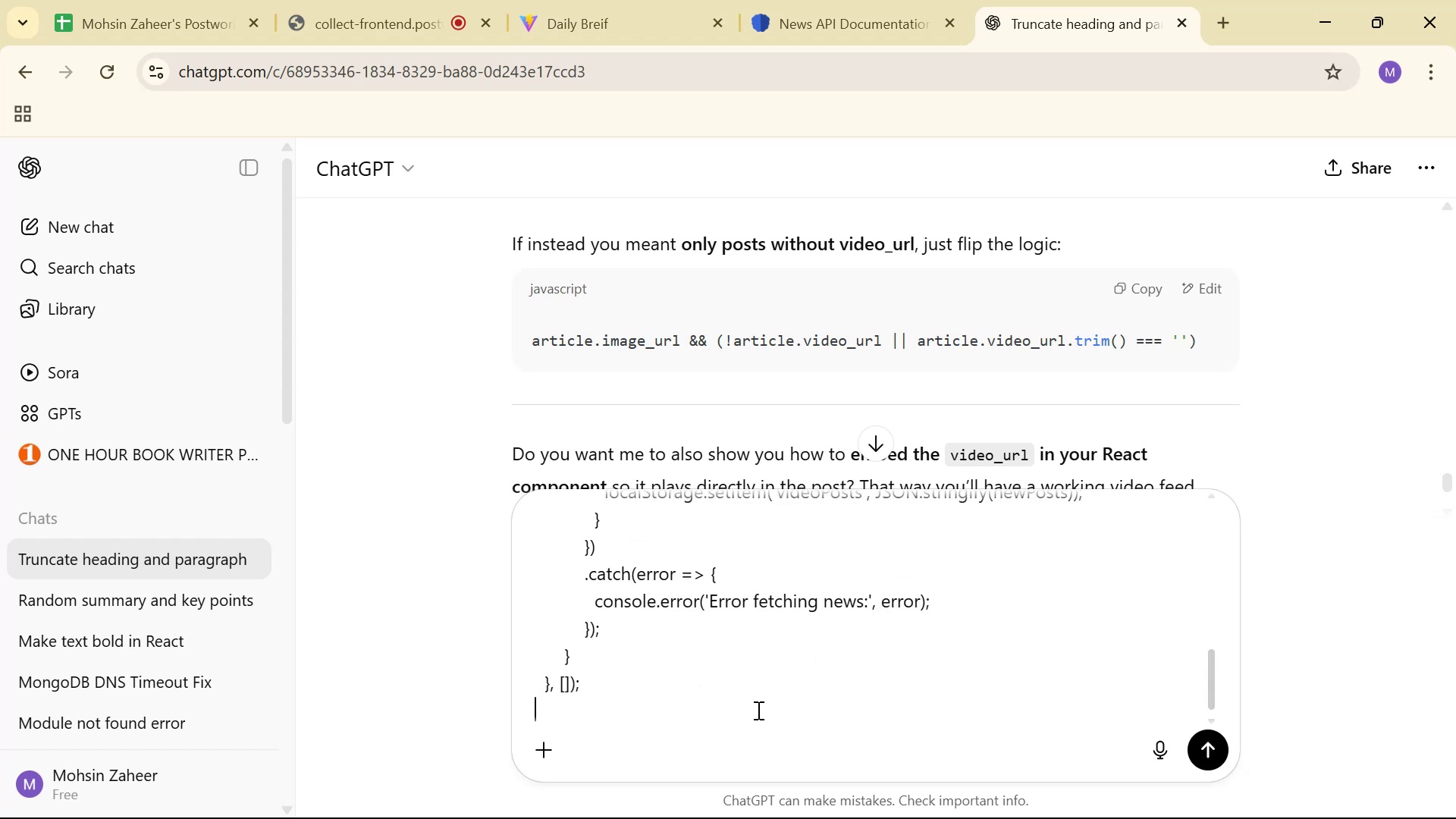 
key(Shift+Enter)
 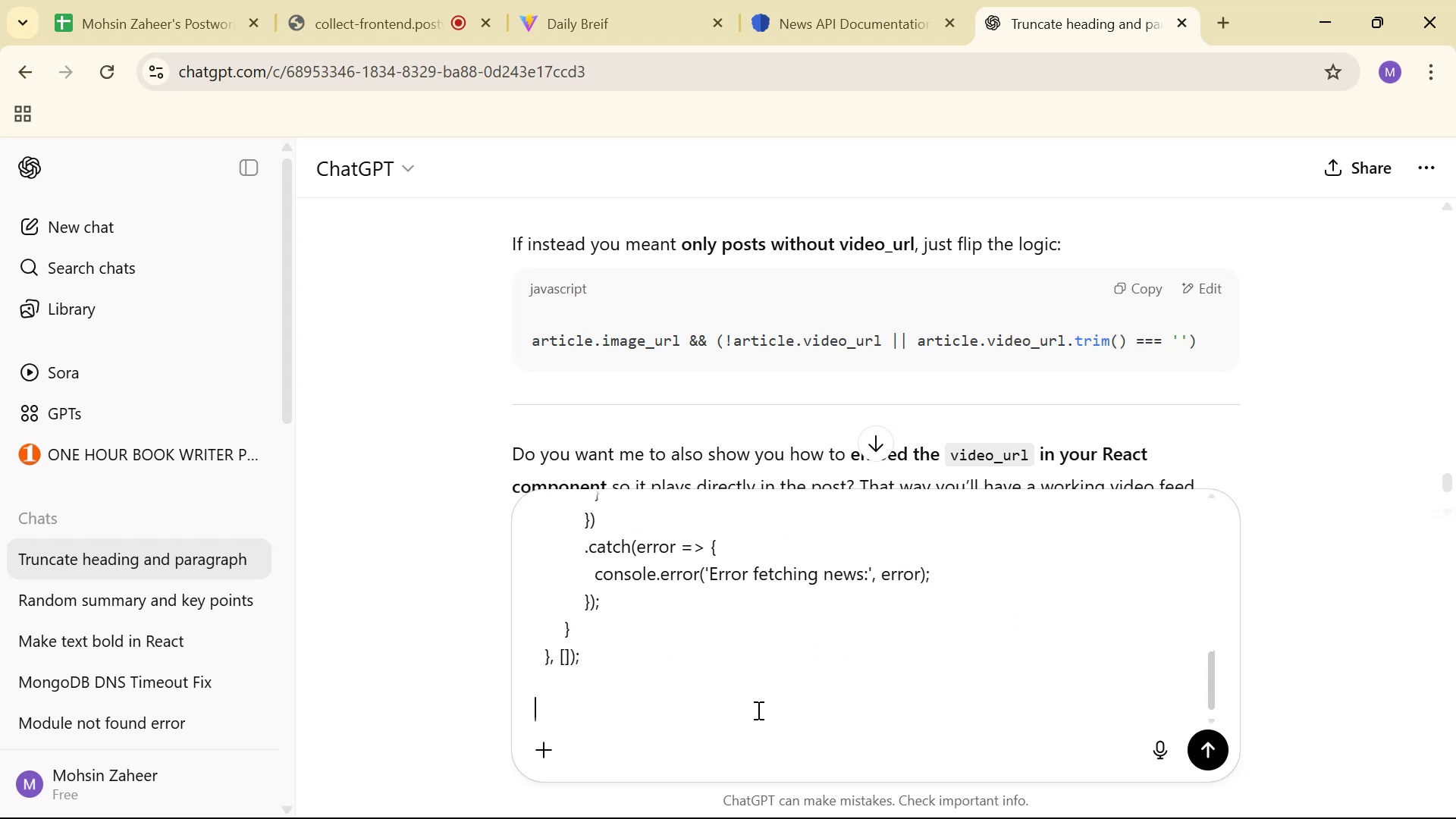 
type(and )
 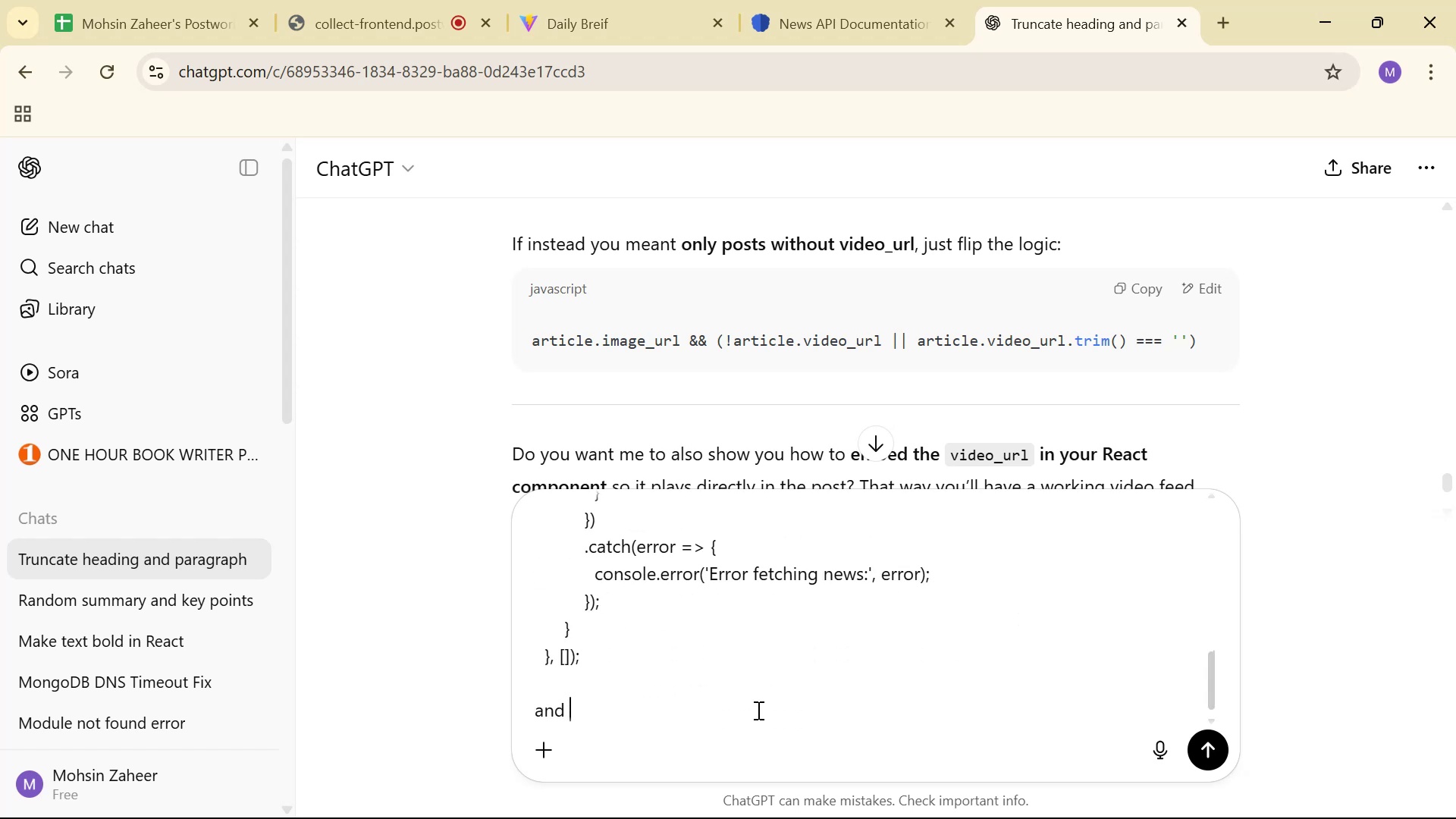 
key(Alt+AltLeft)
 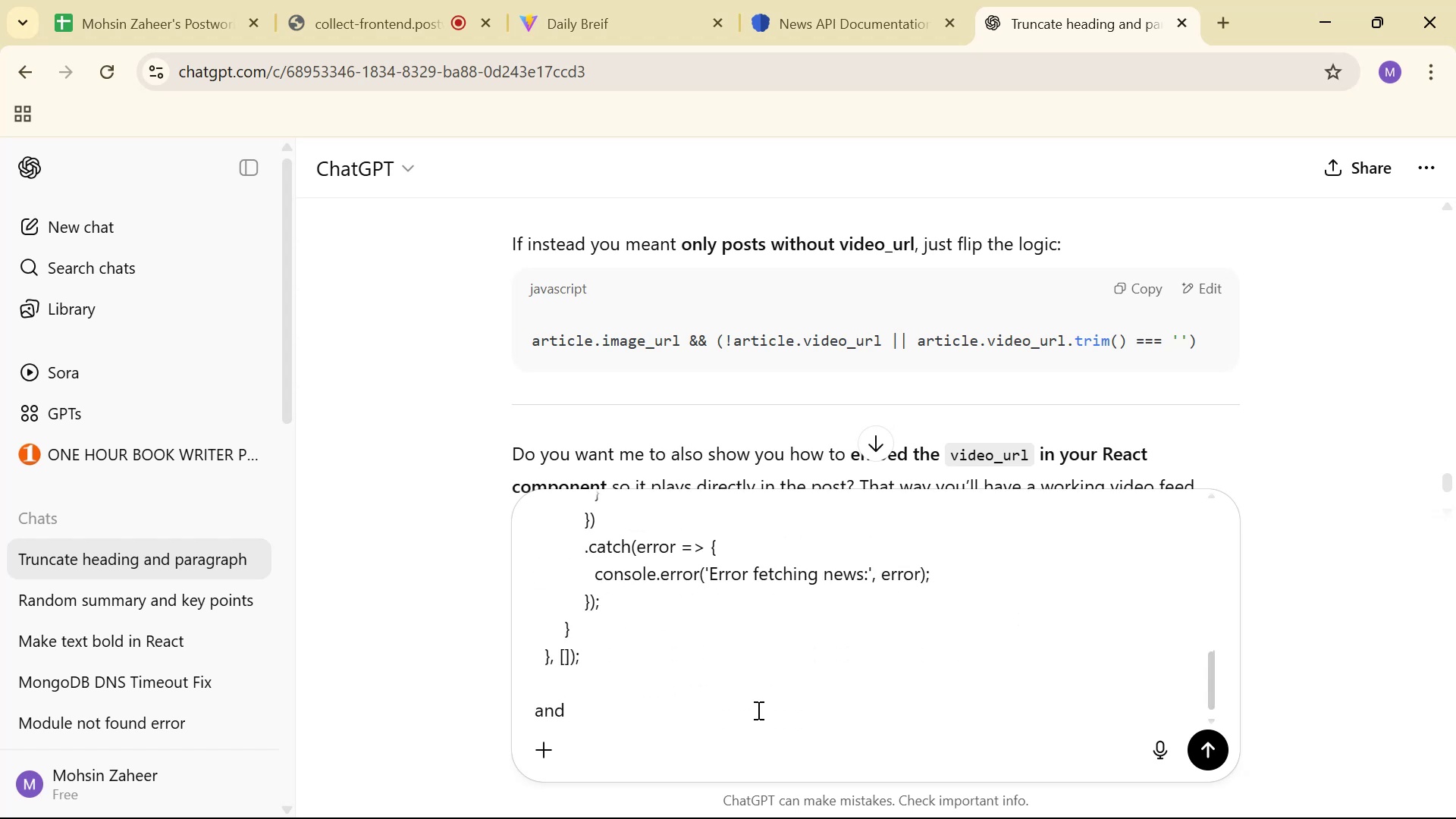 
key(Alt+Tab)
 